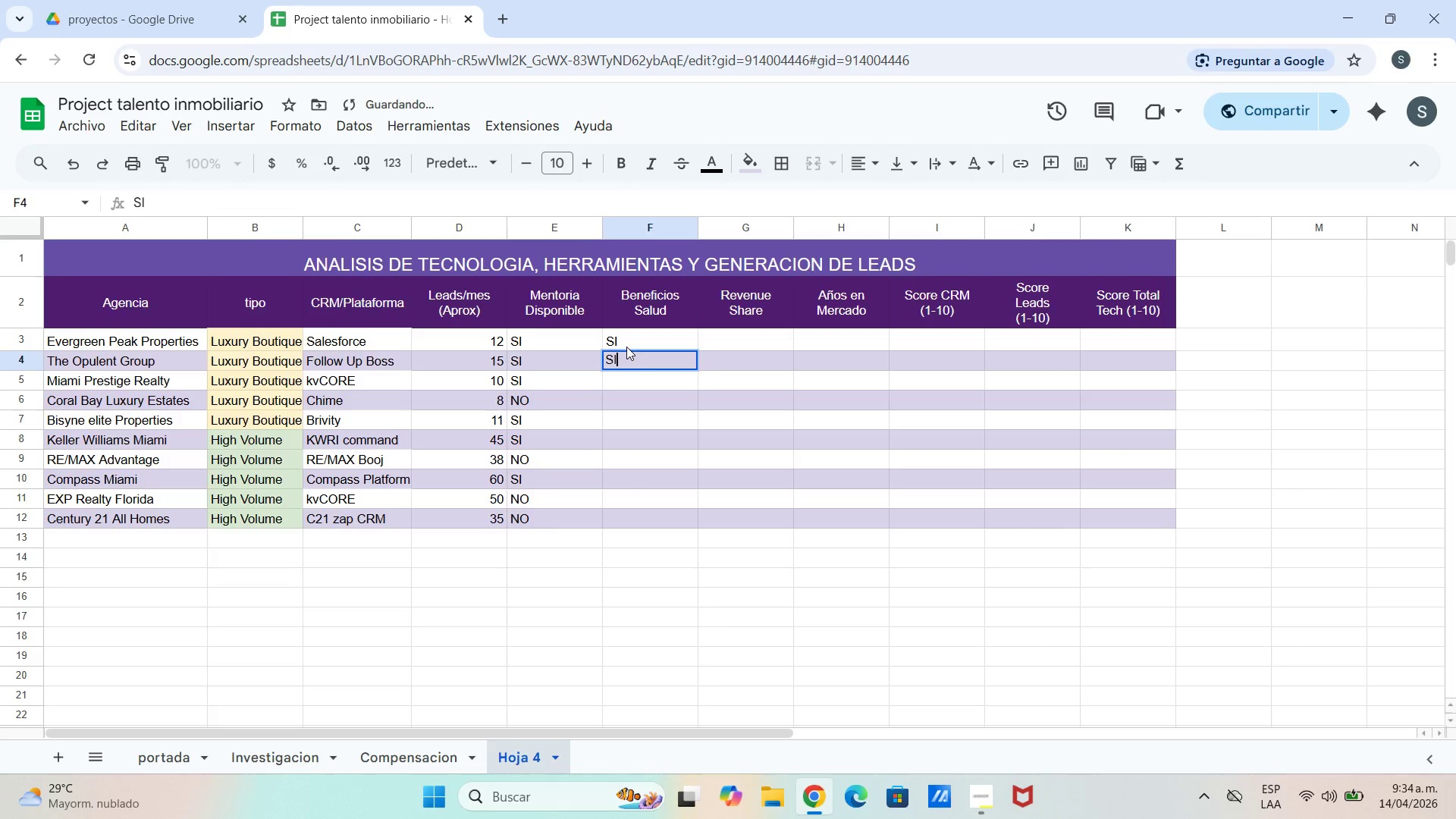 
key(Enter)
 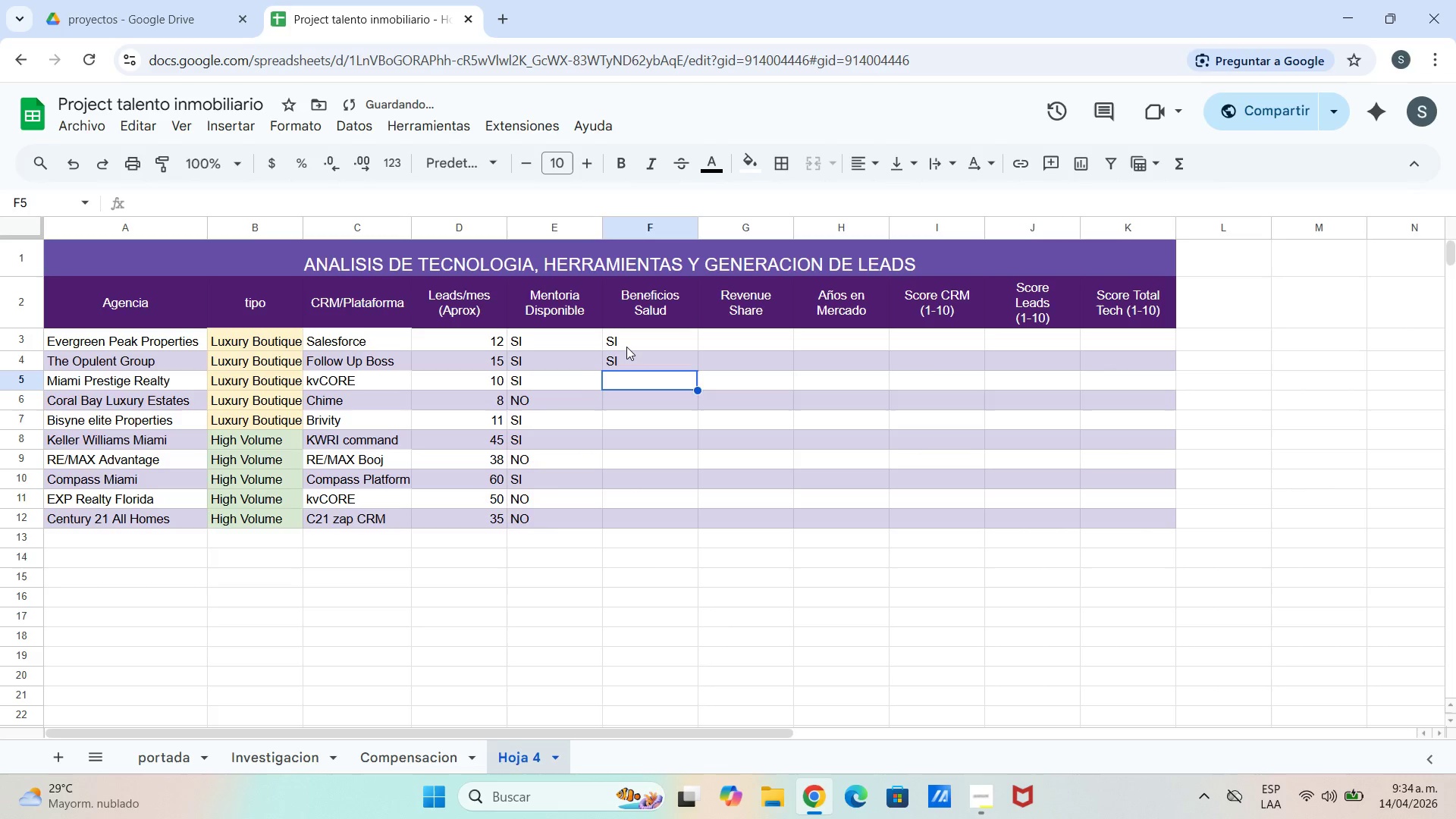 
type(NO)
 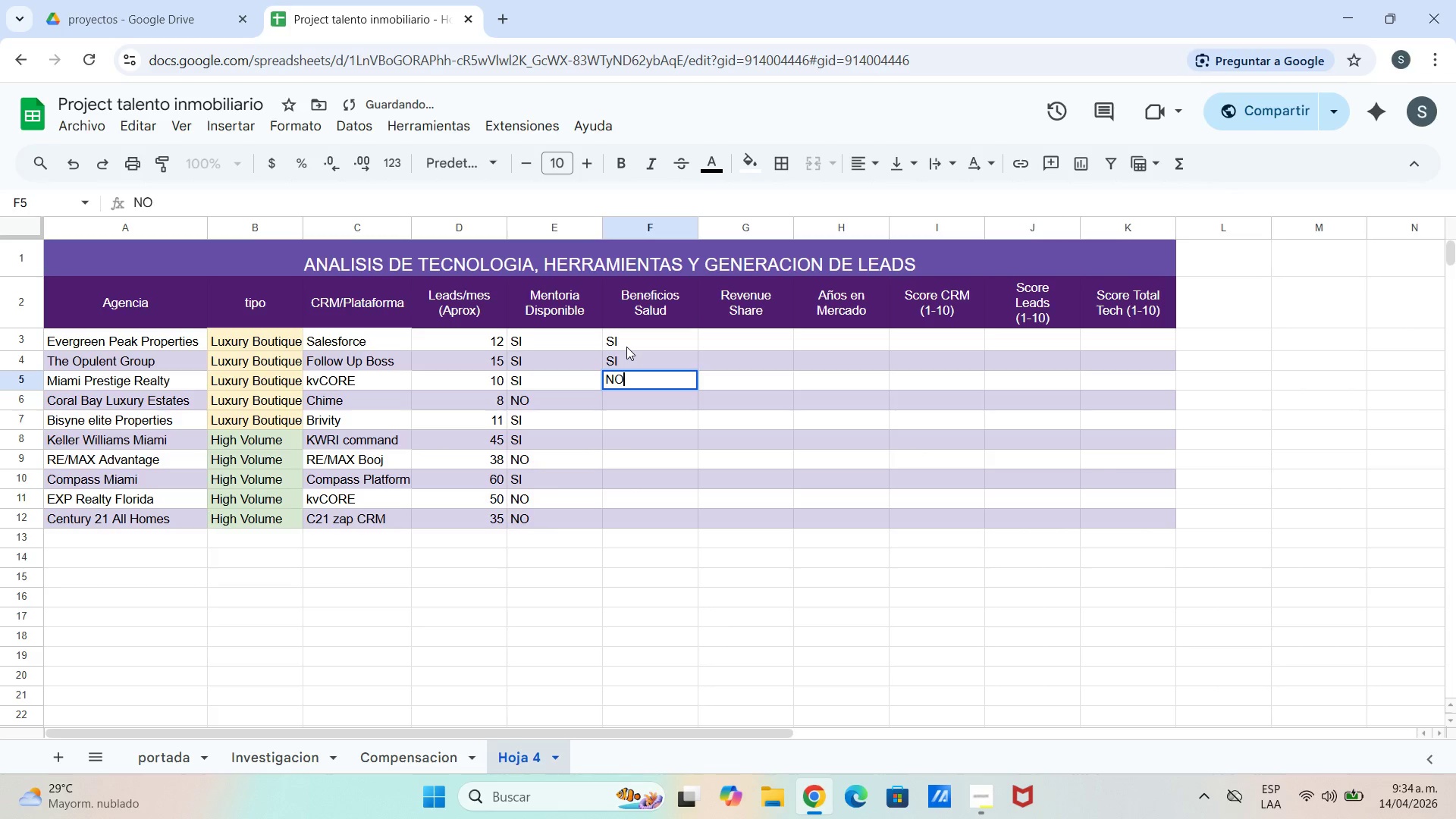 
key(Enter)
 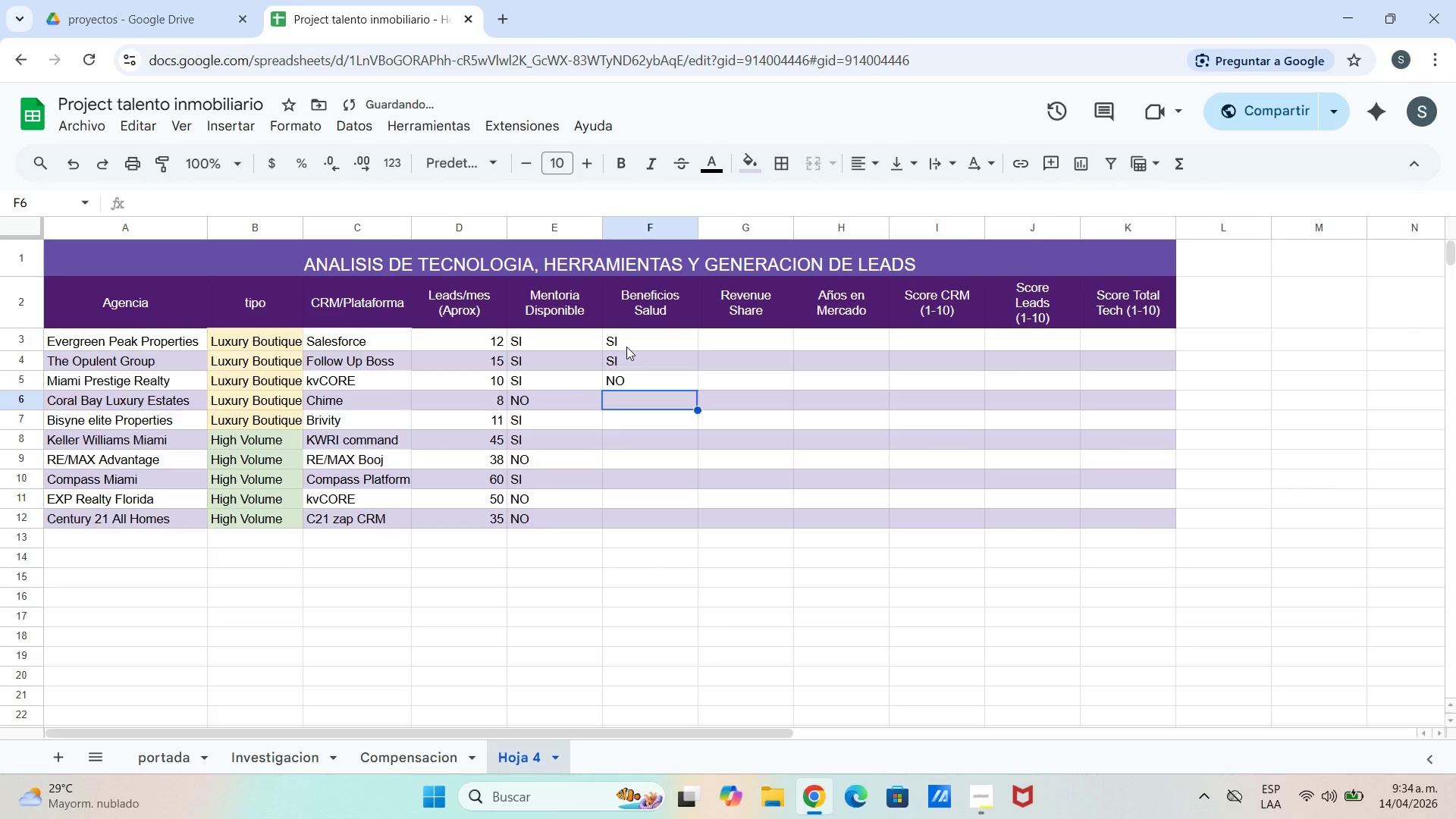 
type(SI)
 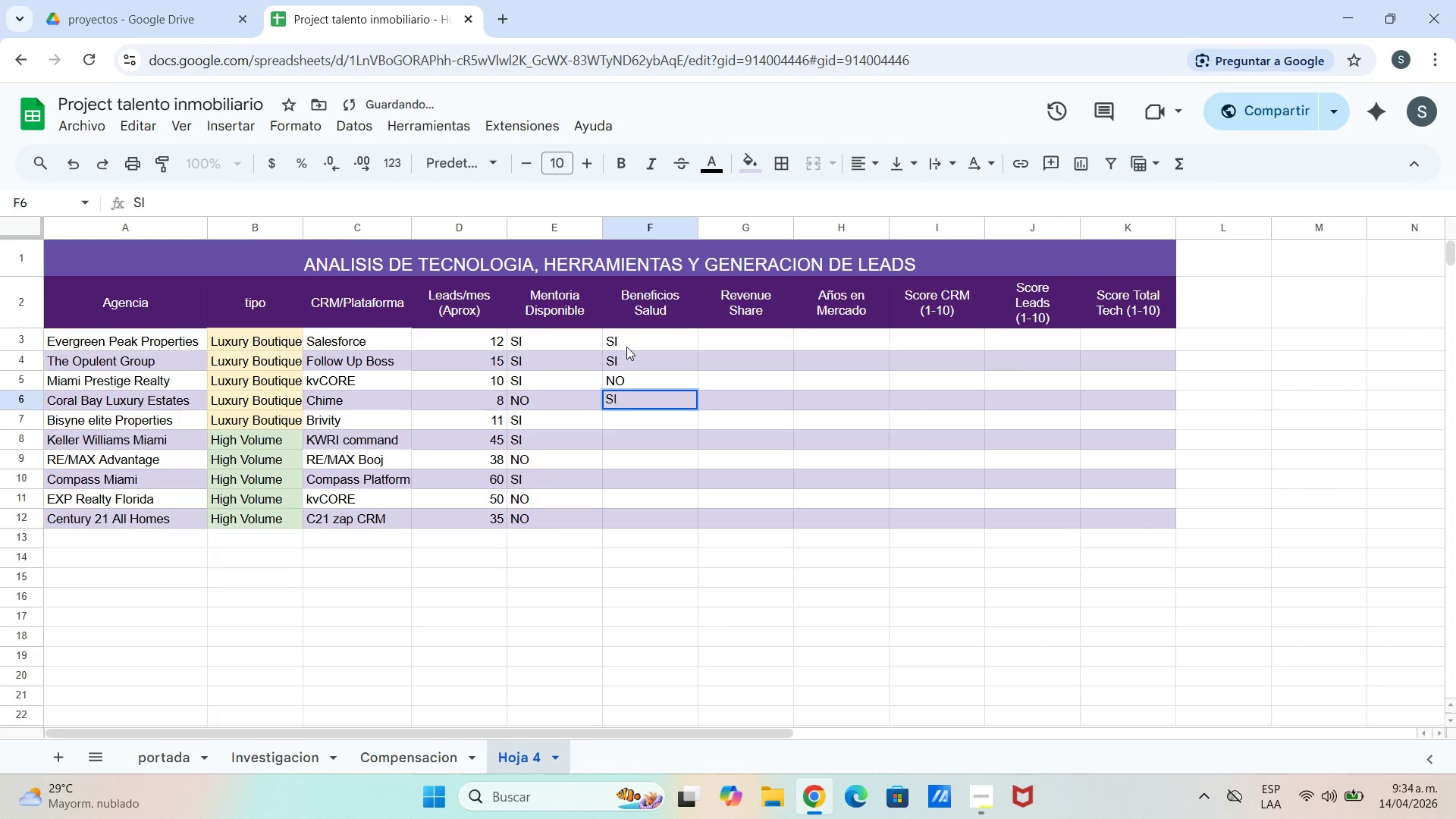 
key(Enter)
 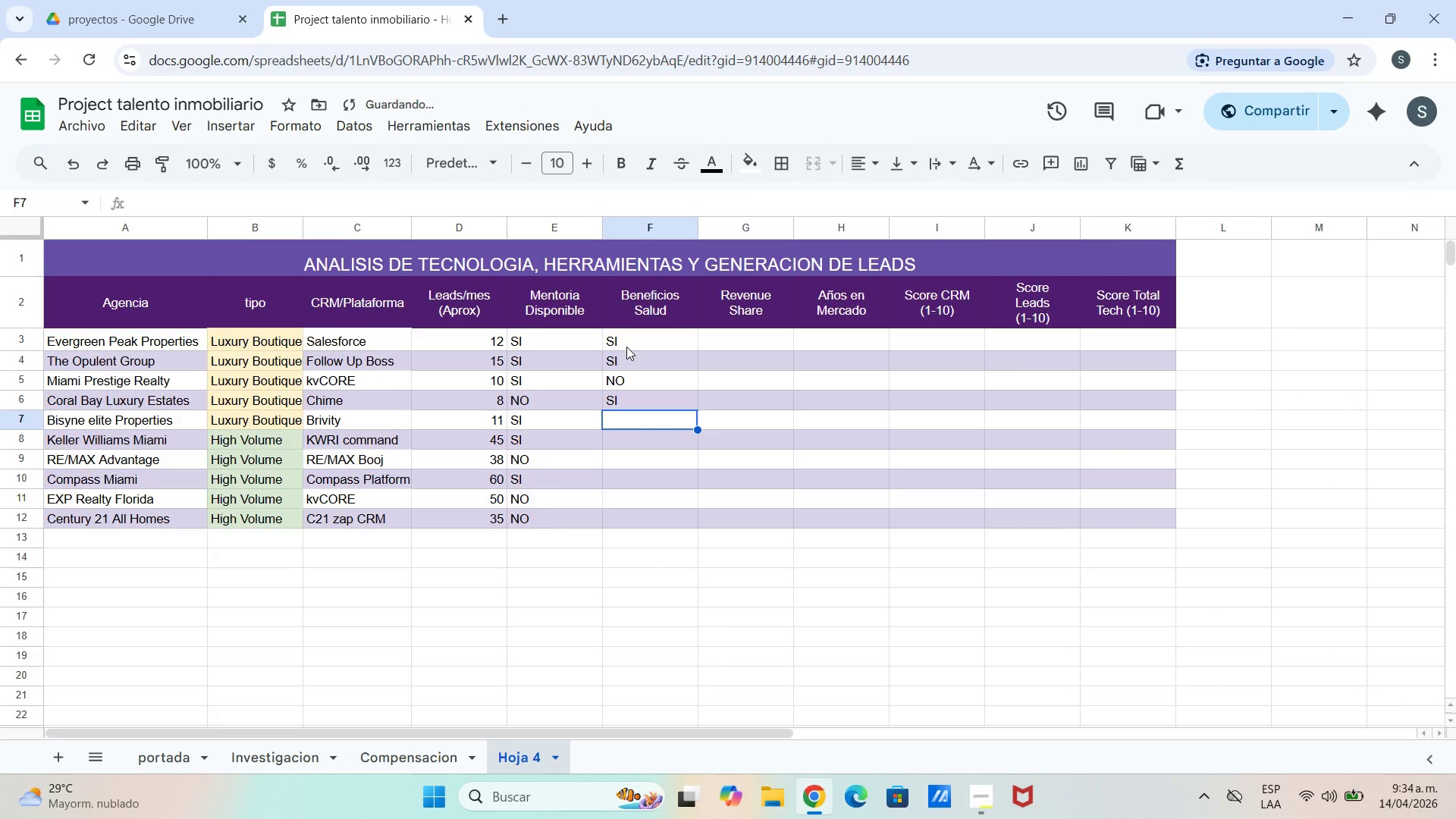 
type(SI)
 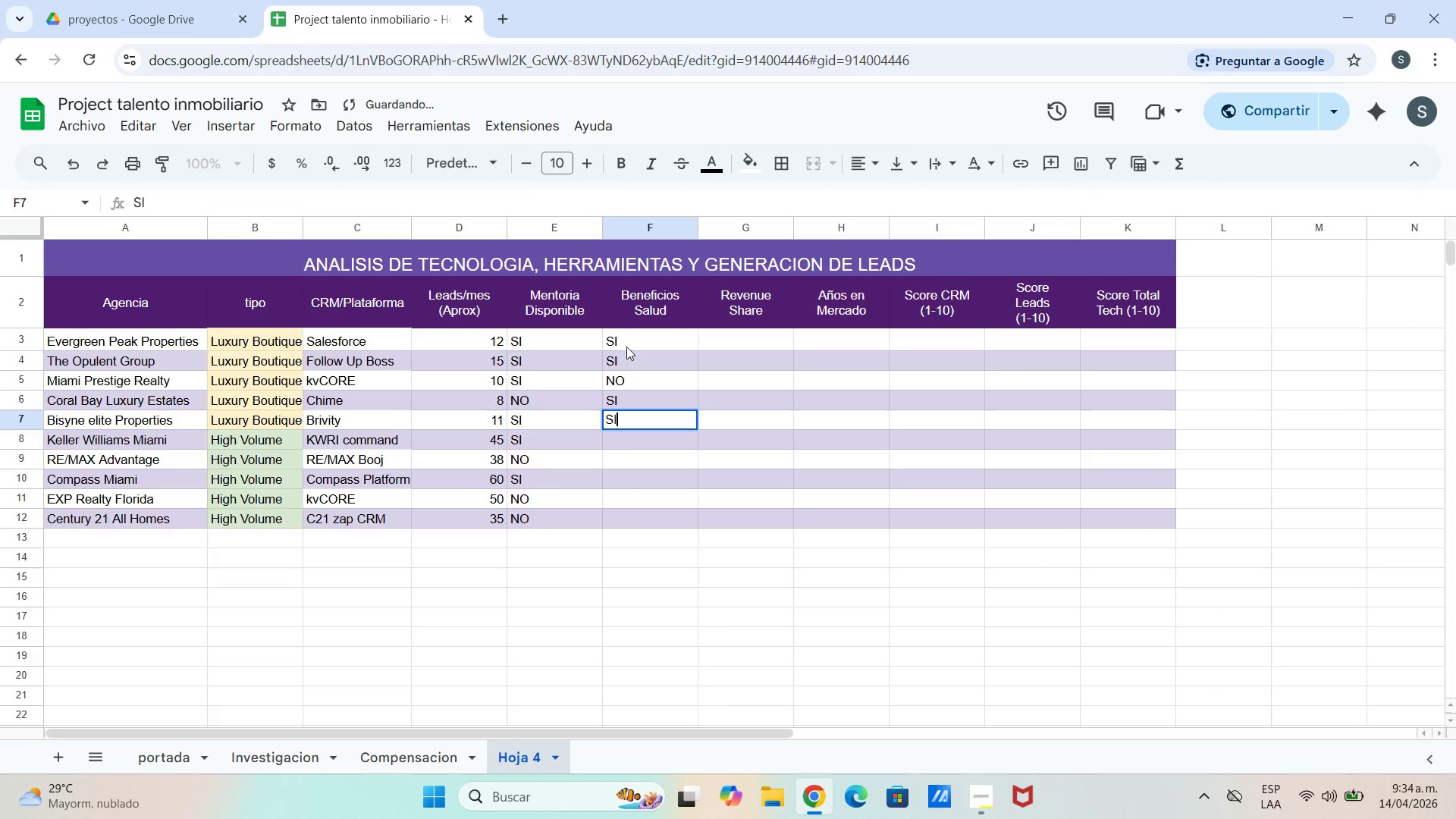 
key(Enter)
 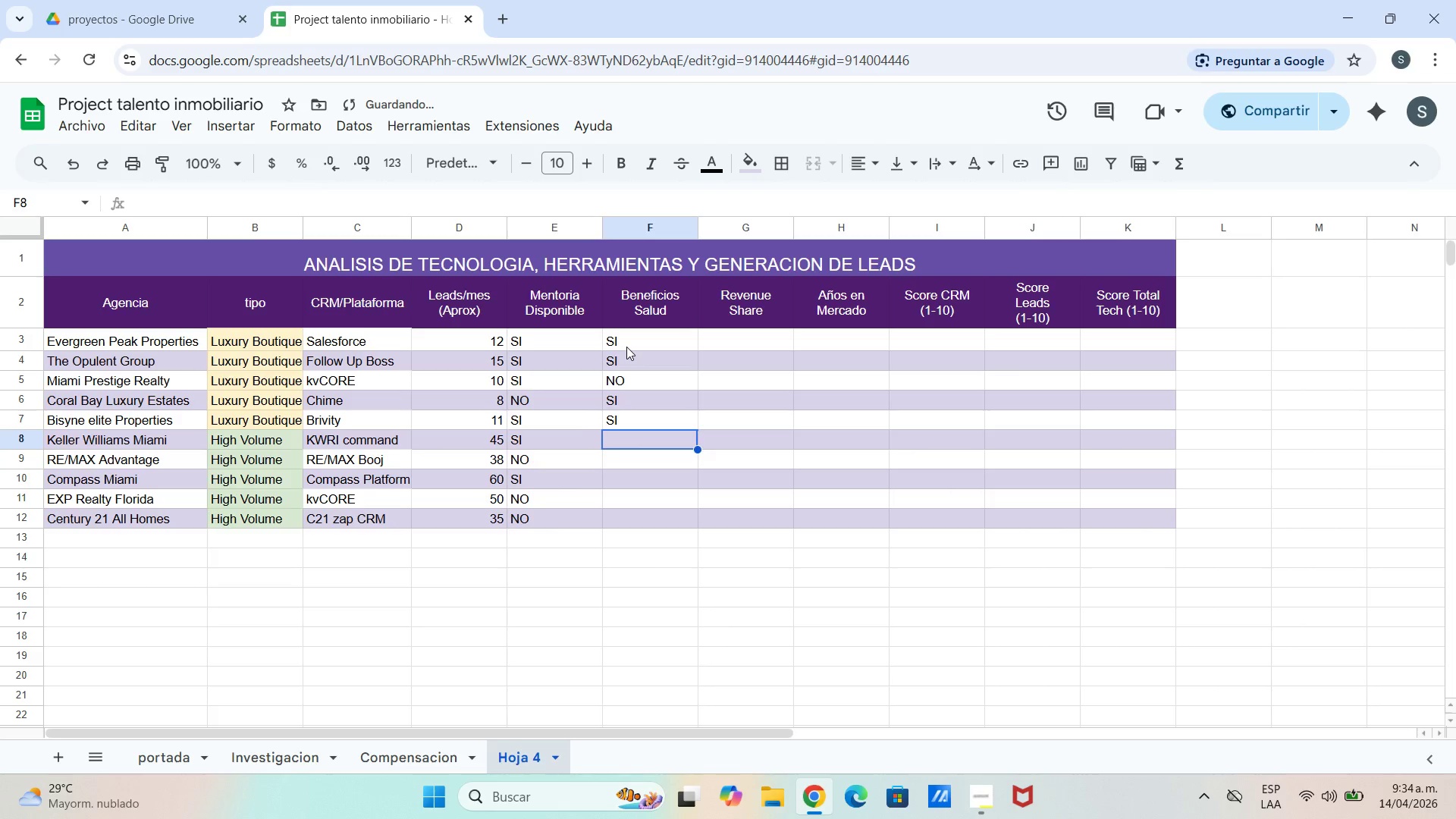 
type(NO)
 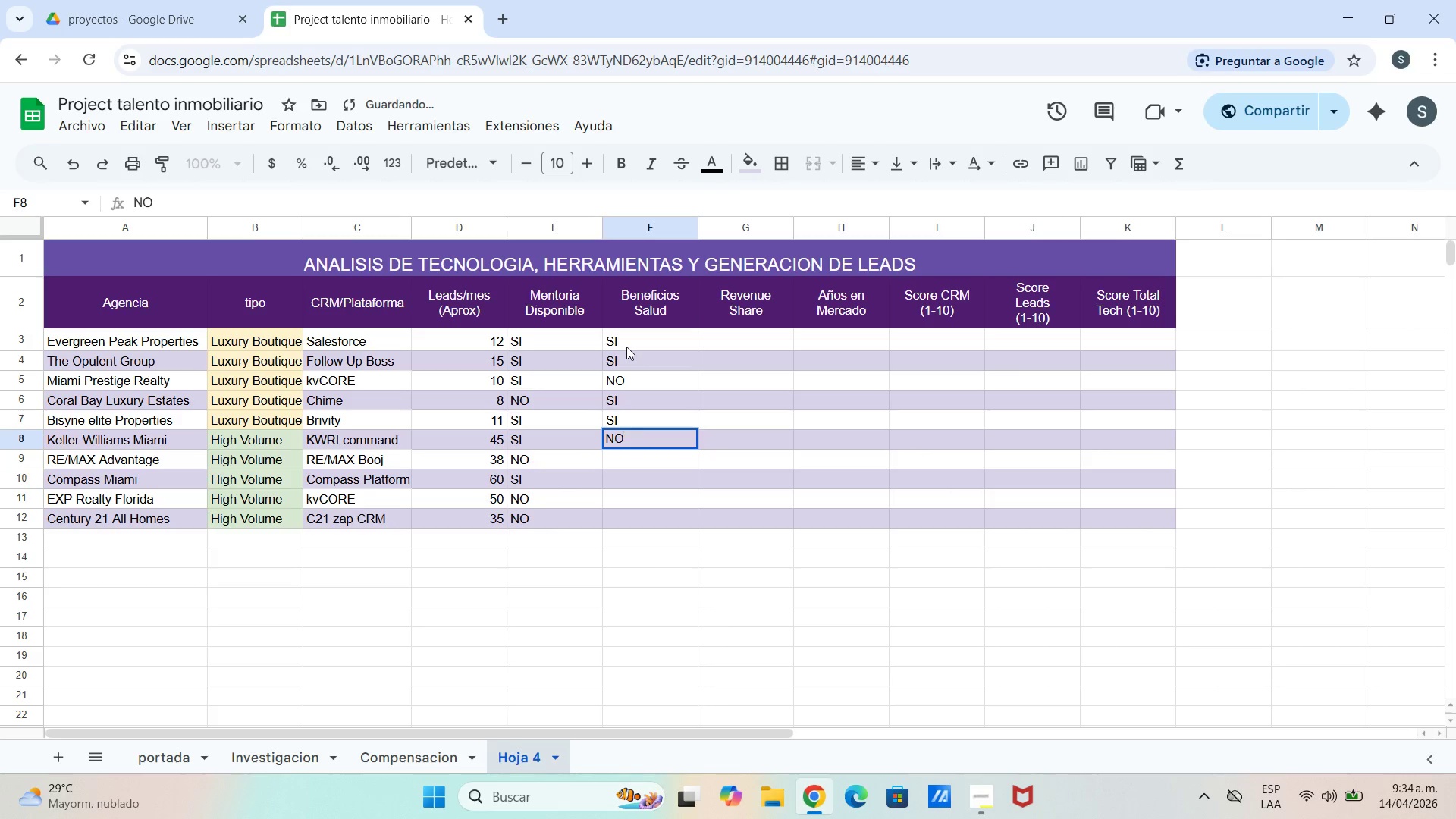 
key(Enter)
 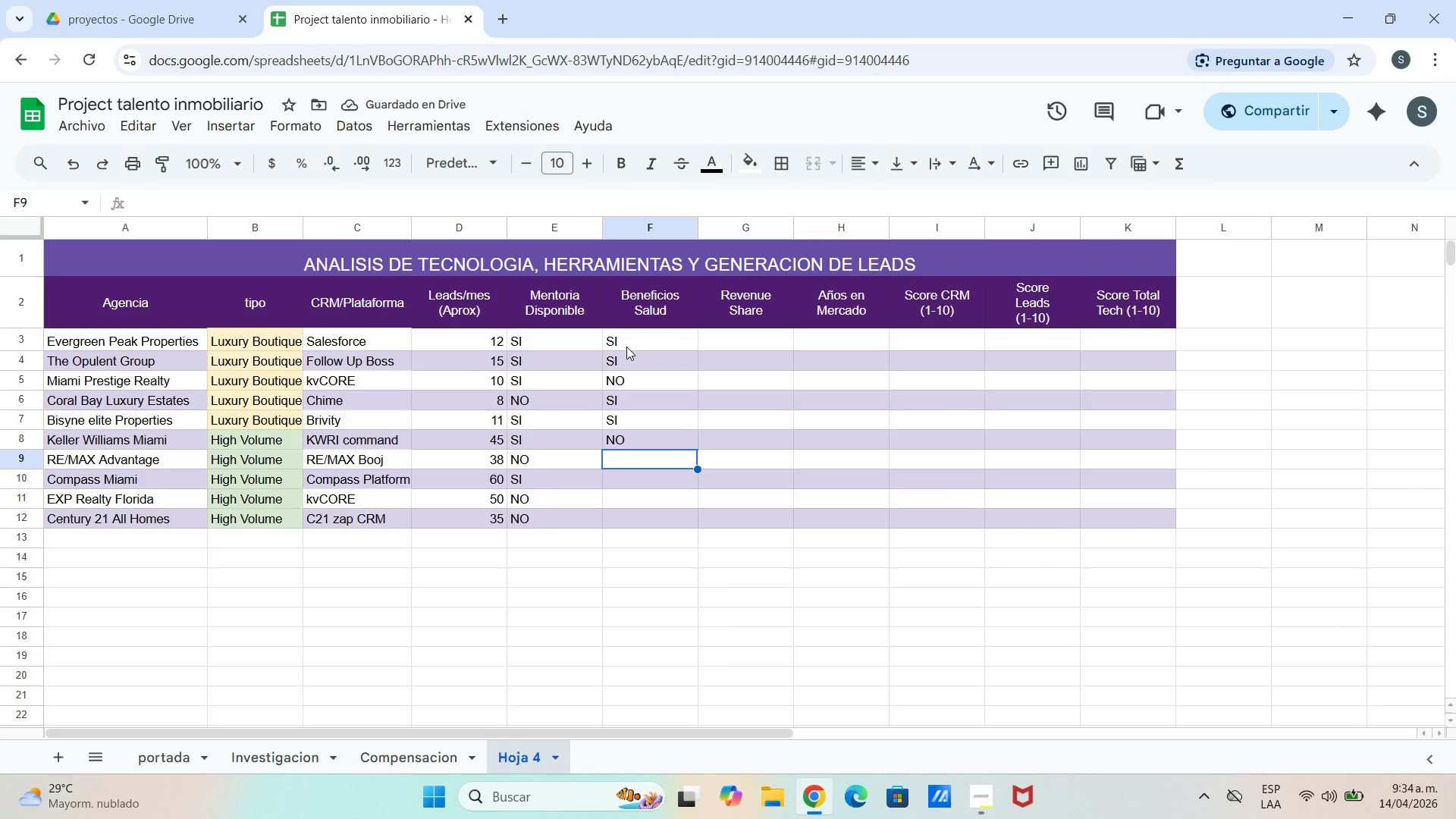 
wait(6.2)
 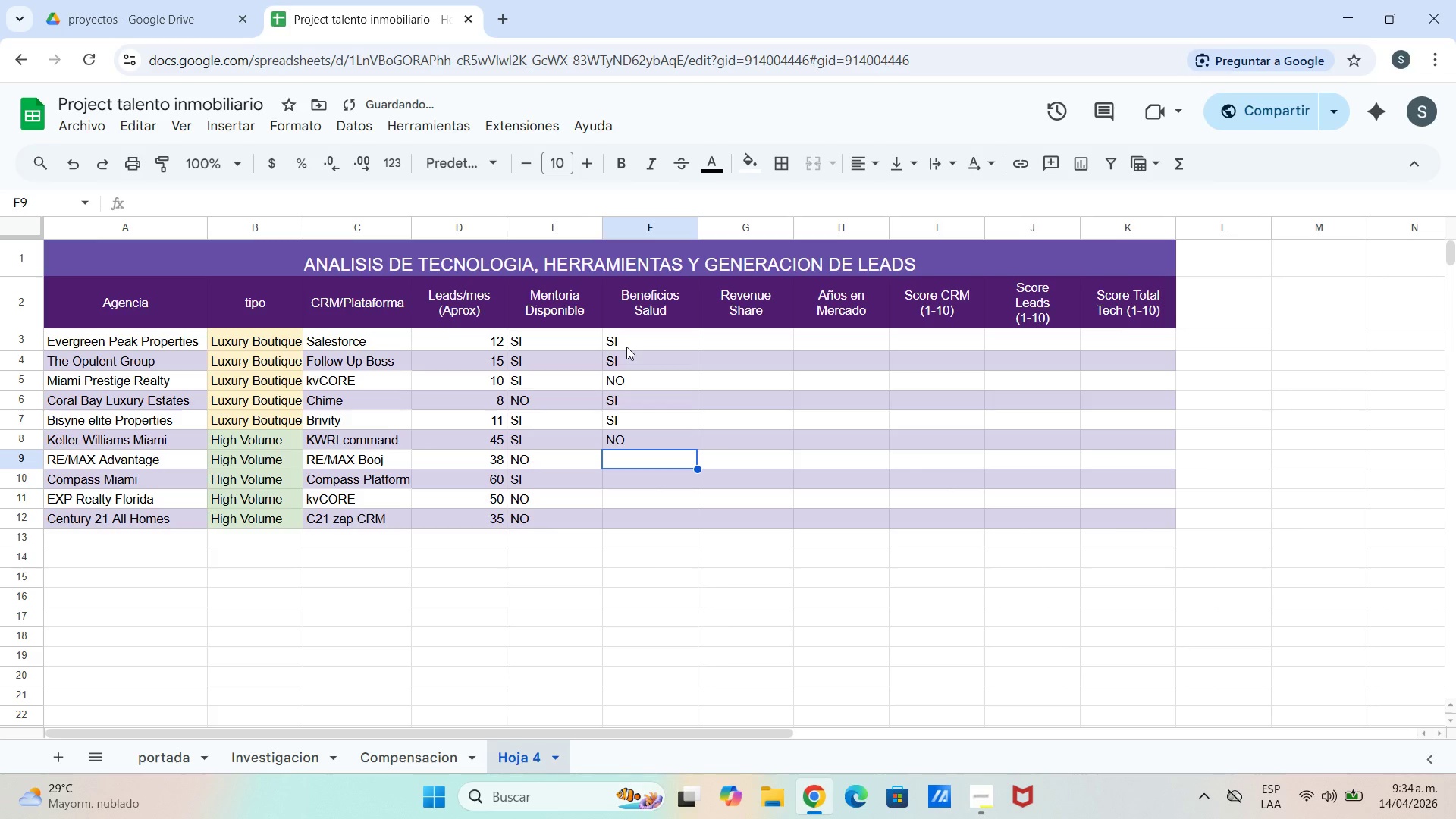 
key(N)
 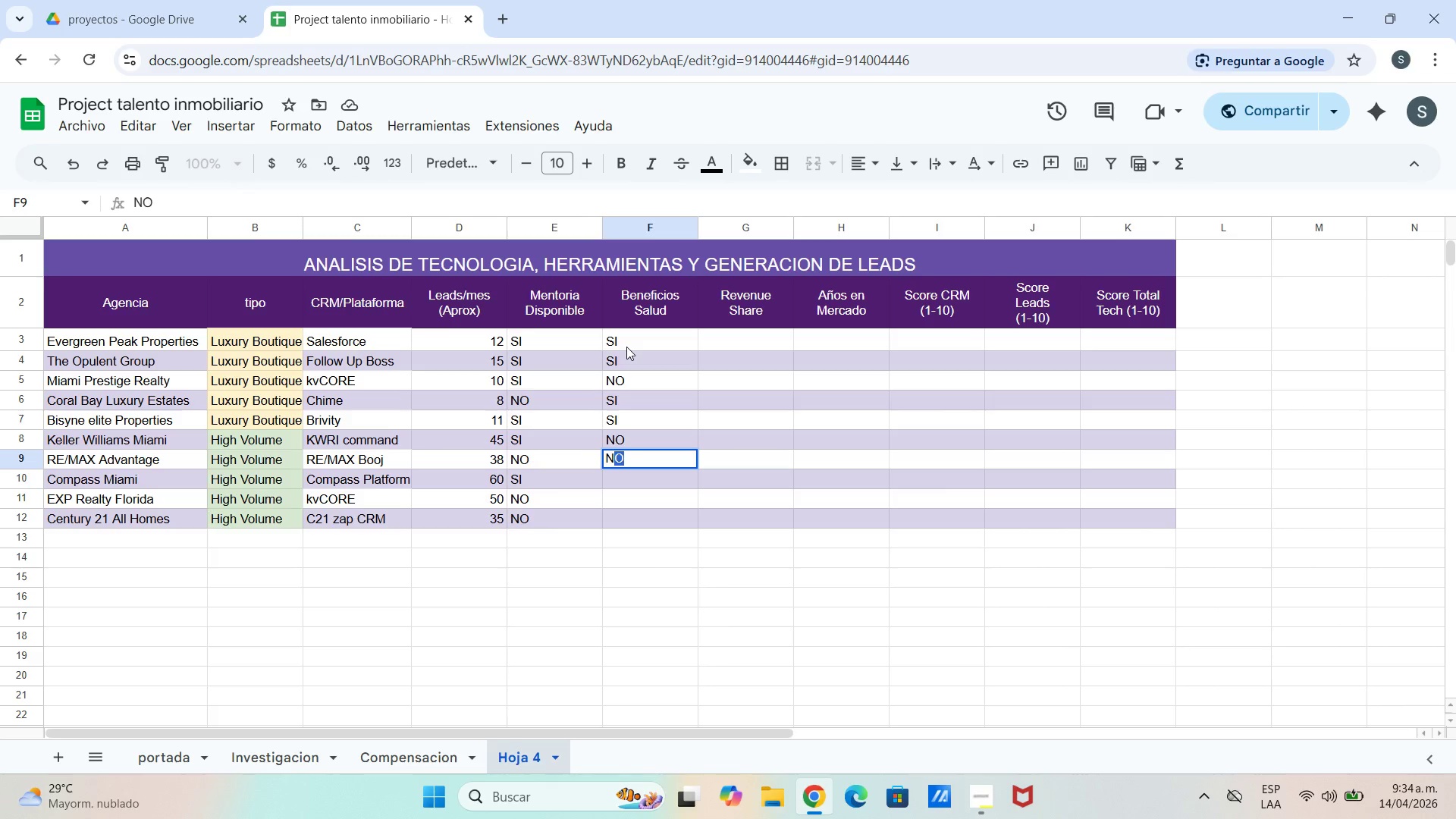 
key(Enter)
 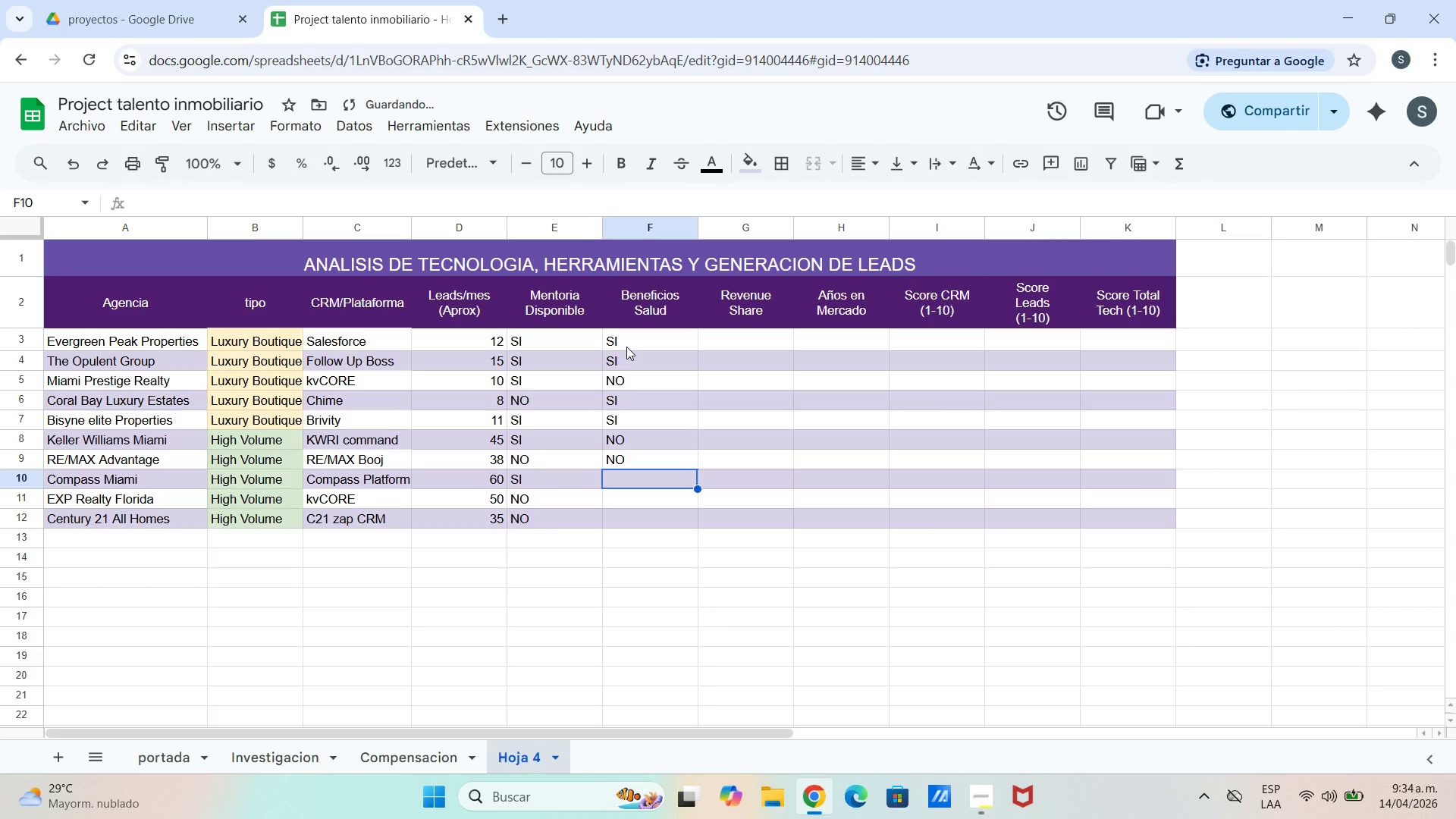 
type(NO)
 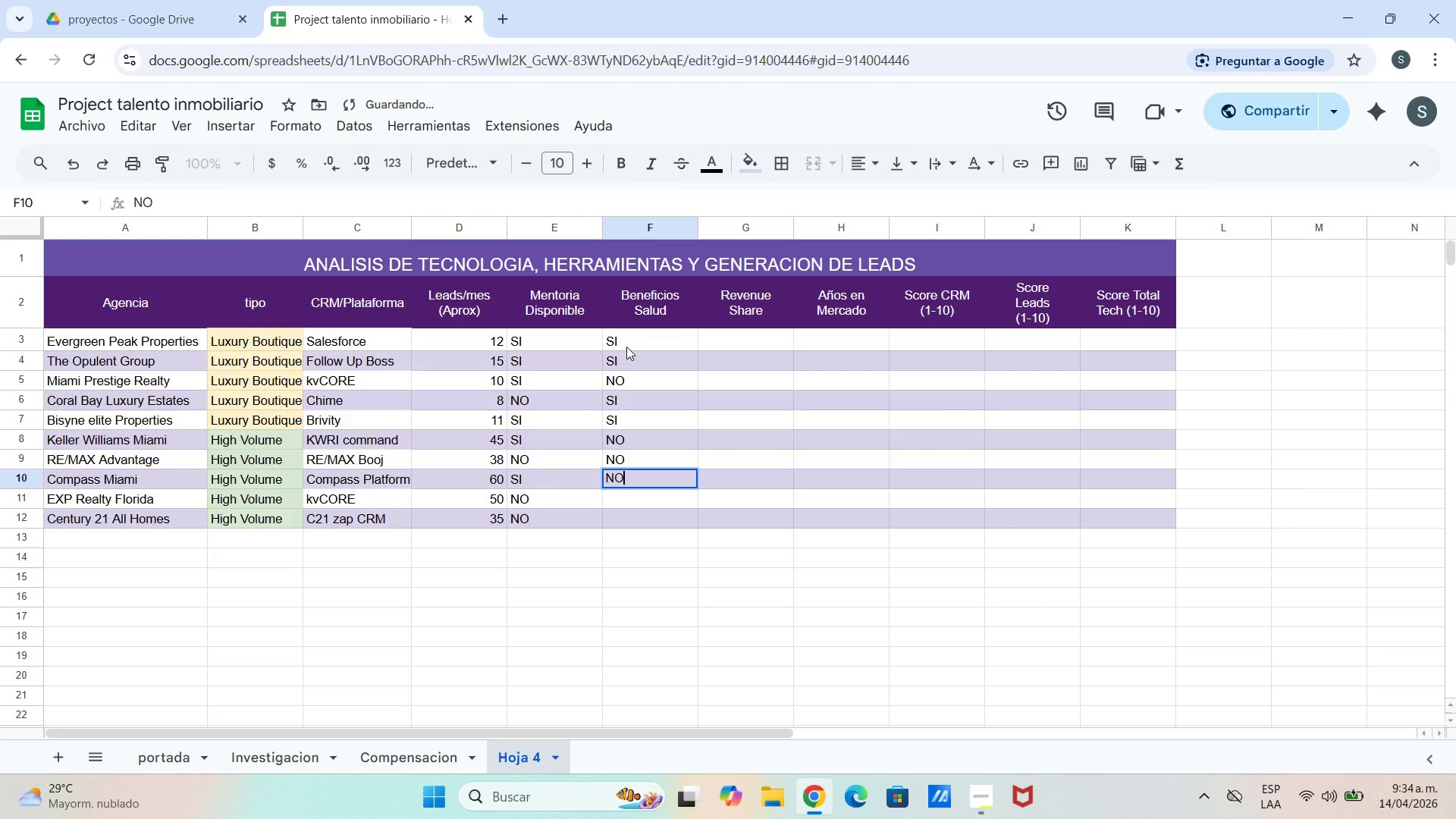 
key(Enter)
 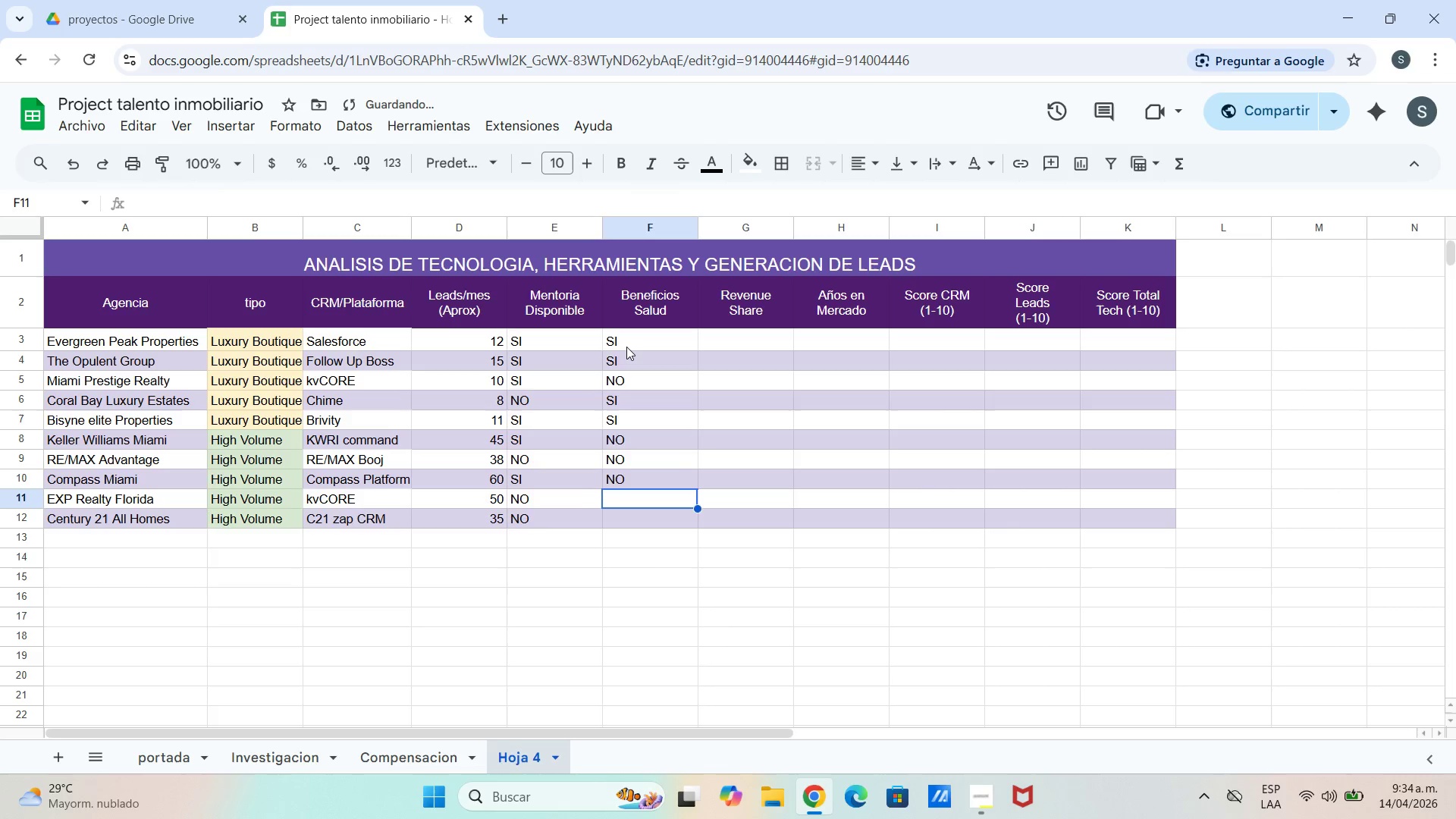 
type(NO)
 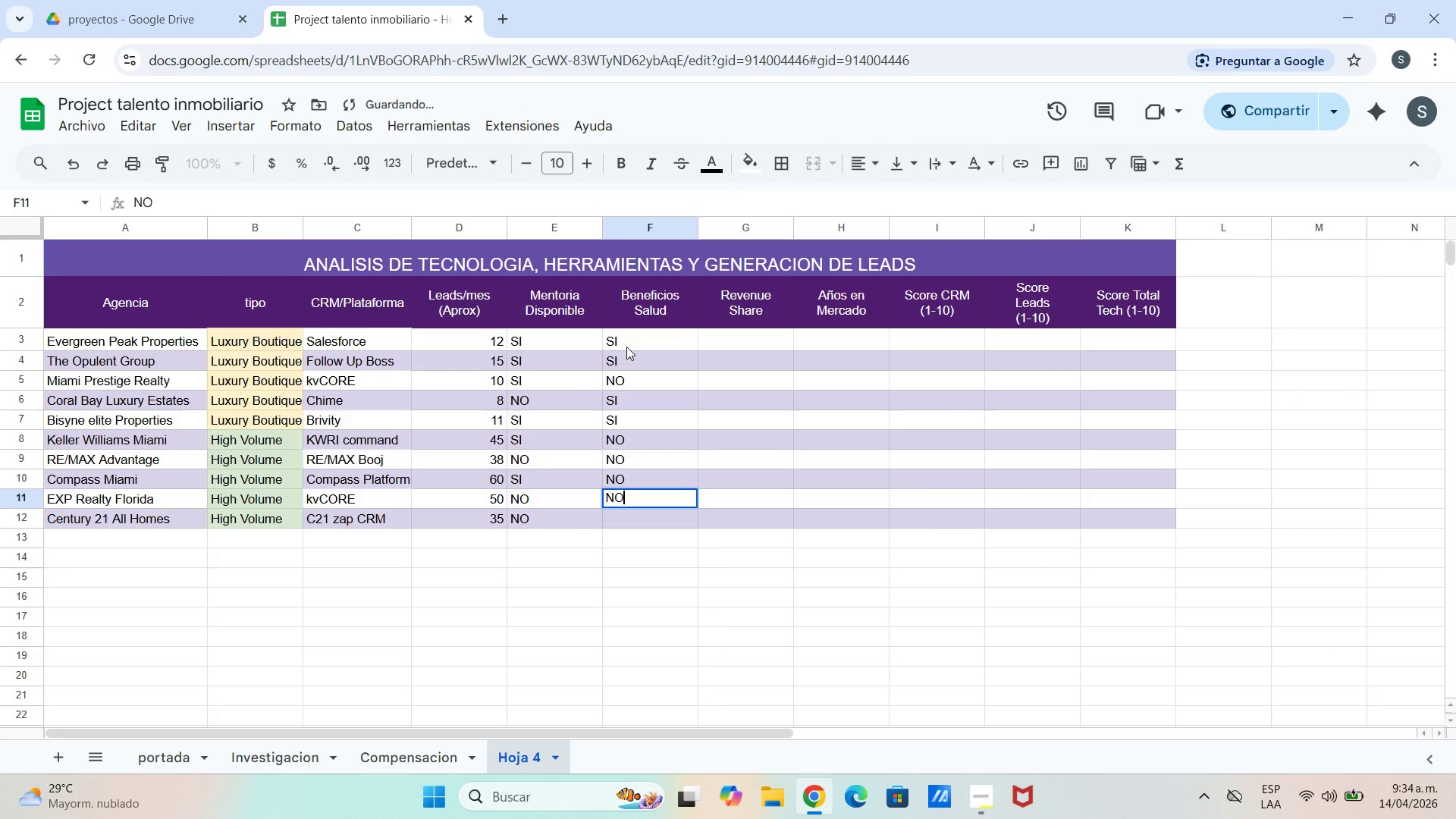 
key(Enter)
 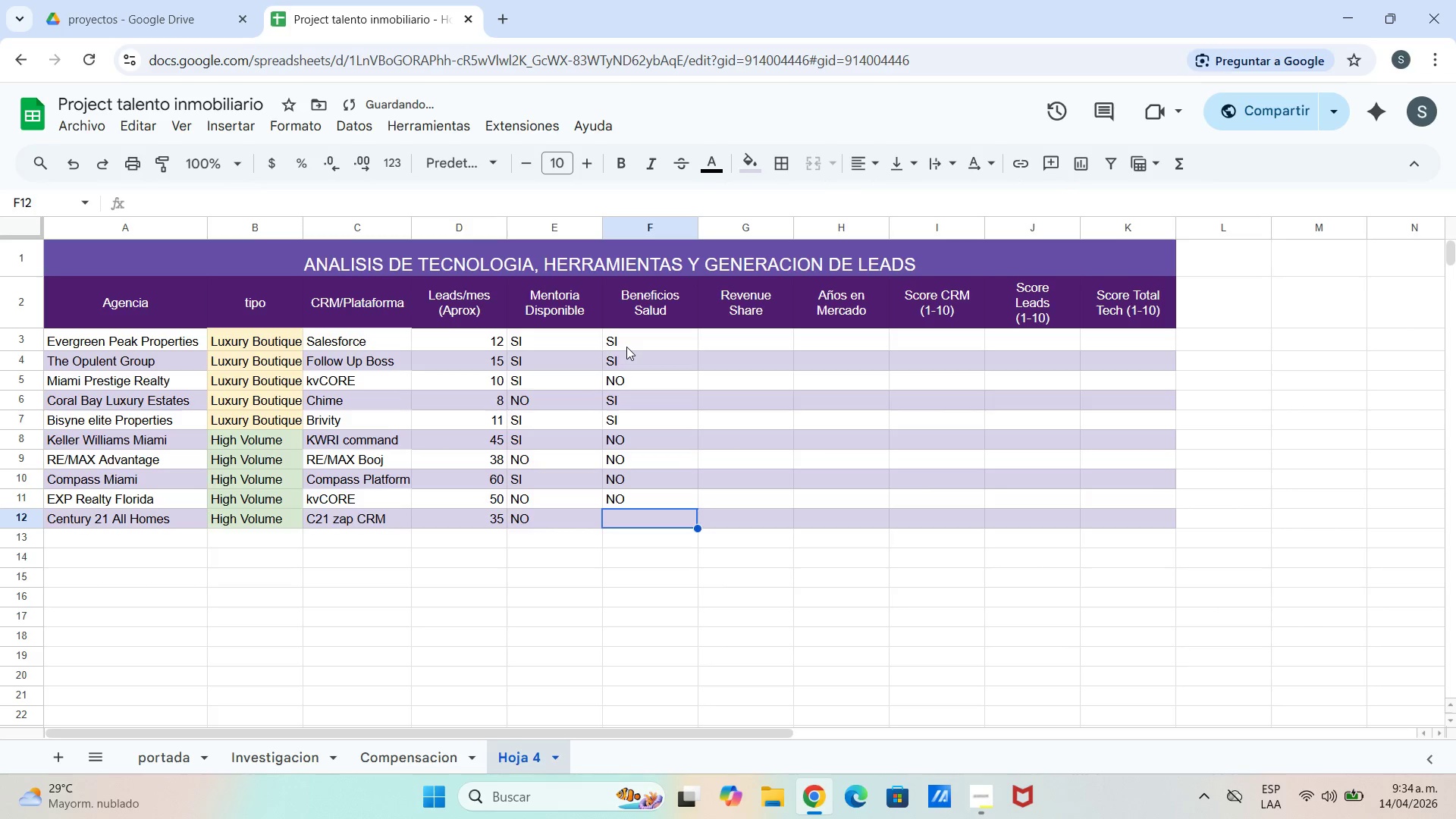 
type(NO)
 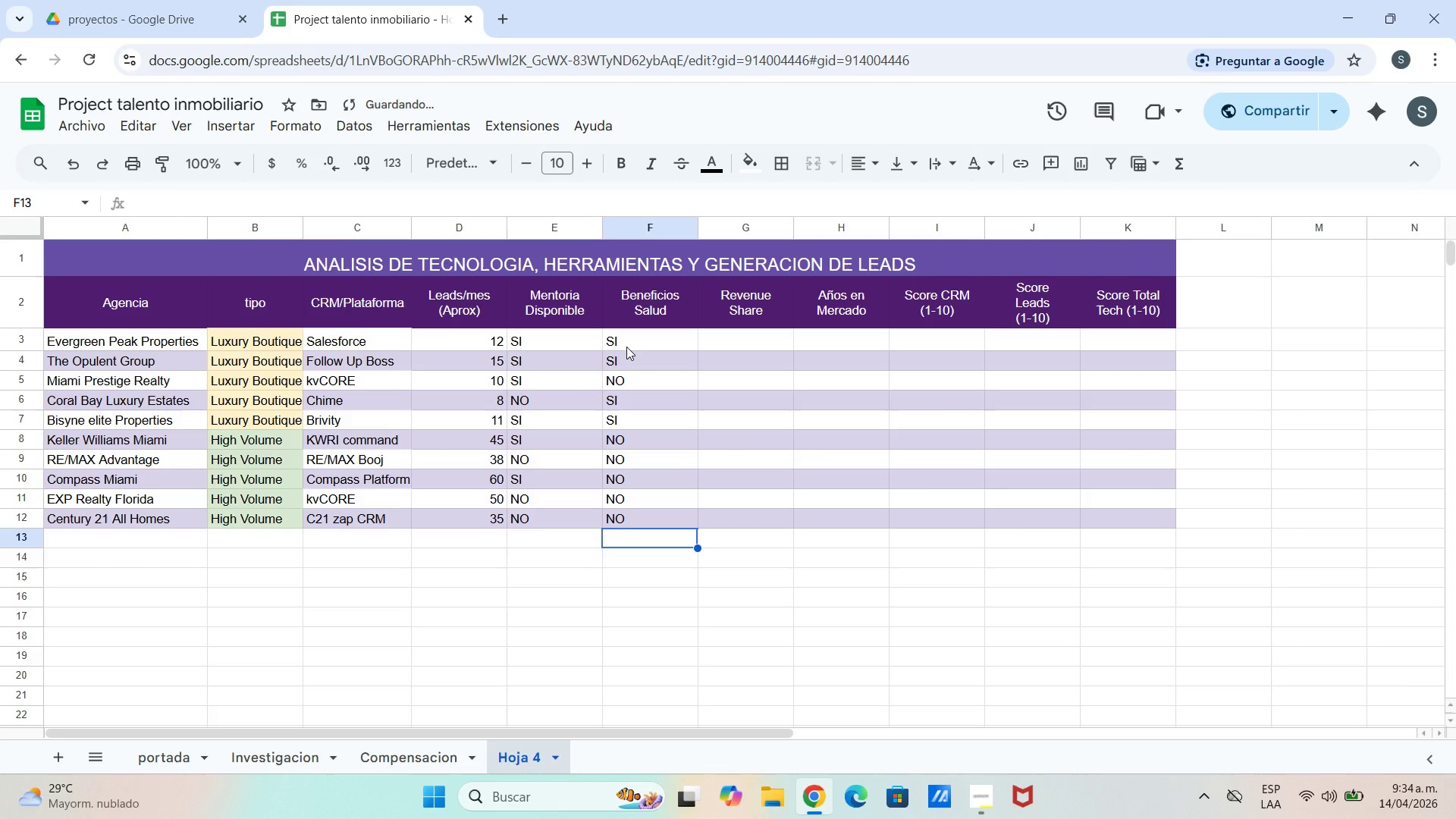 
key(Enter)
 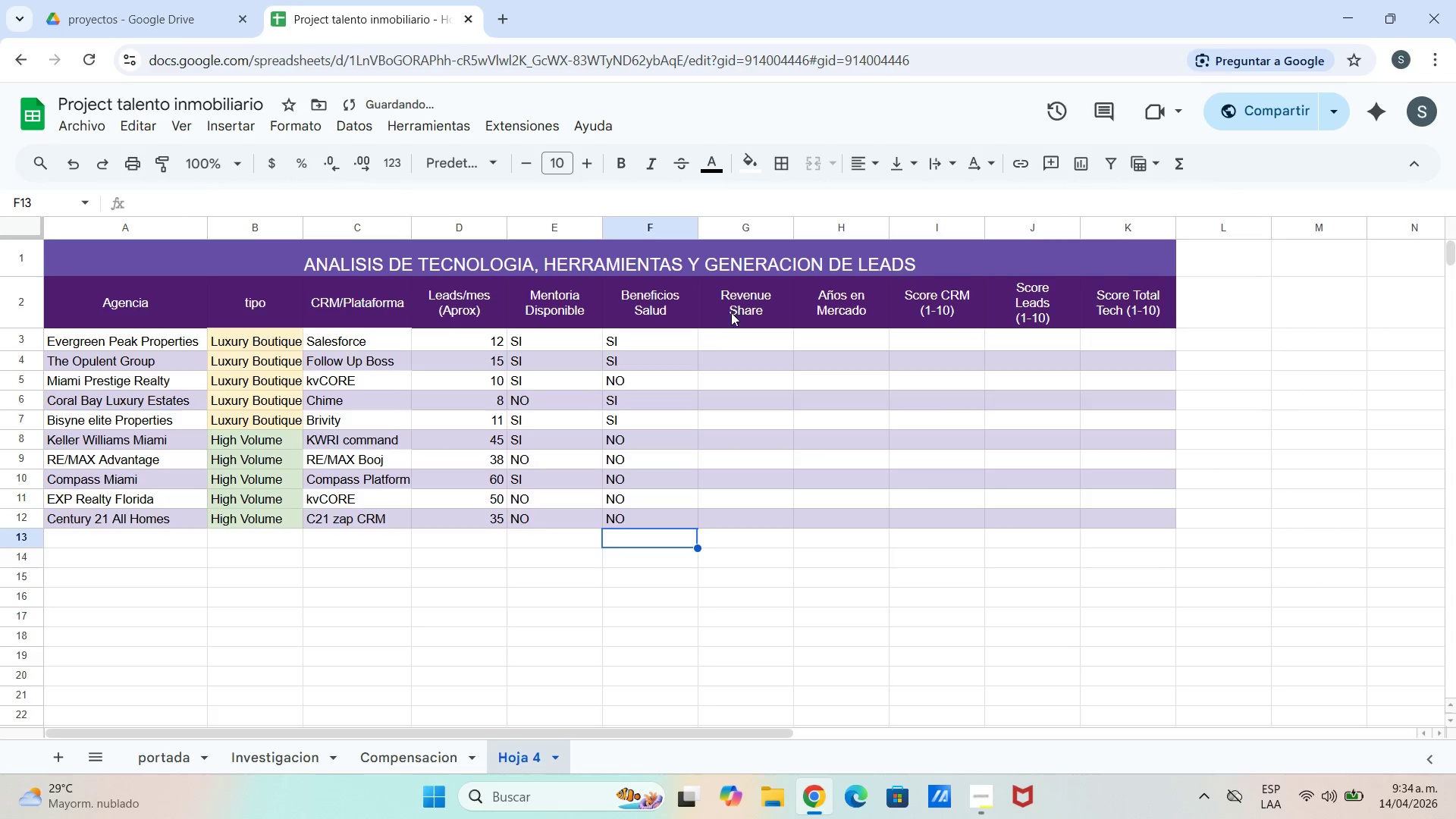 
left_click_drag(start_coordinate=[704, 347], to_coordinate=[711, 347])
 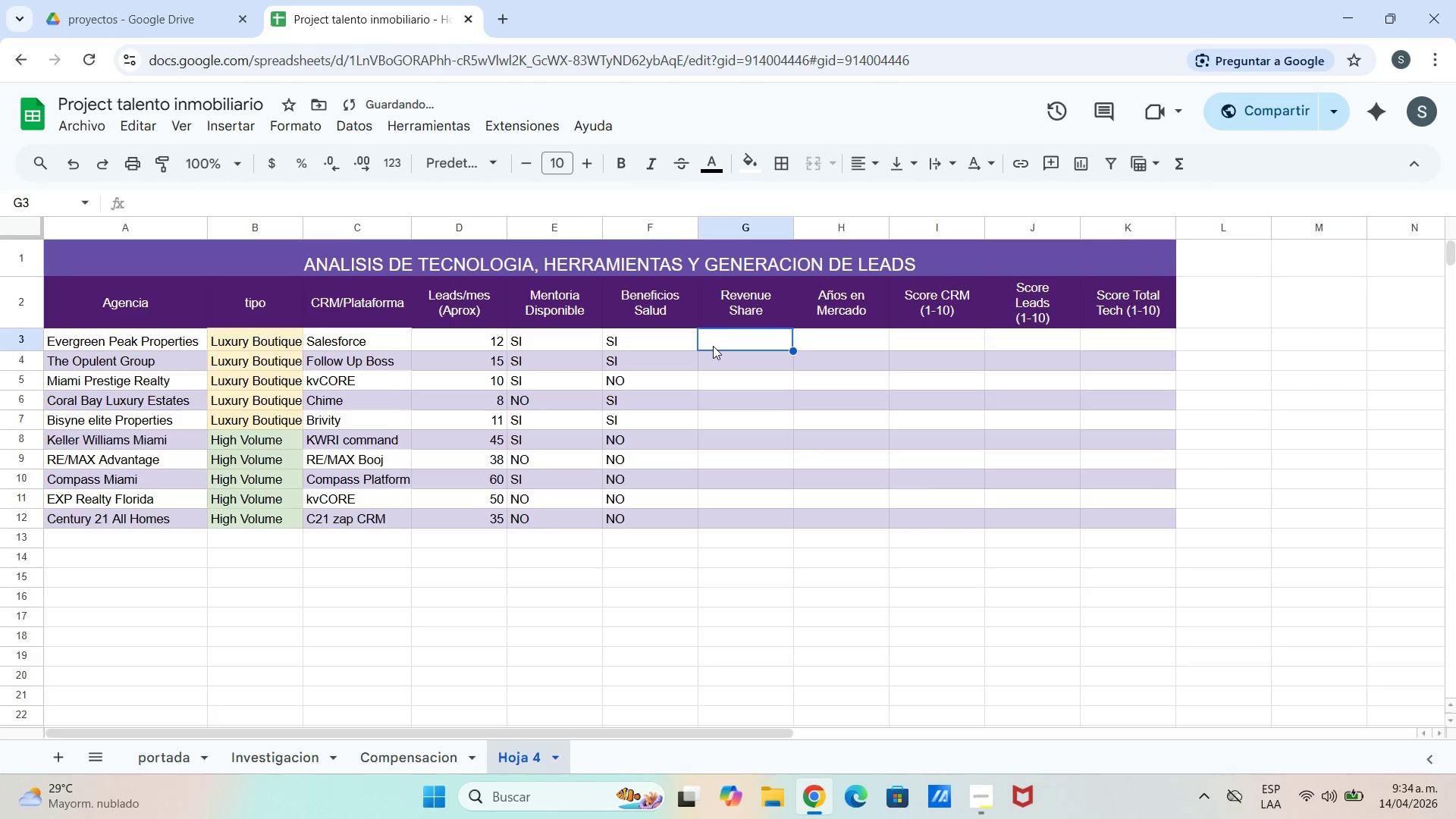 
double_click([713, 346])
 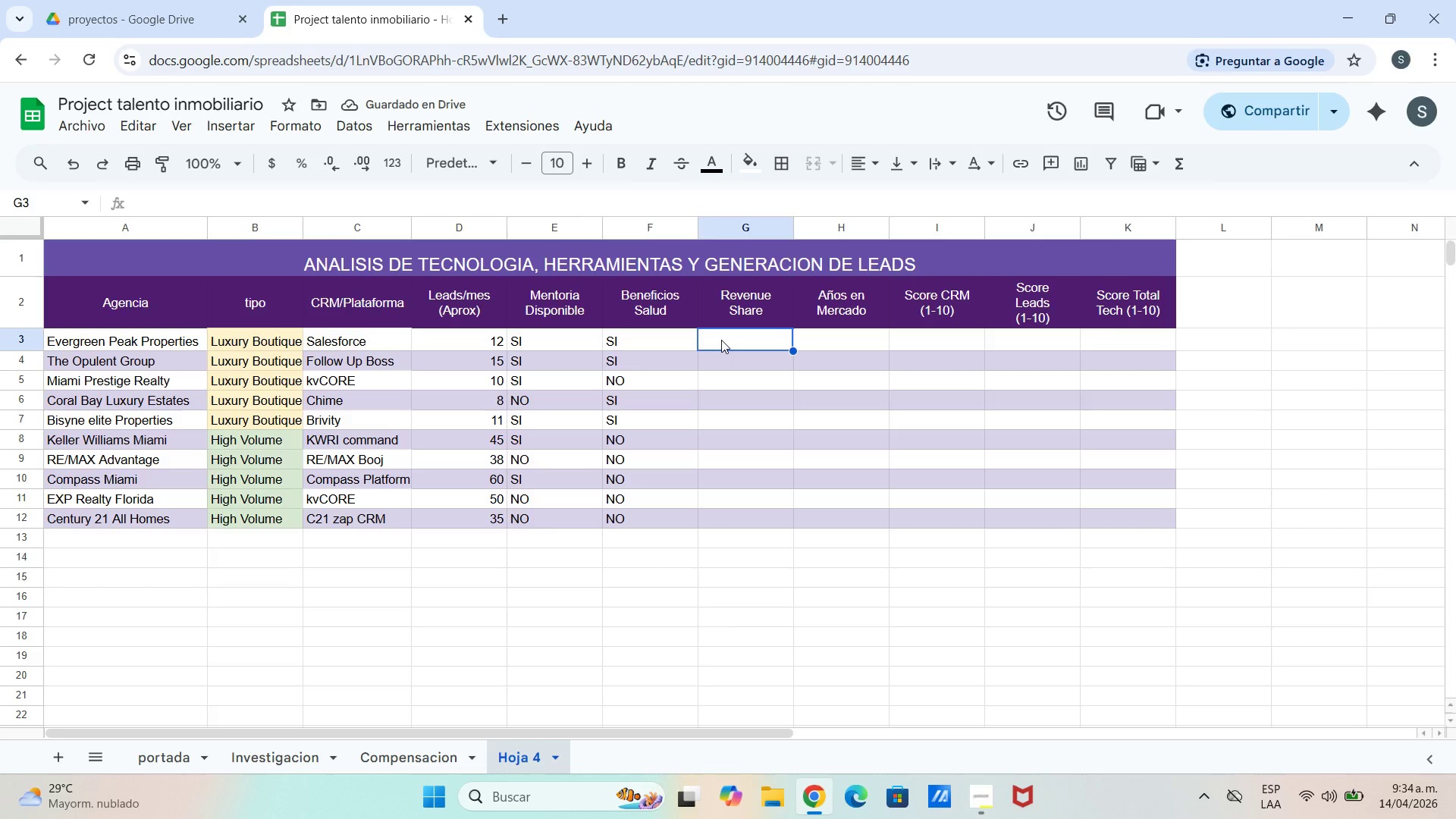 
double_click([721, 340])
 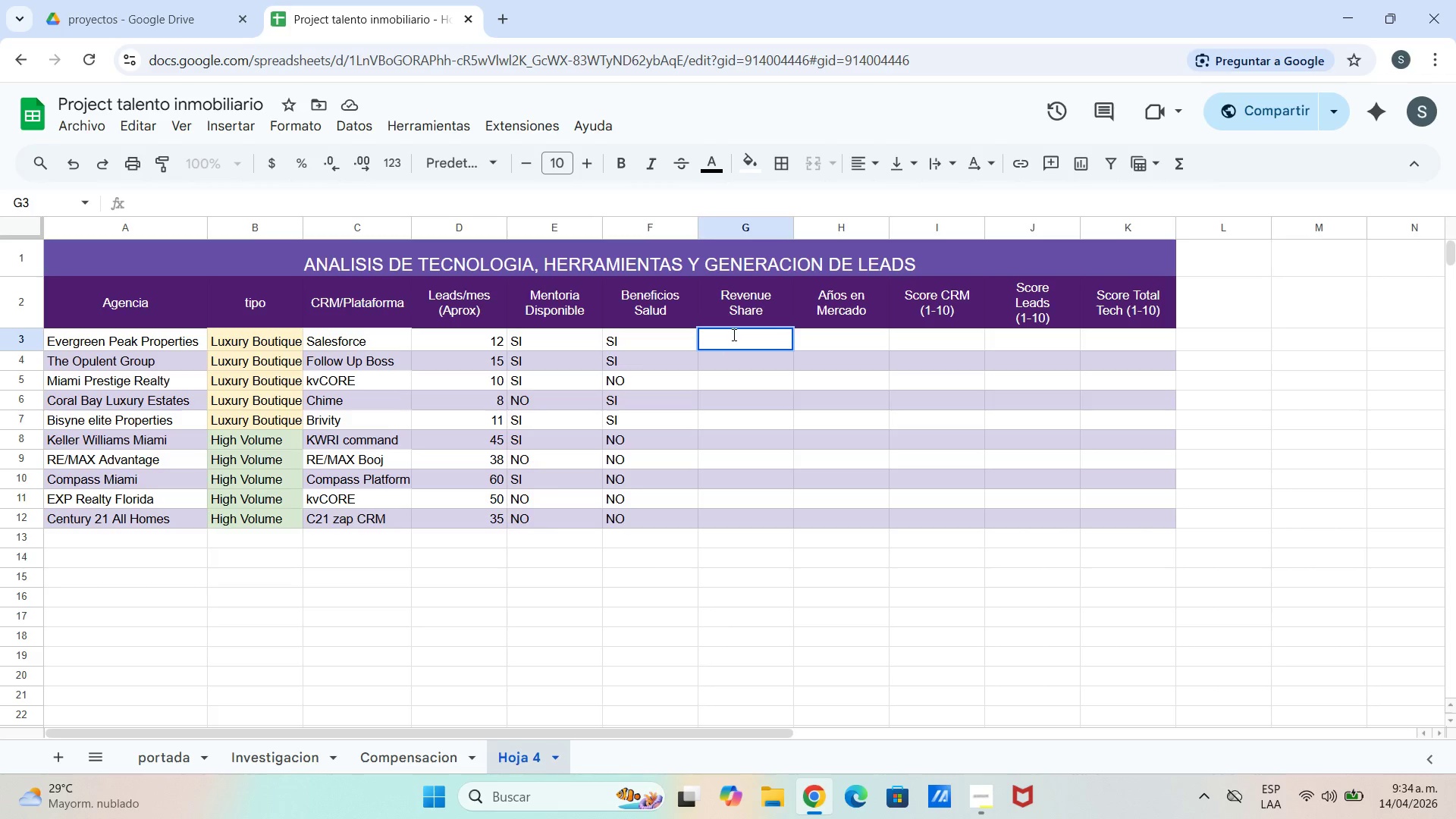 
wait(8.75)
 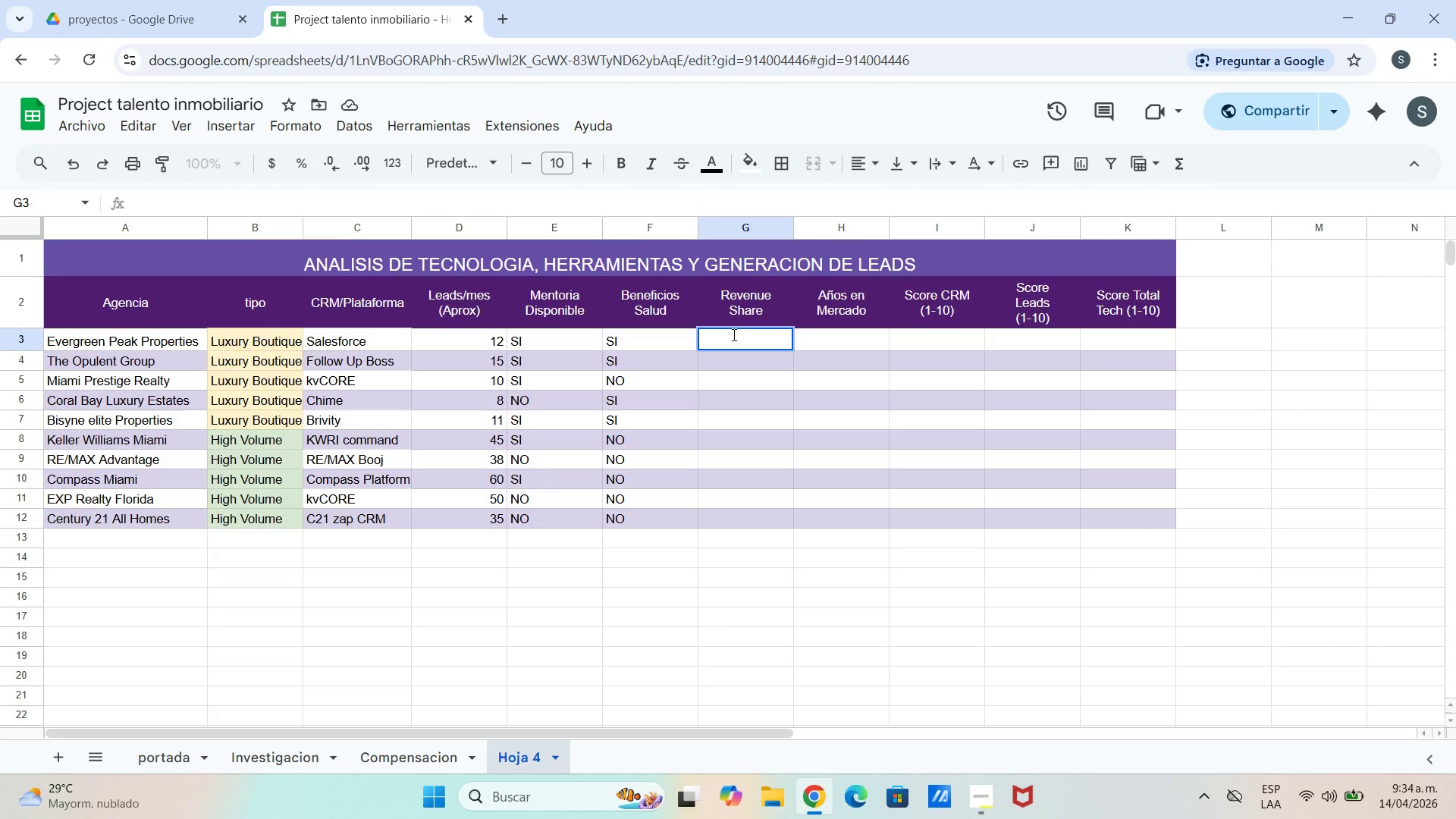 
type(NO)
 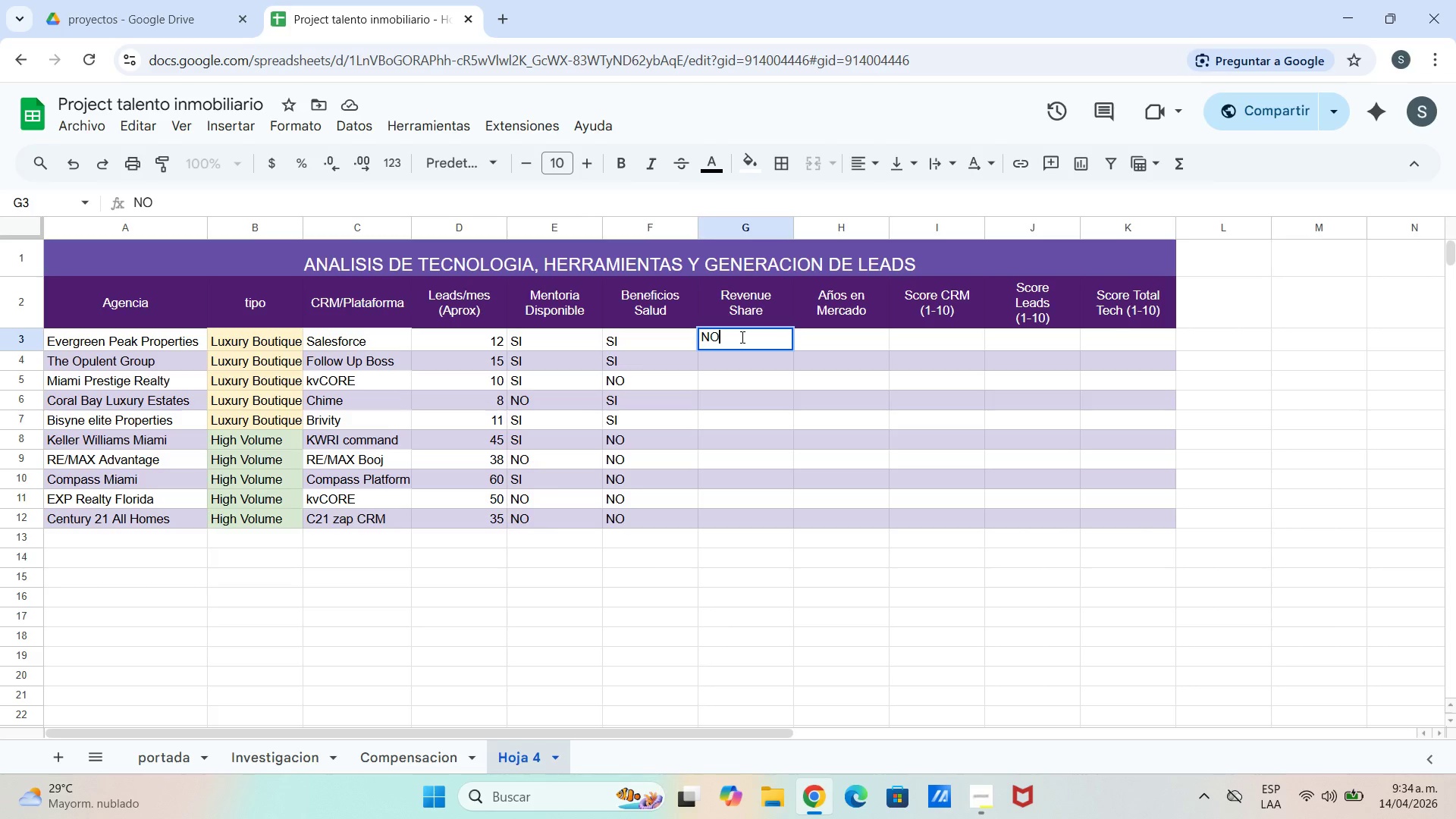 
key(Enter)
 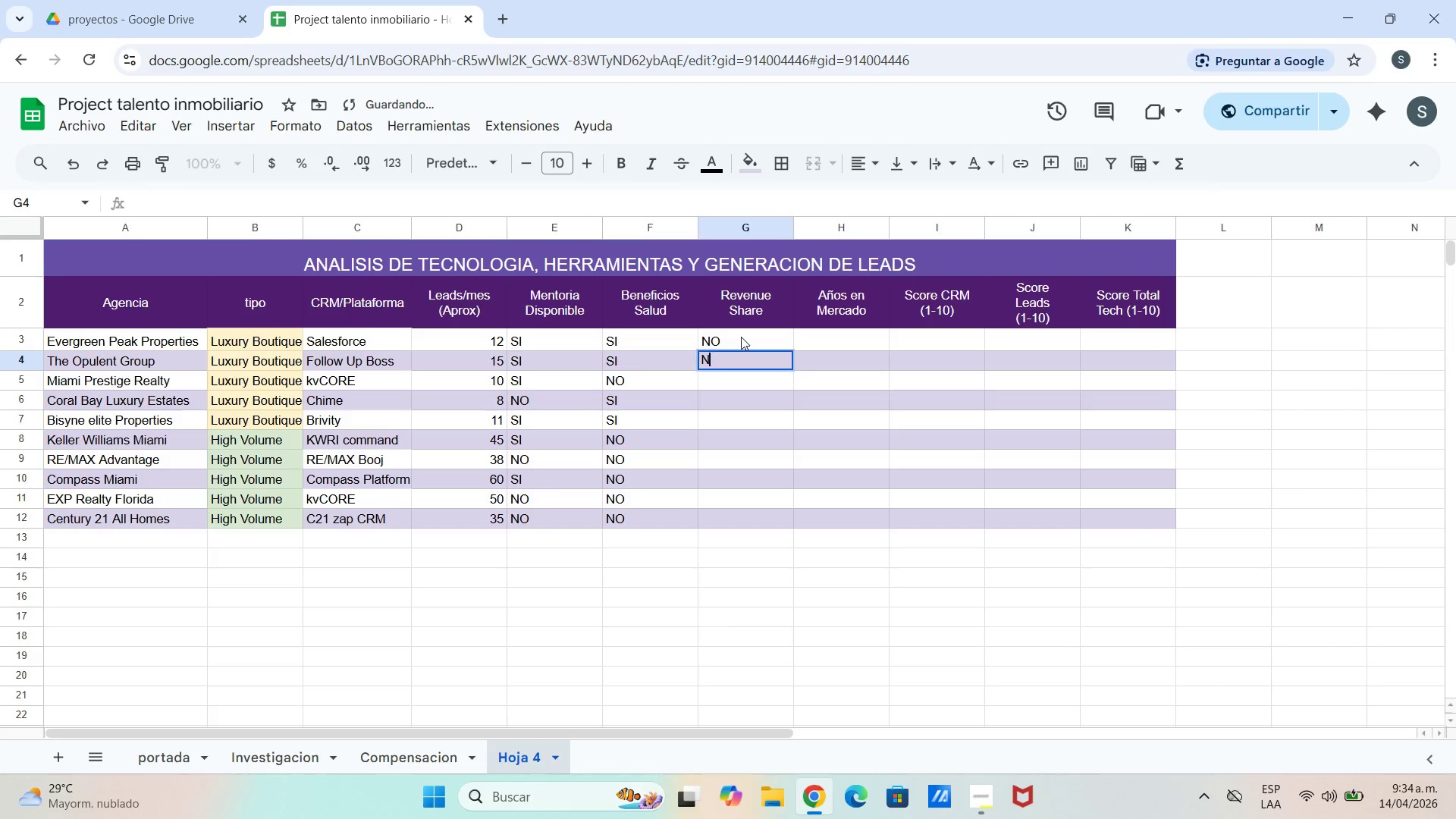 
type(NO)
 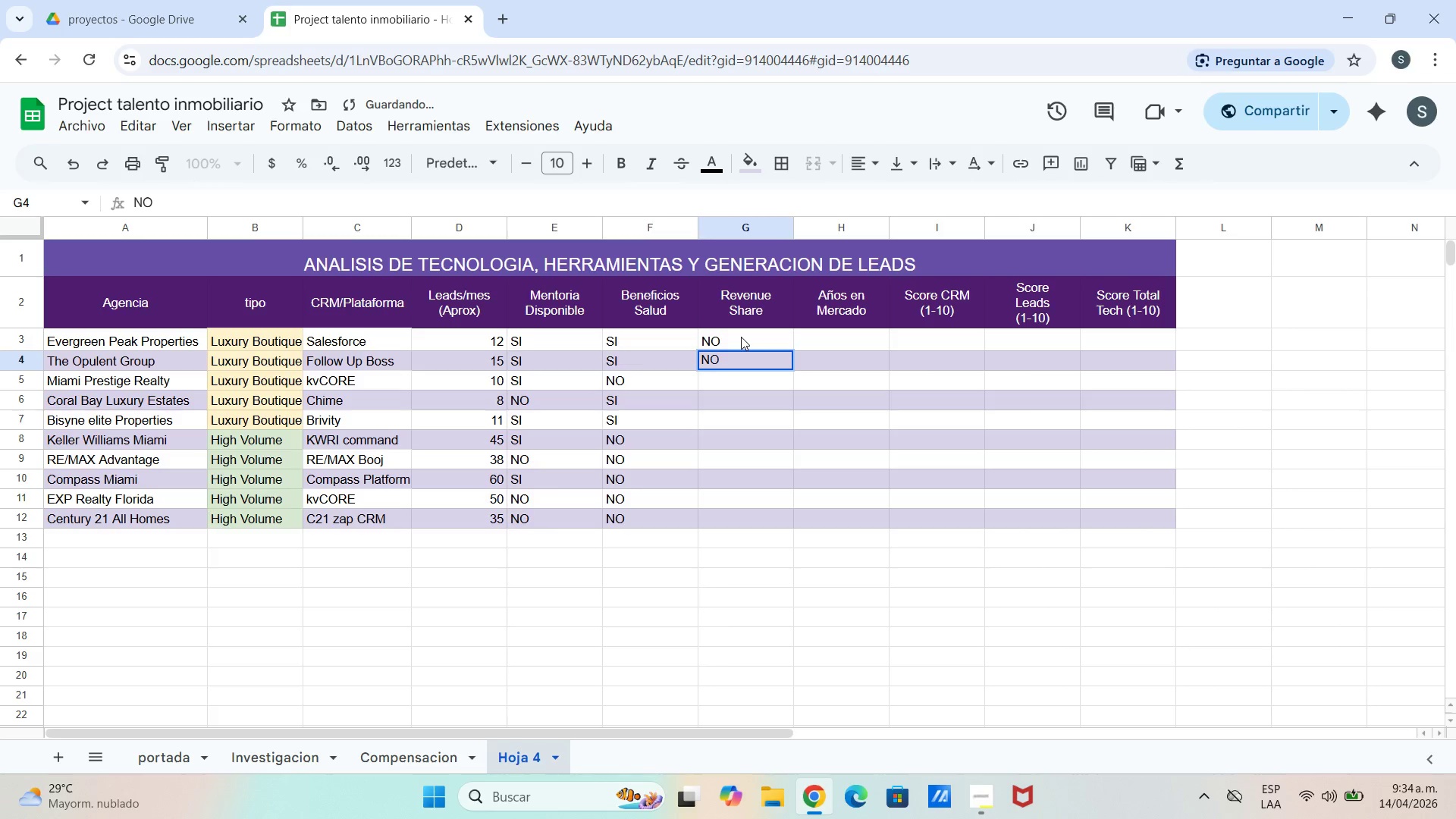 
key(Enter)
 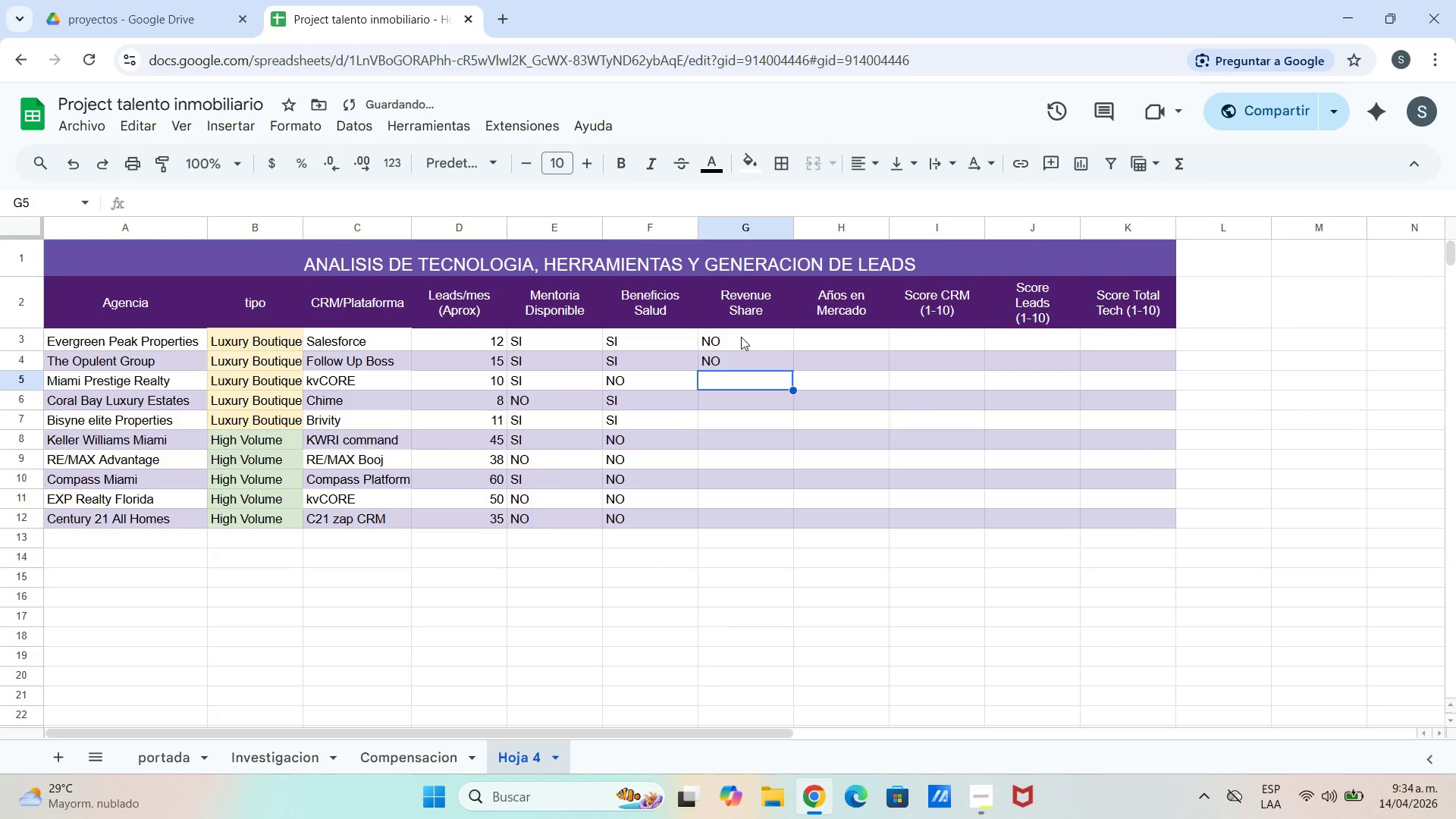 
type(NO)
 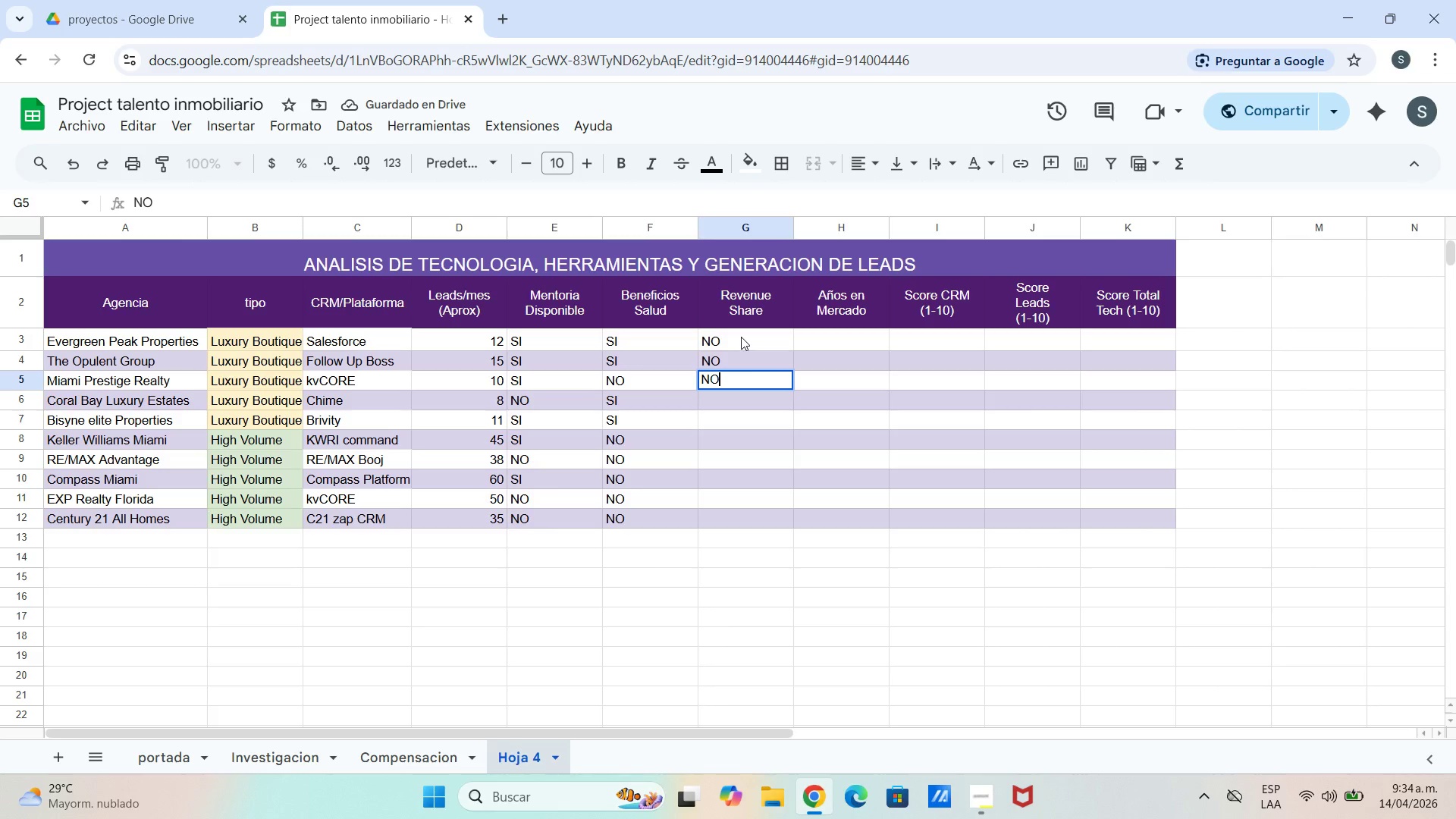 
key(Enter)
 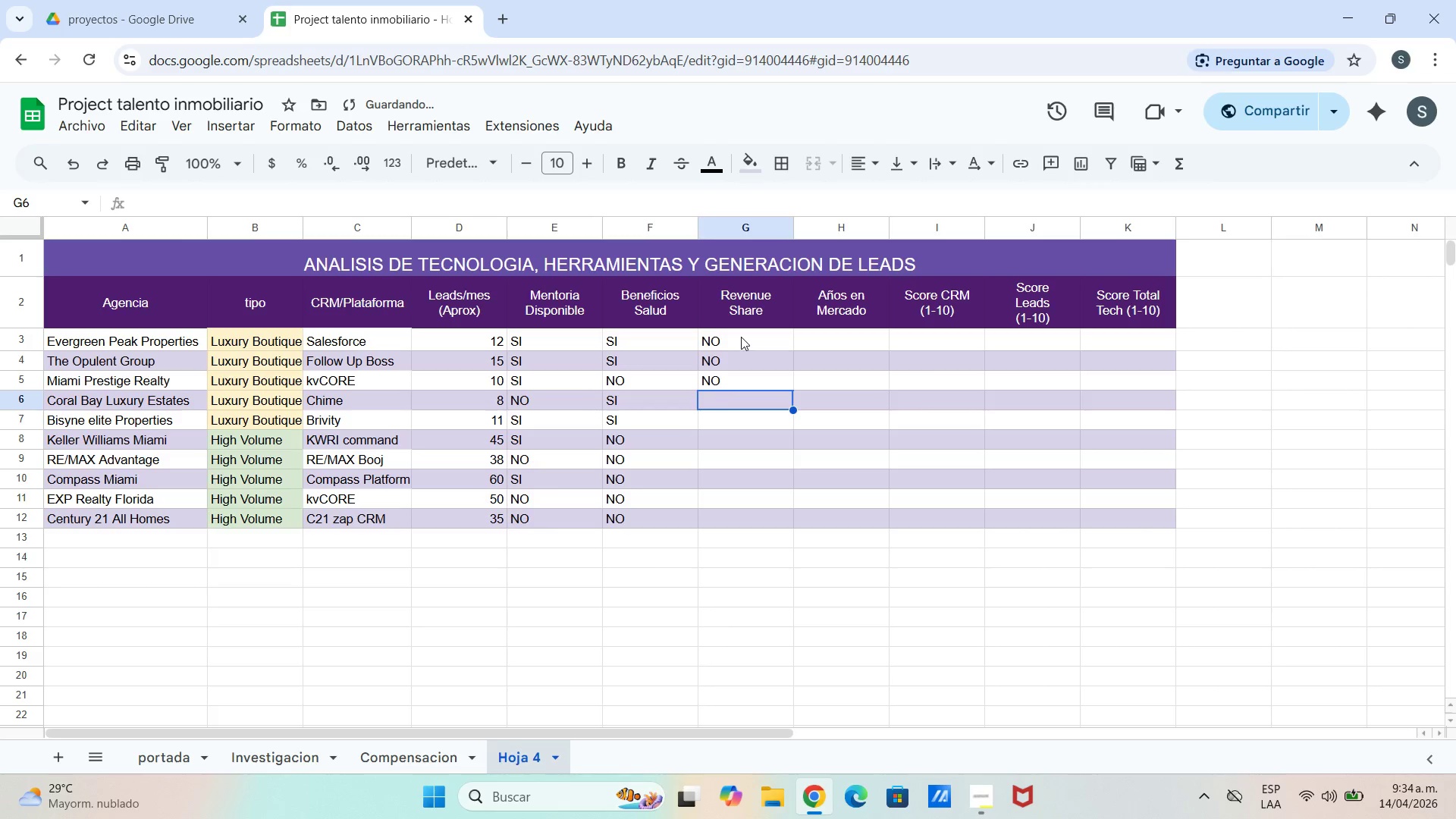 
key(N)
 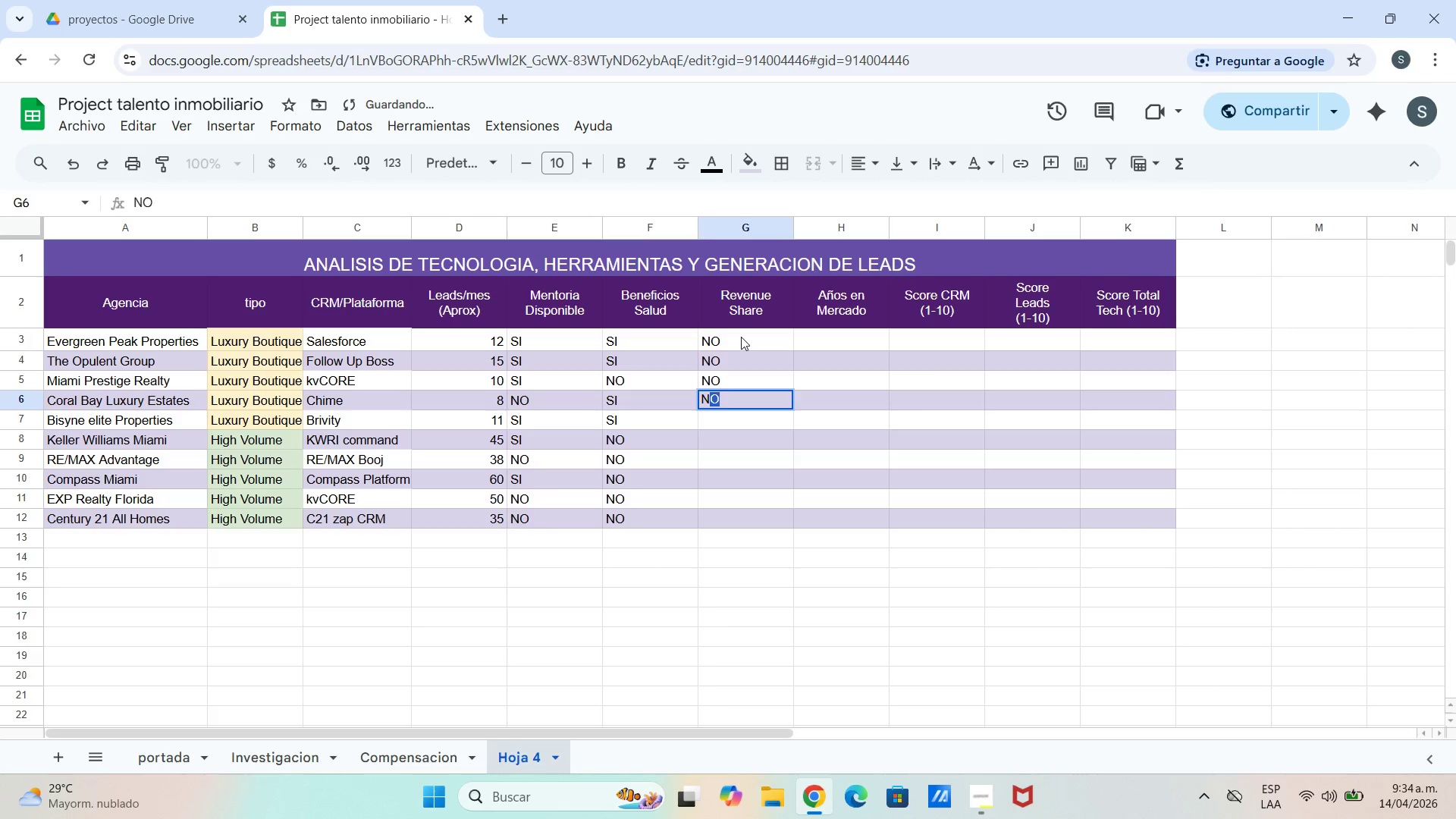 
key(Enter)
 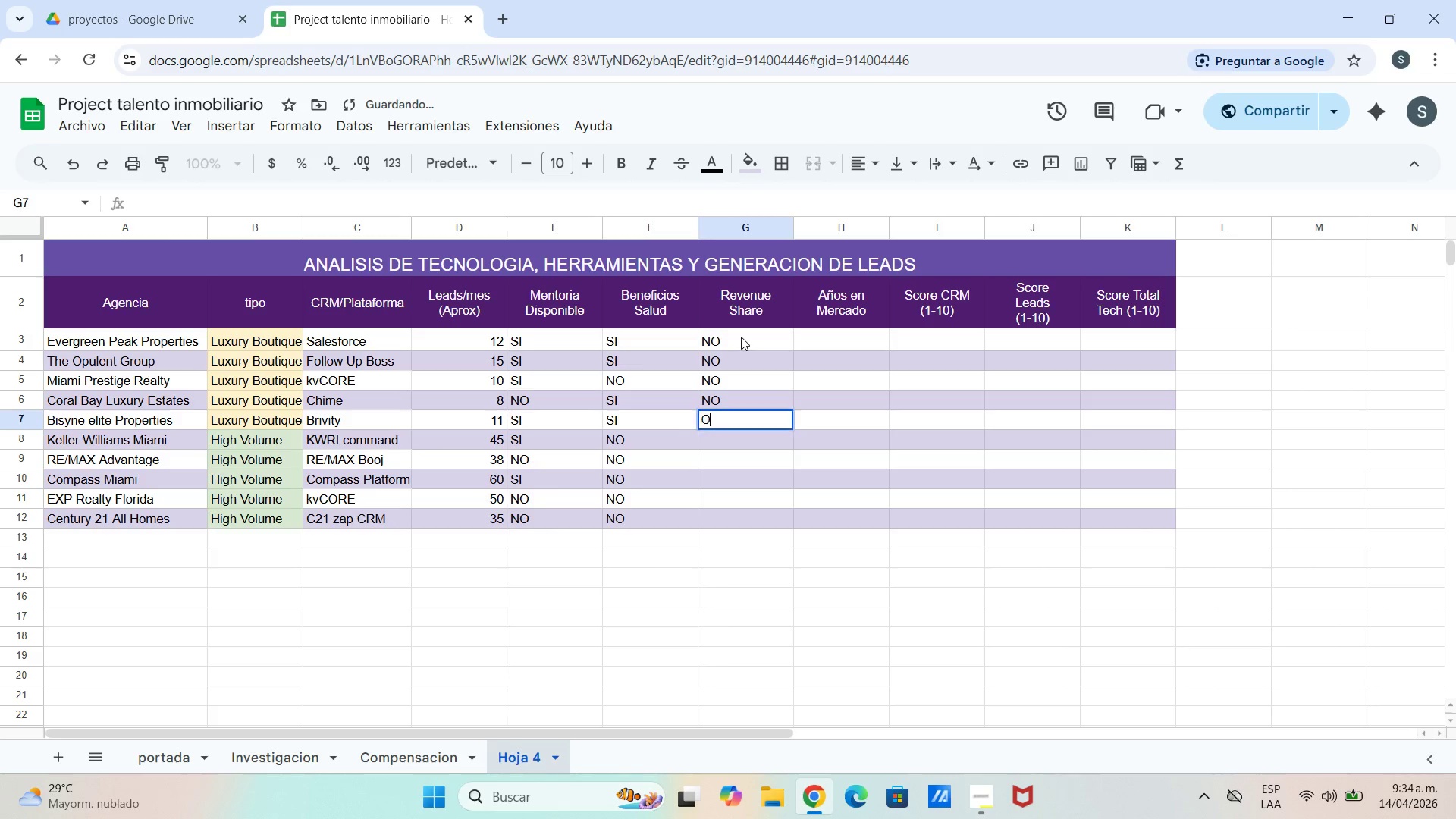 
type(O)
key(Backspace)
type(NO)
 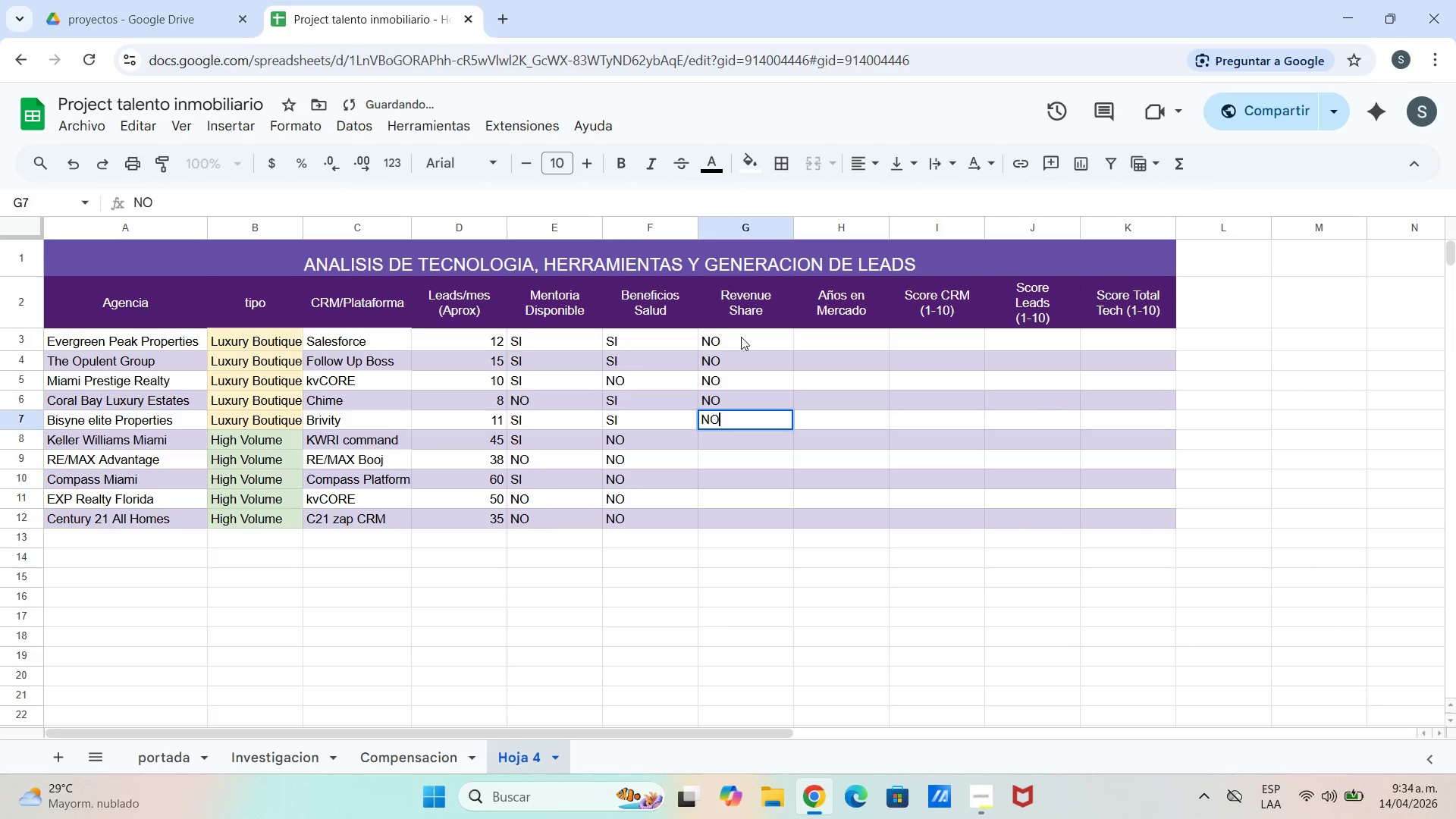 
key(Enter)
 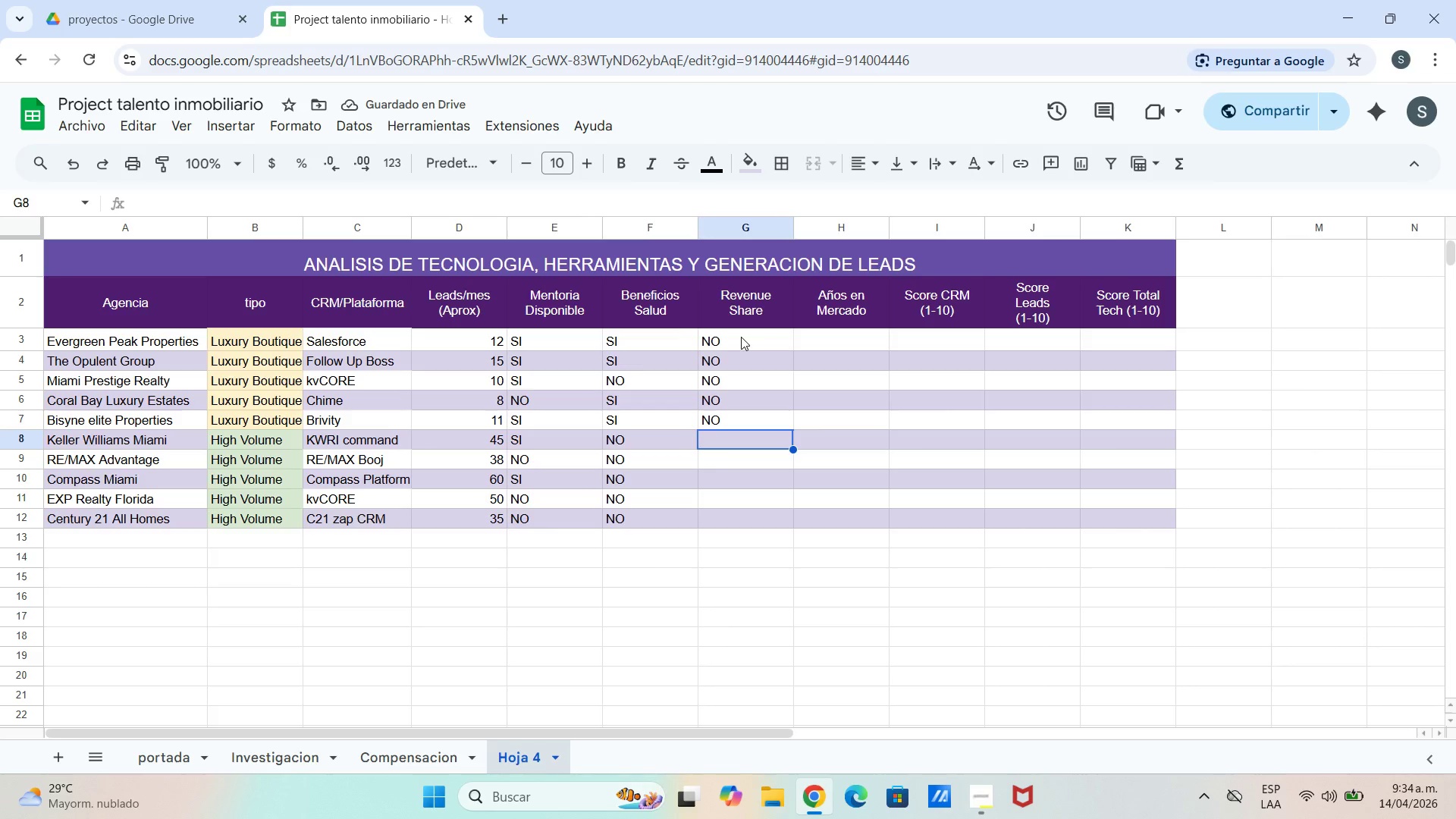 
type(SI)
 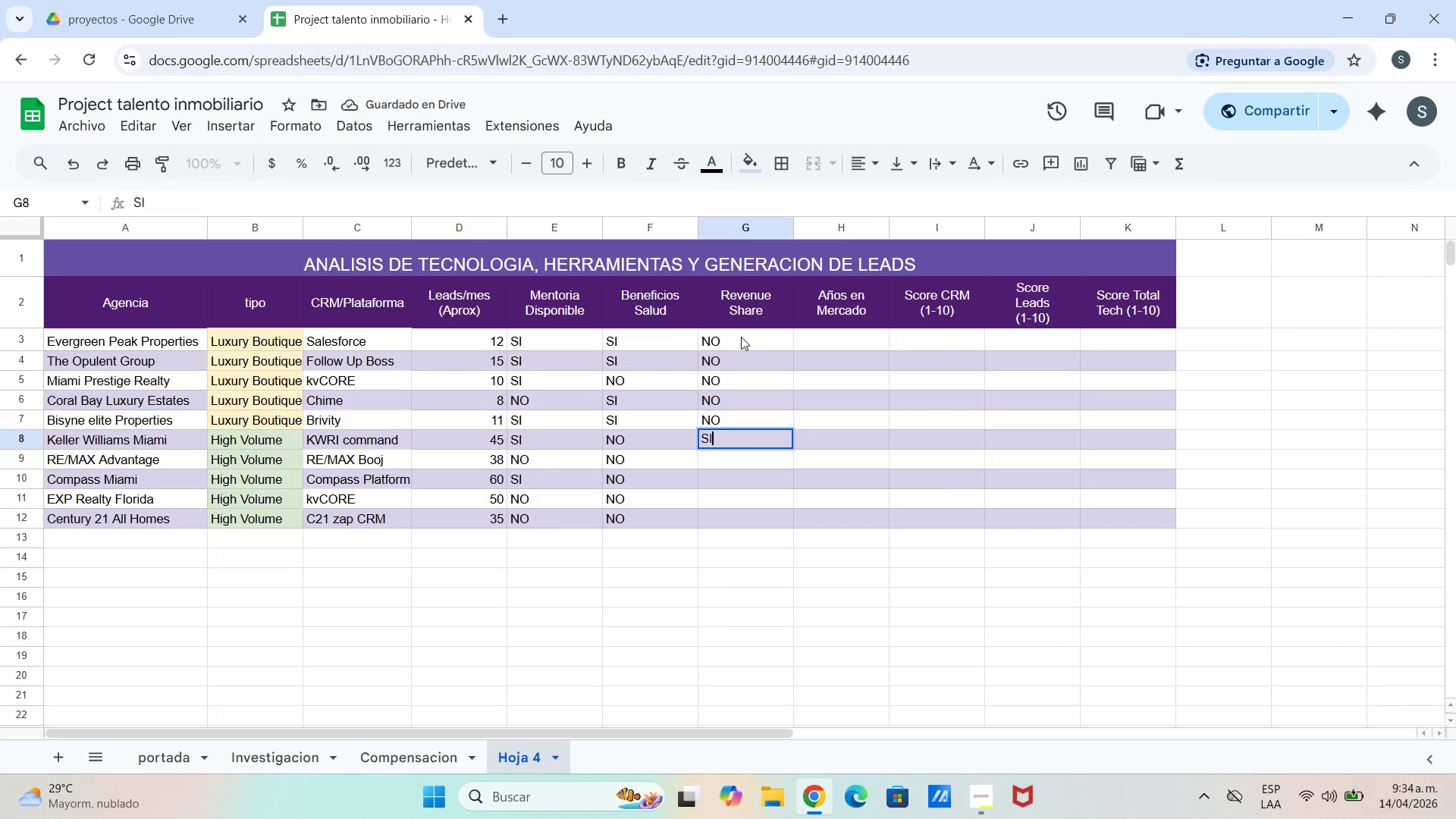 
key(Enter)
 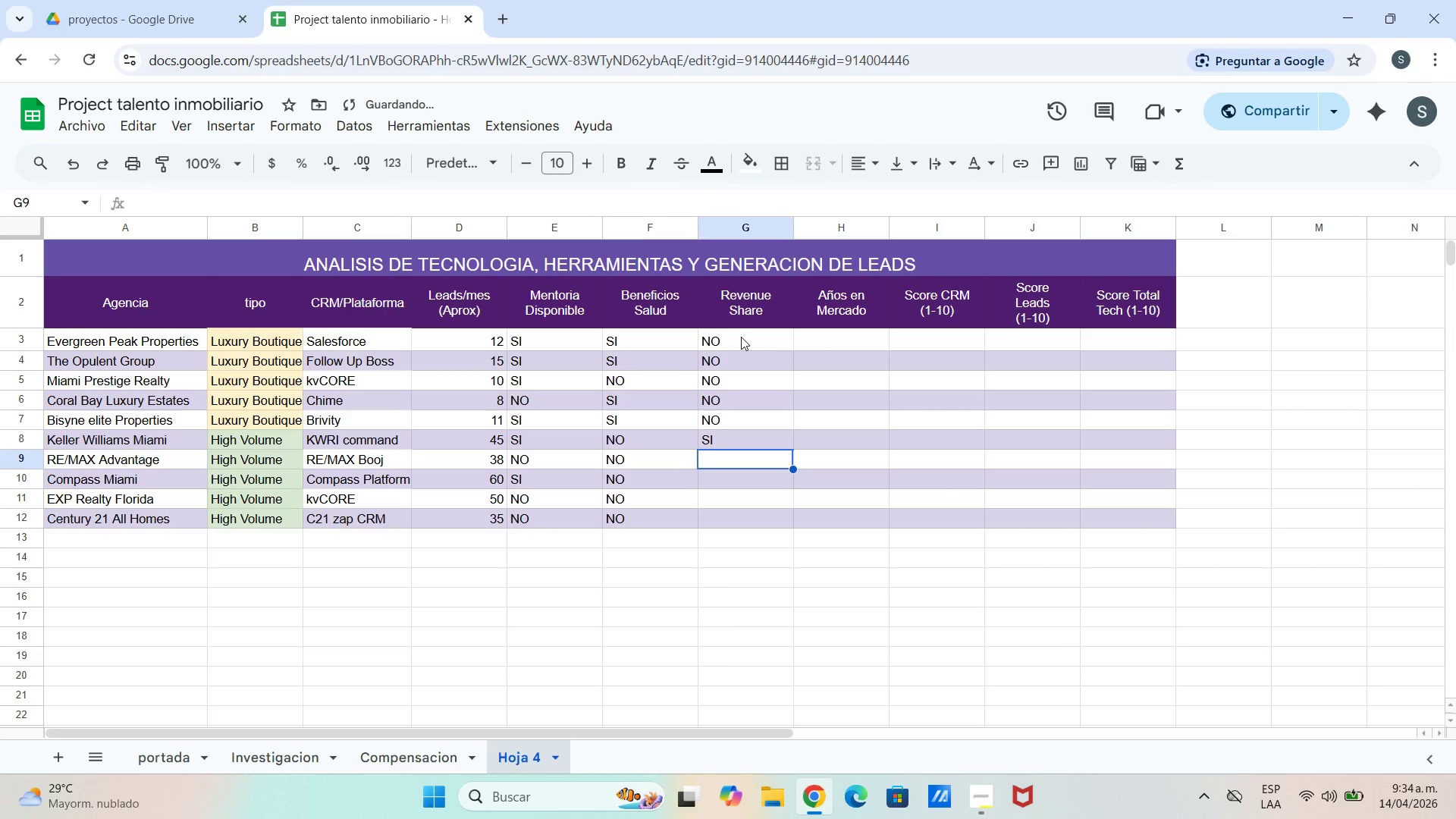 
type(SI)
 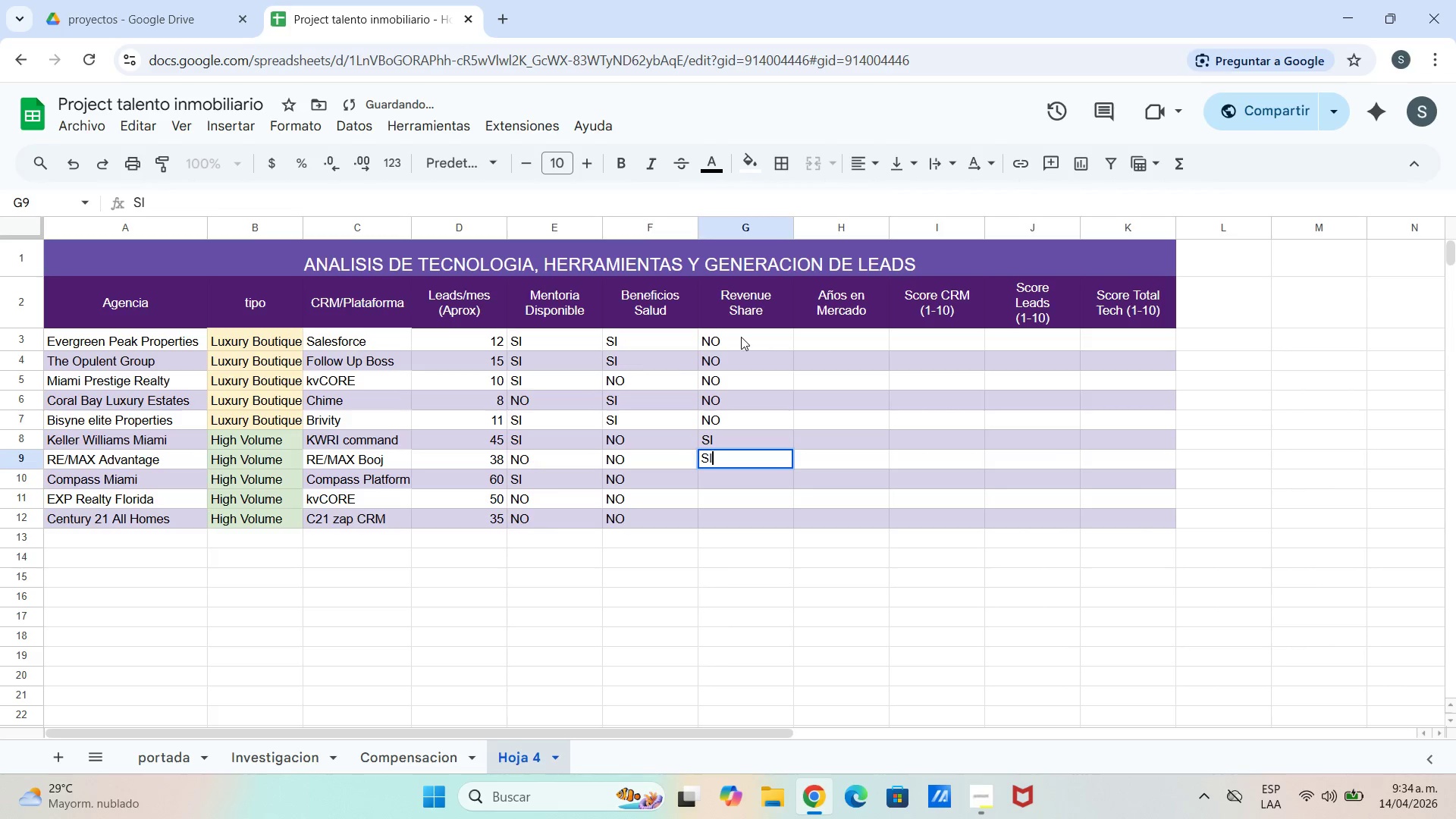 
key(Enter)
 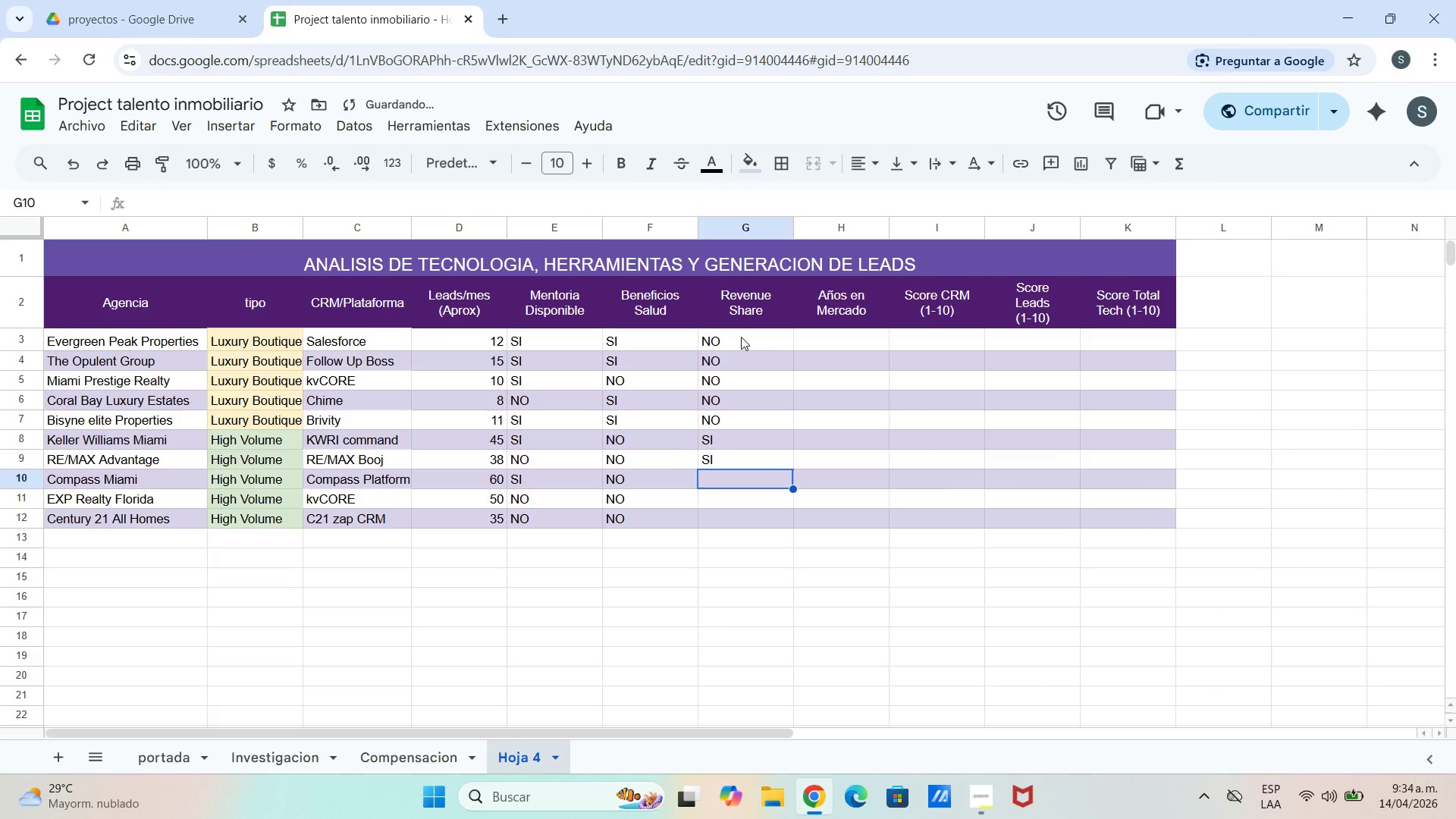 
type(SI)
 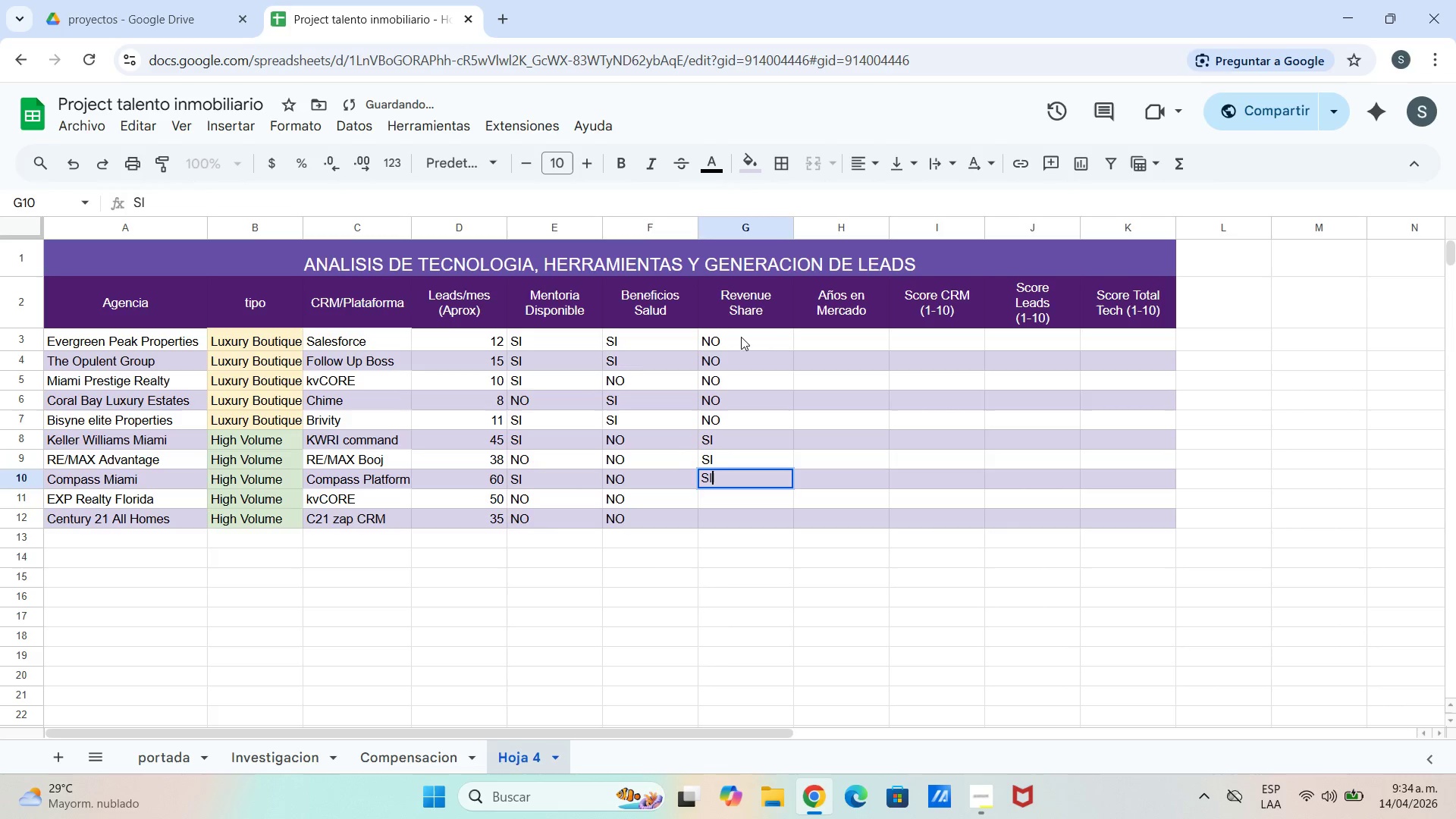 
key(Enter)
 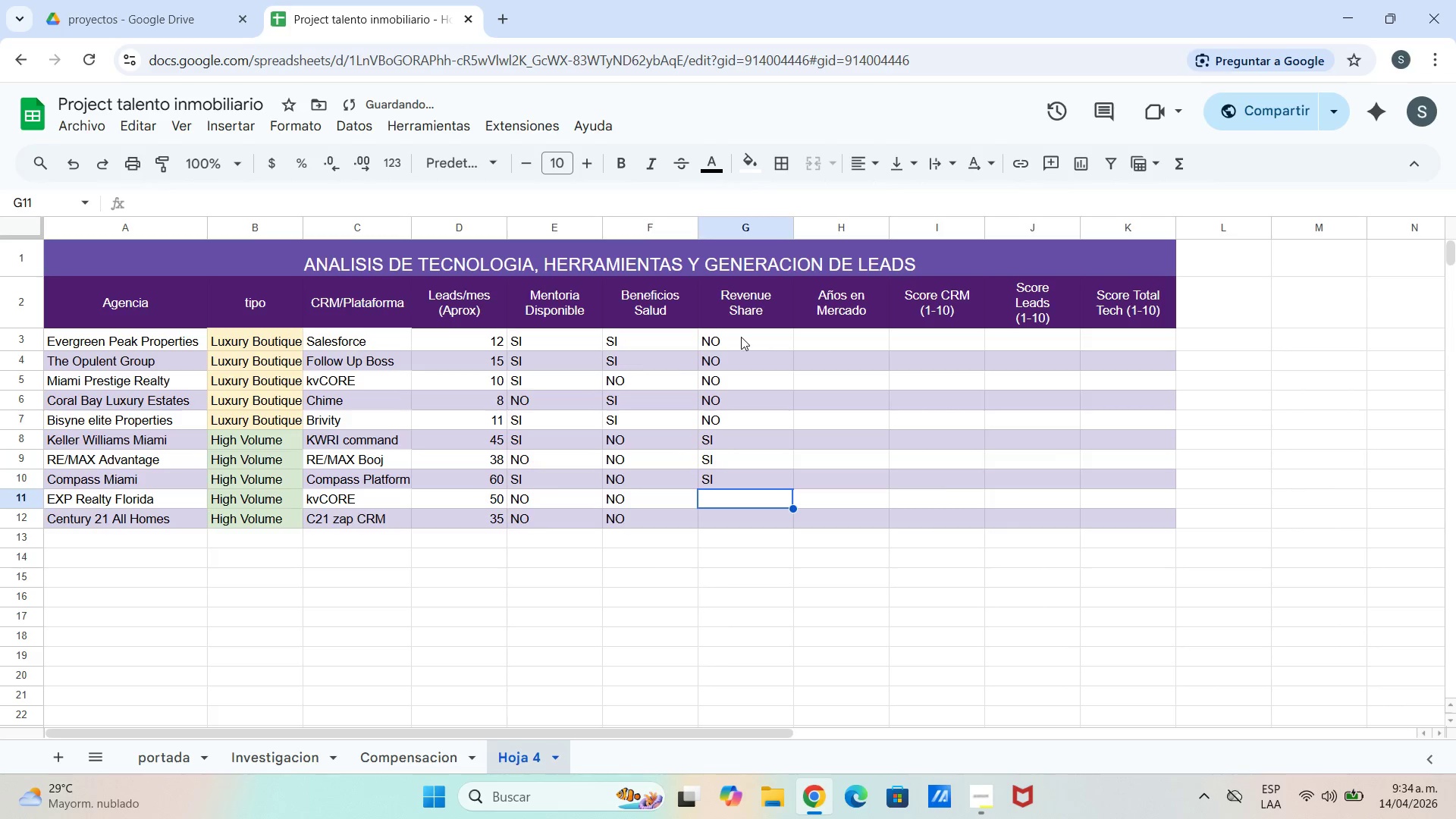 
type(SI)
 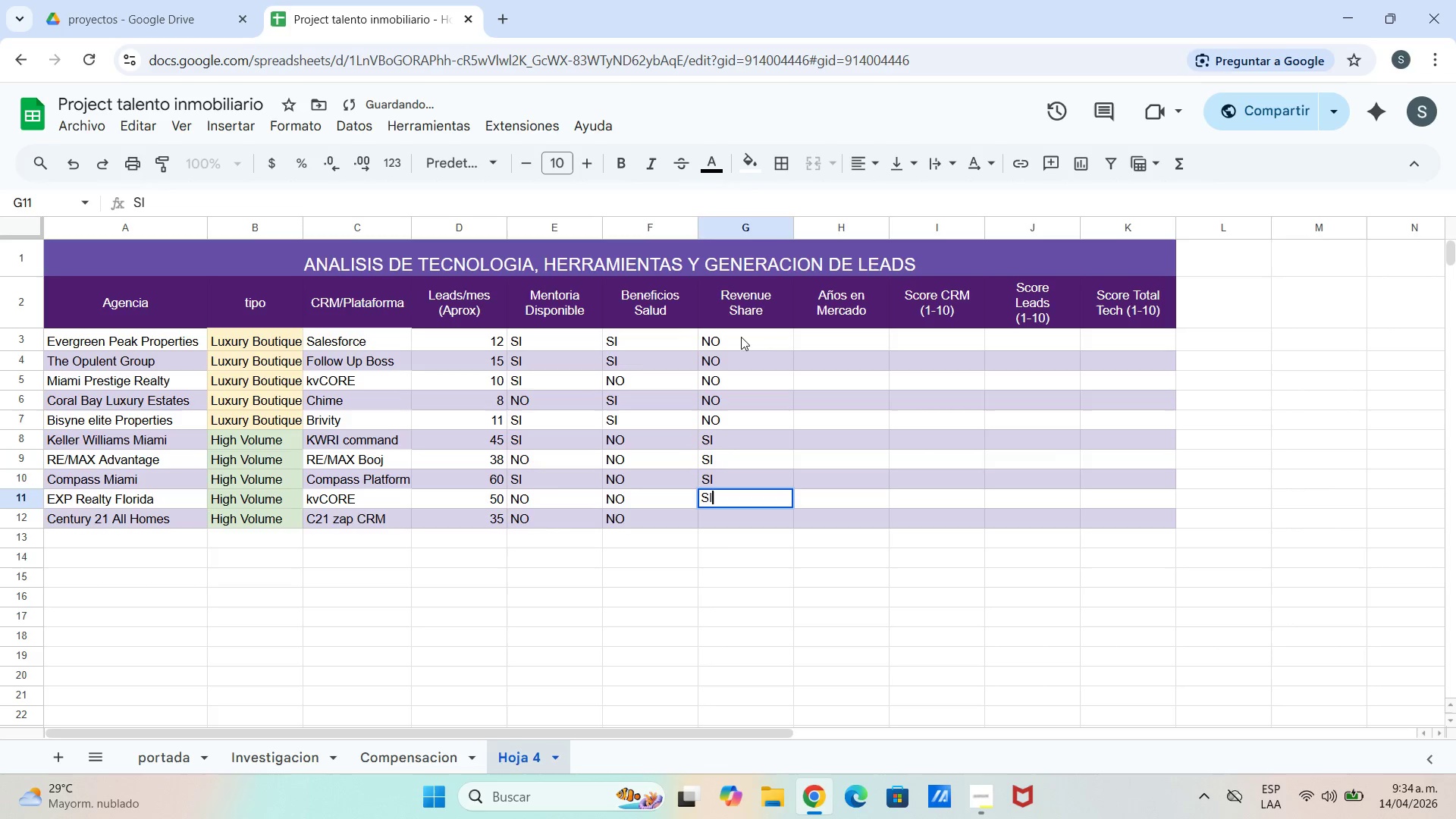 
key(Enter)
 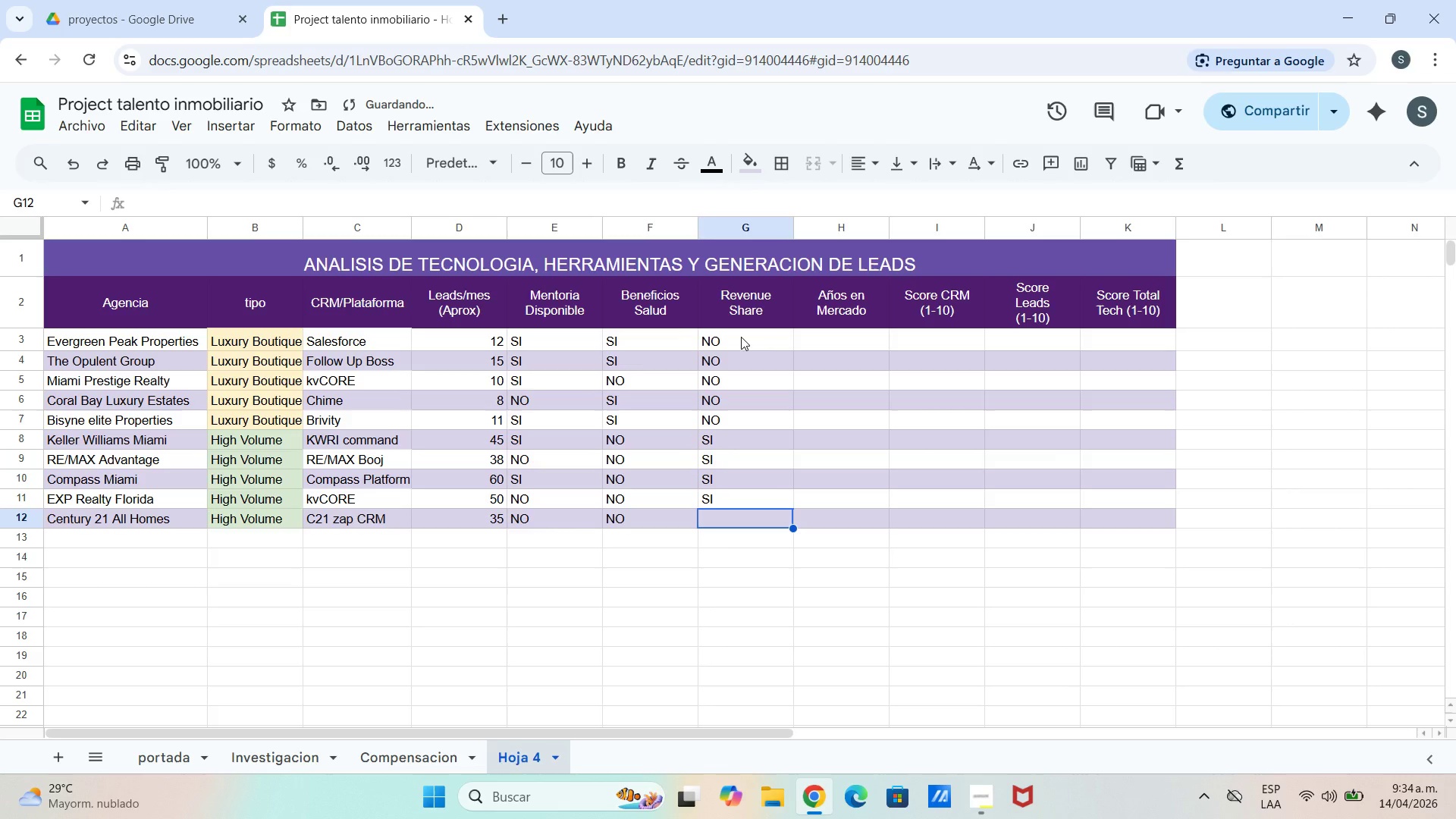 
type(NO)
 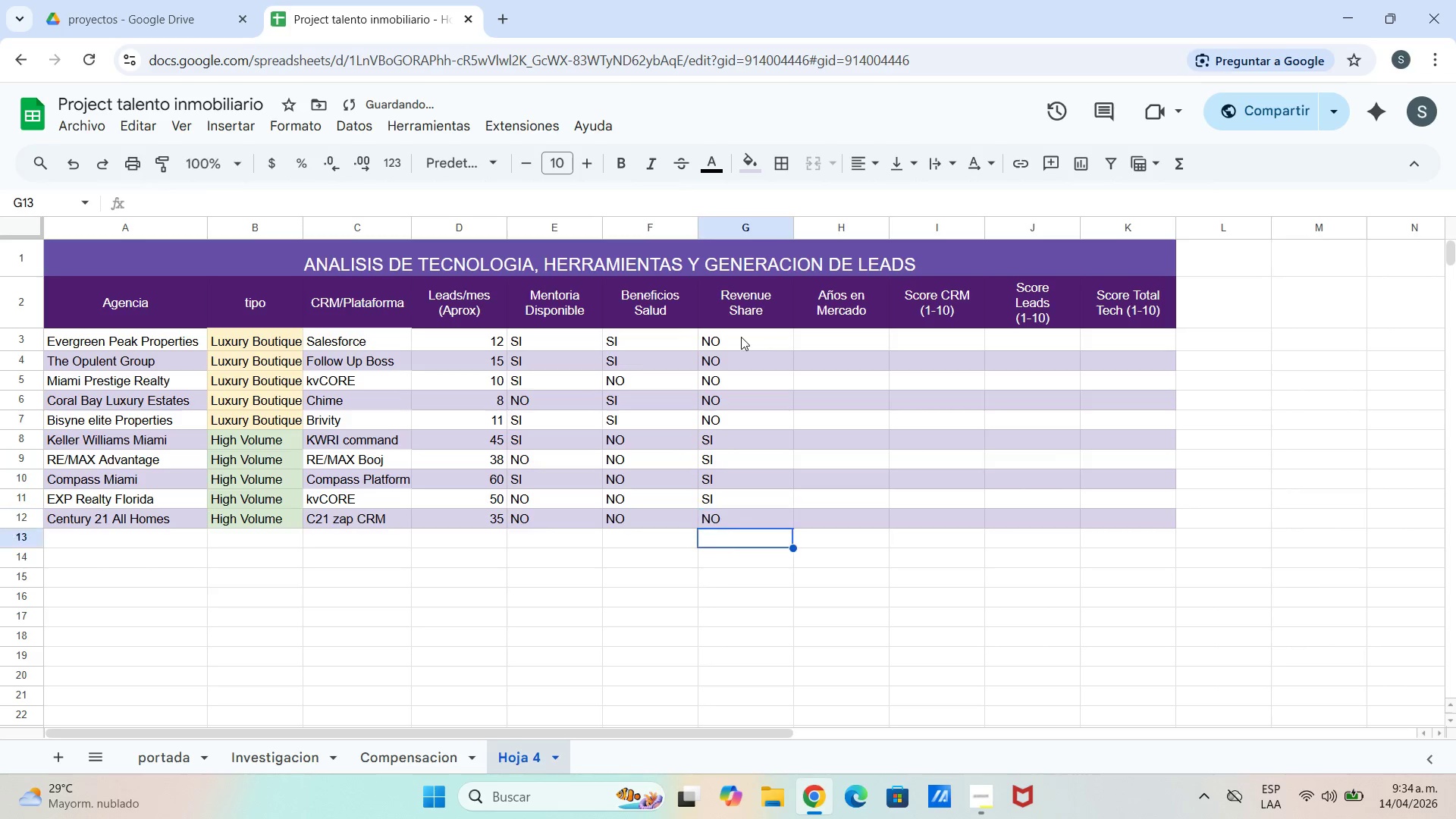 
key(Enter)
 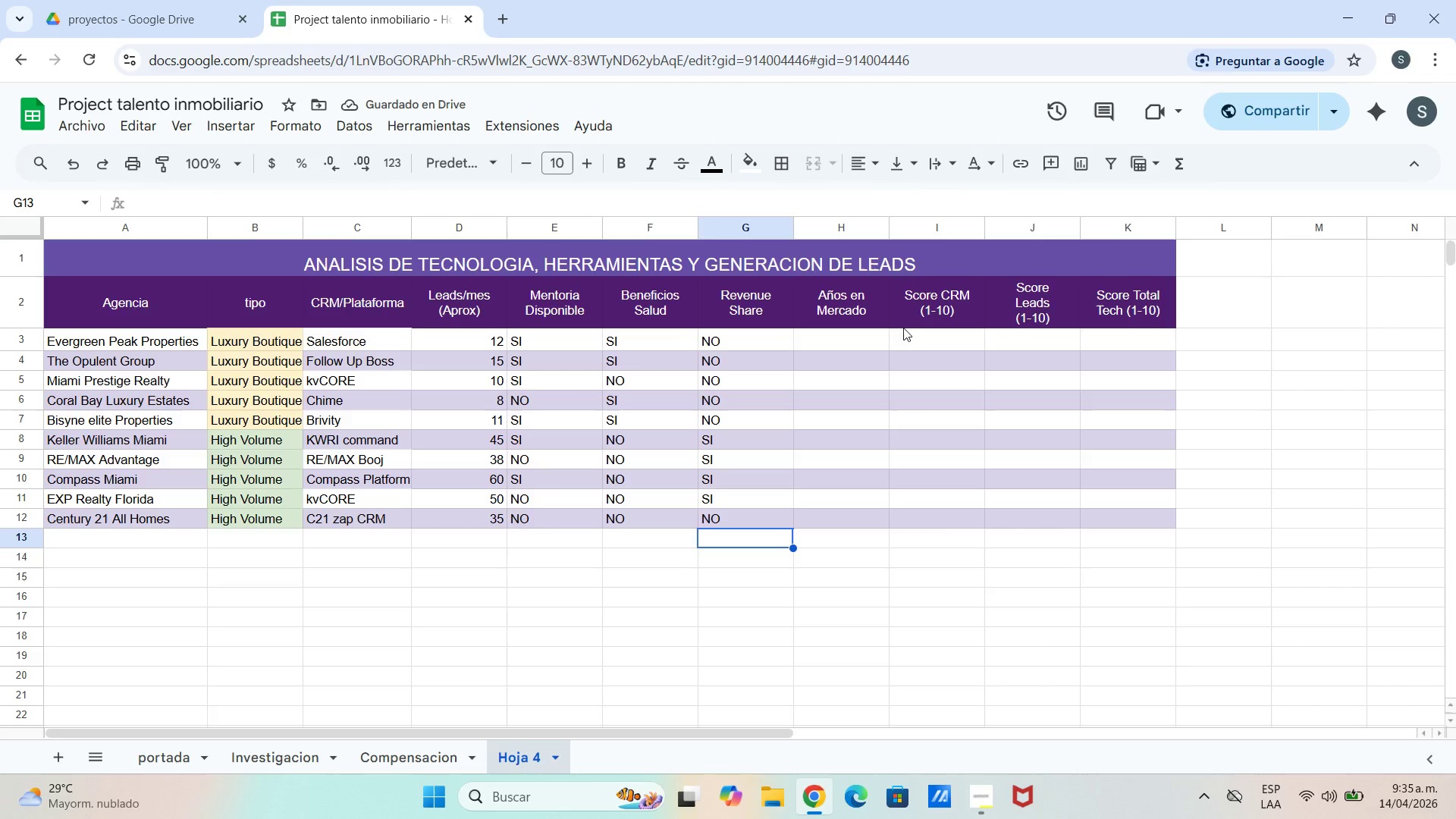 
left_click([849, 327])
 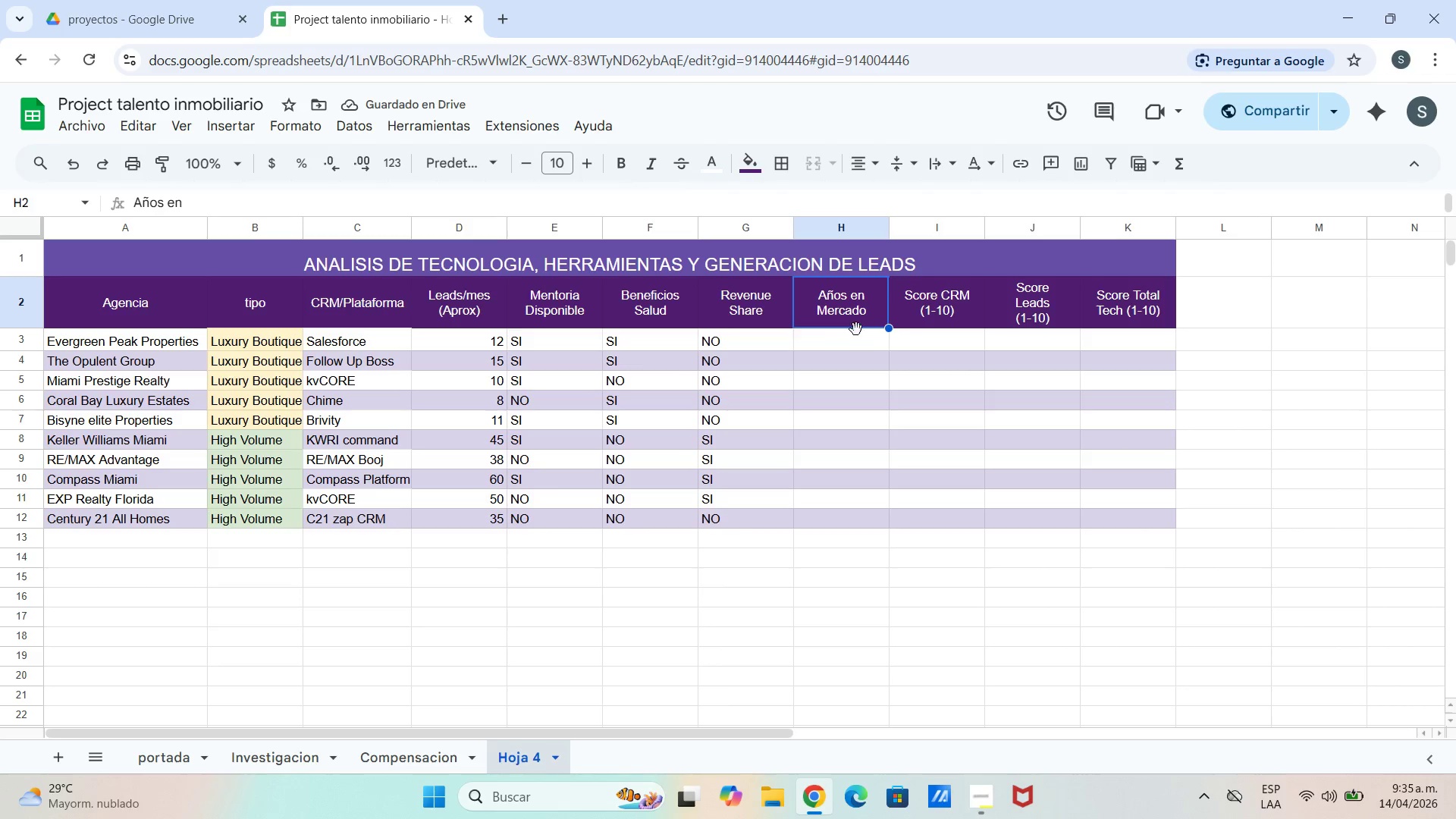 
left_click([856, 329])
 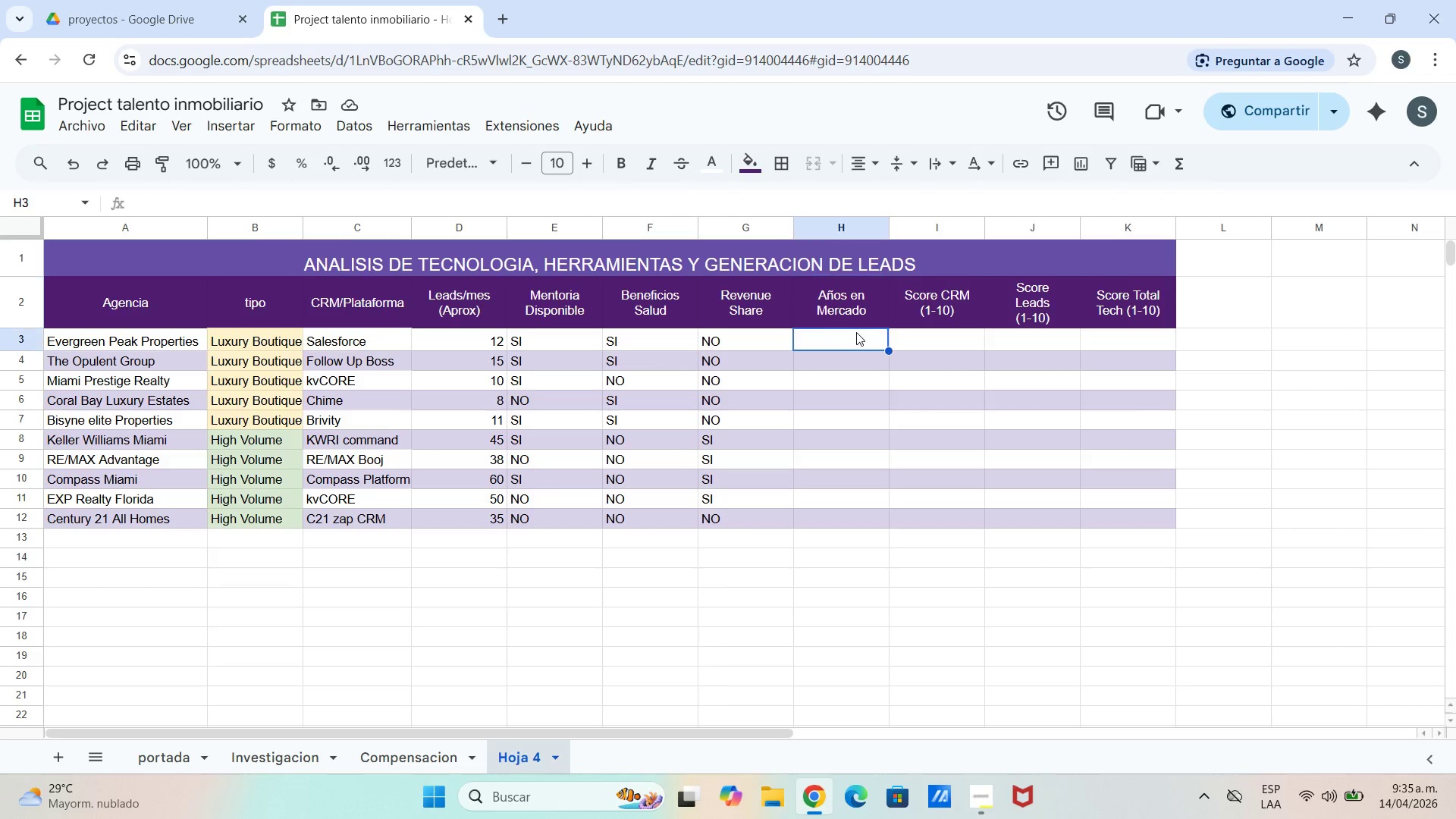 
triple_click([856, 332])
 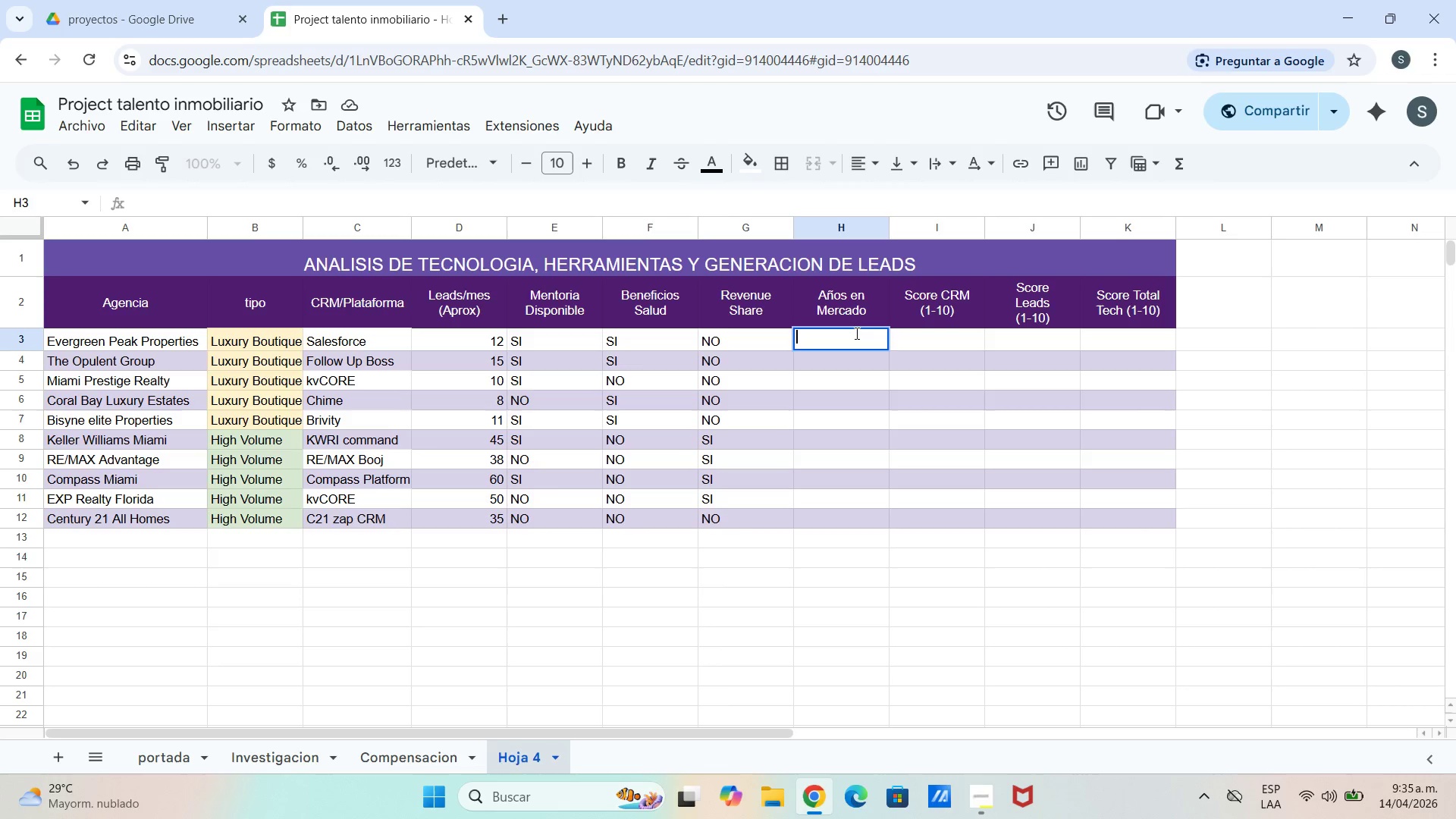 
key(8)
 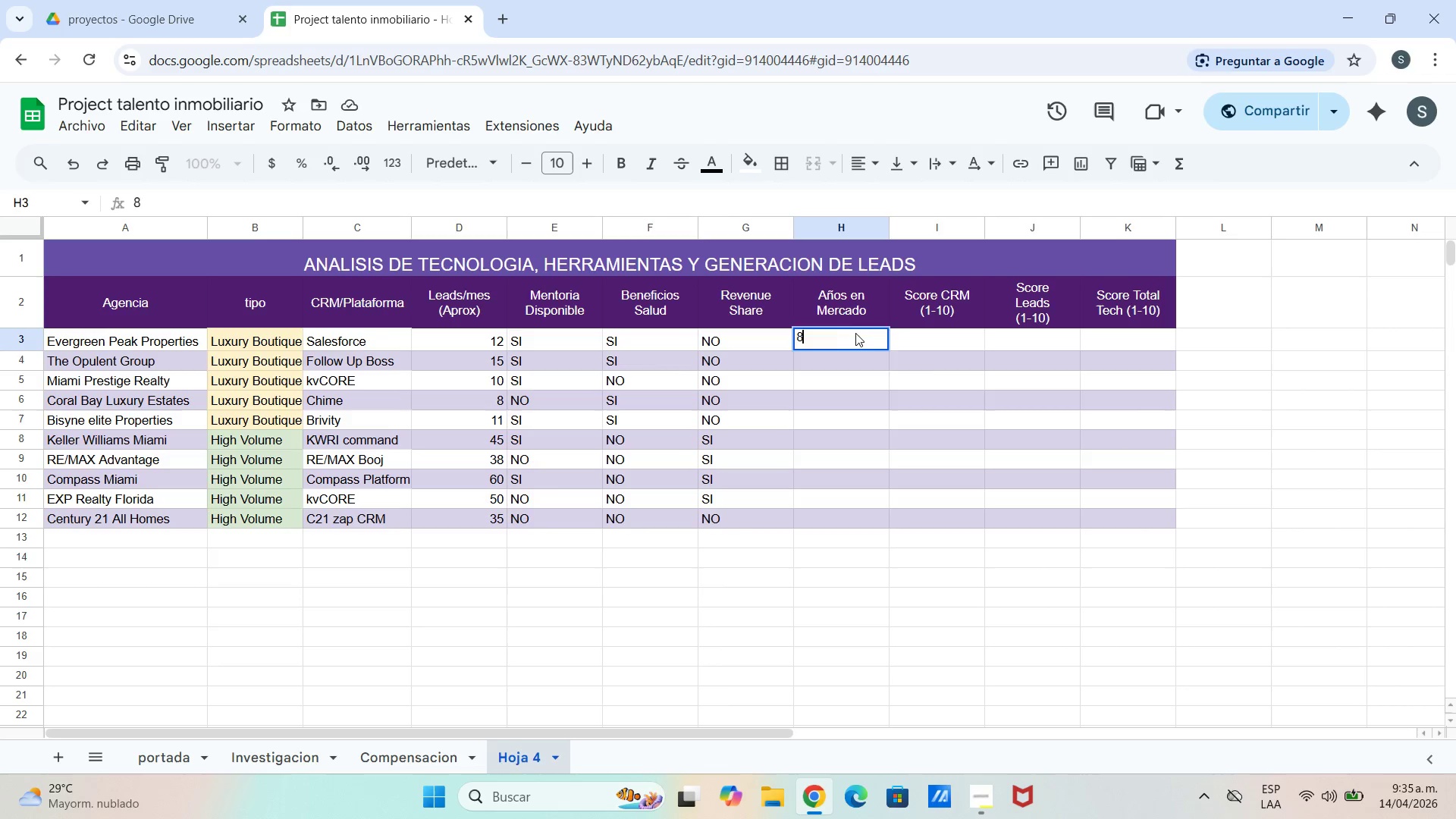 
key(Enter)
 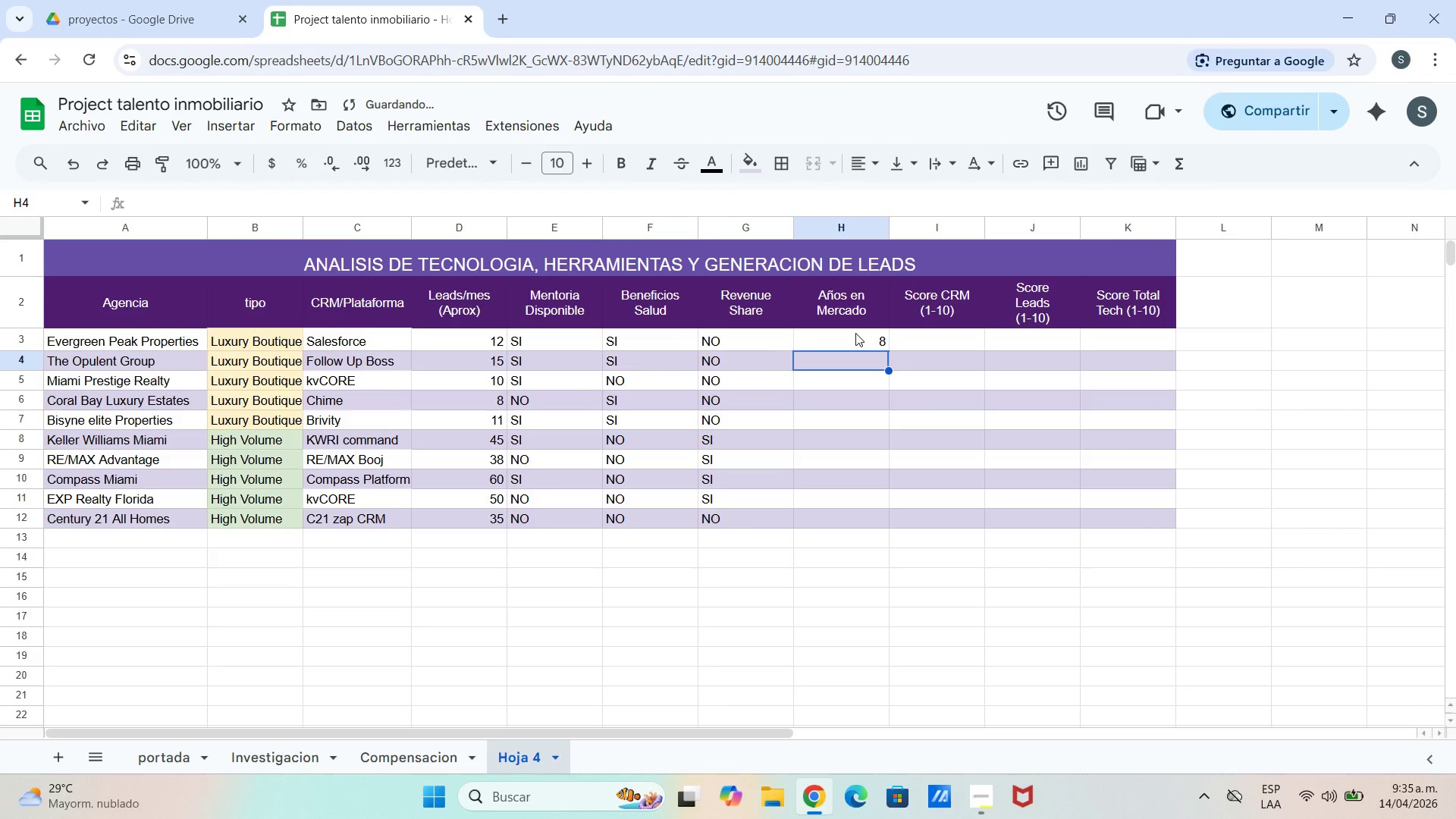 
type(12)
 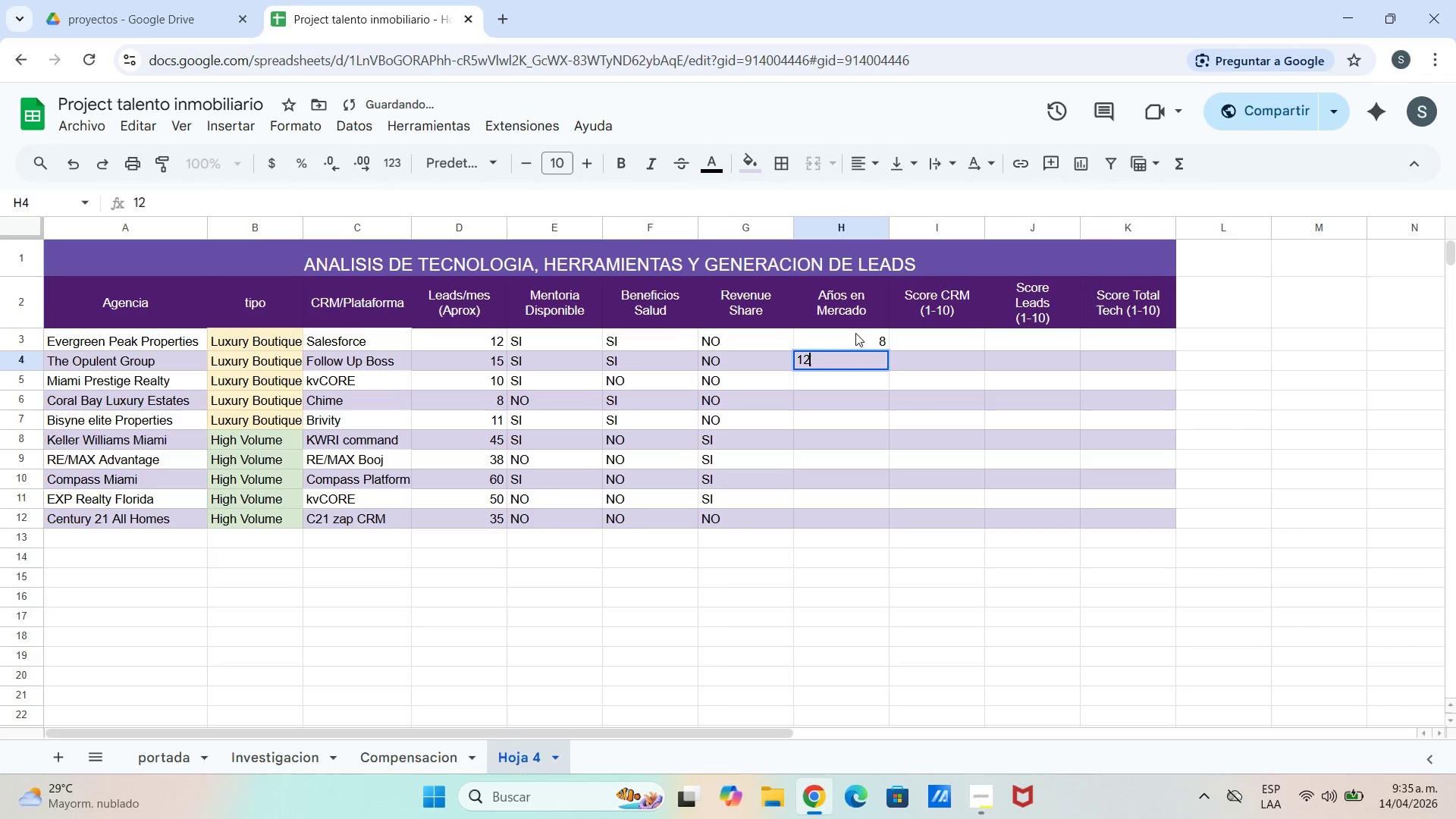 
key(Enter)
 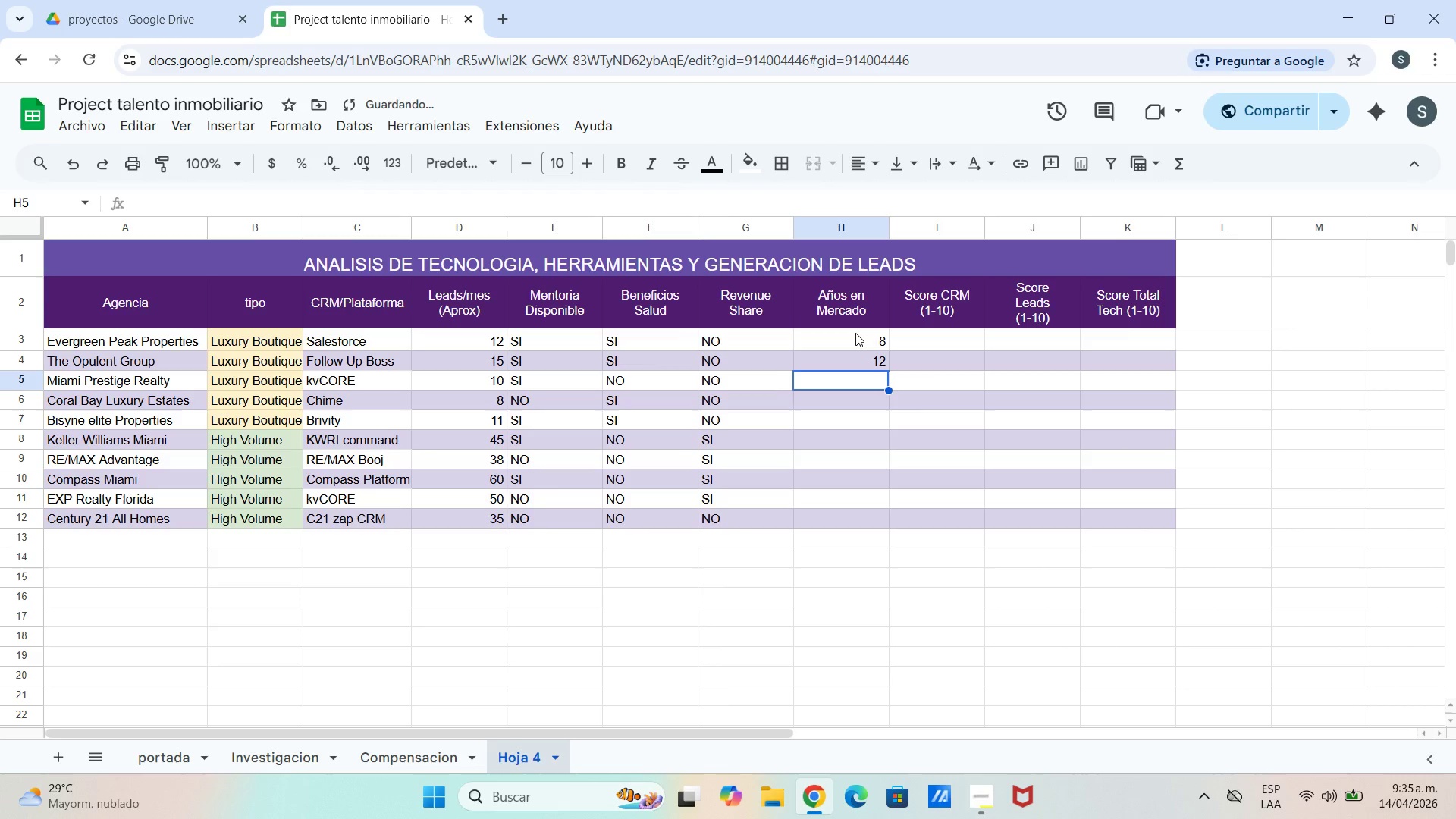 
key(6)
 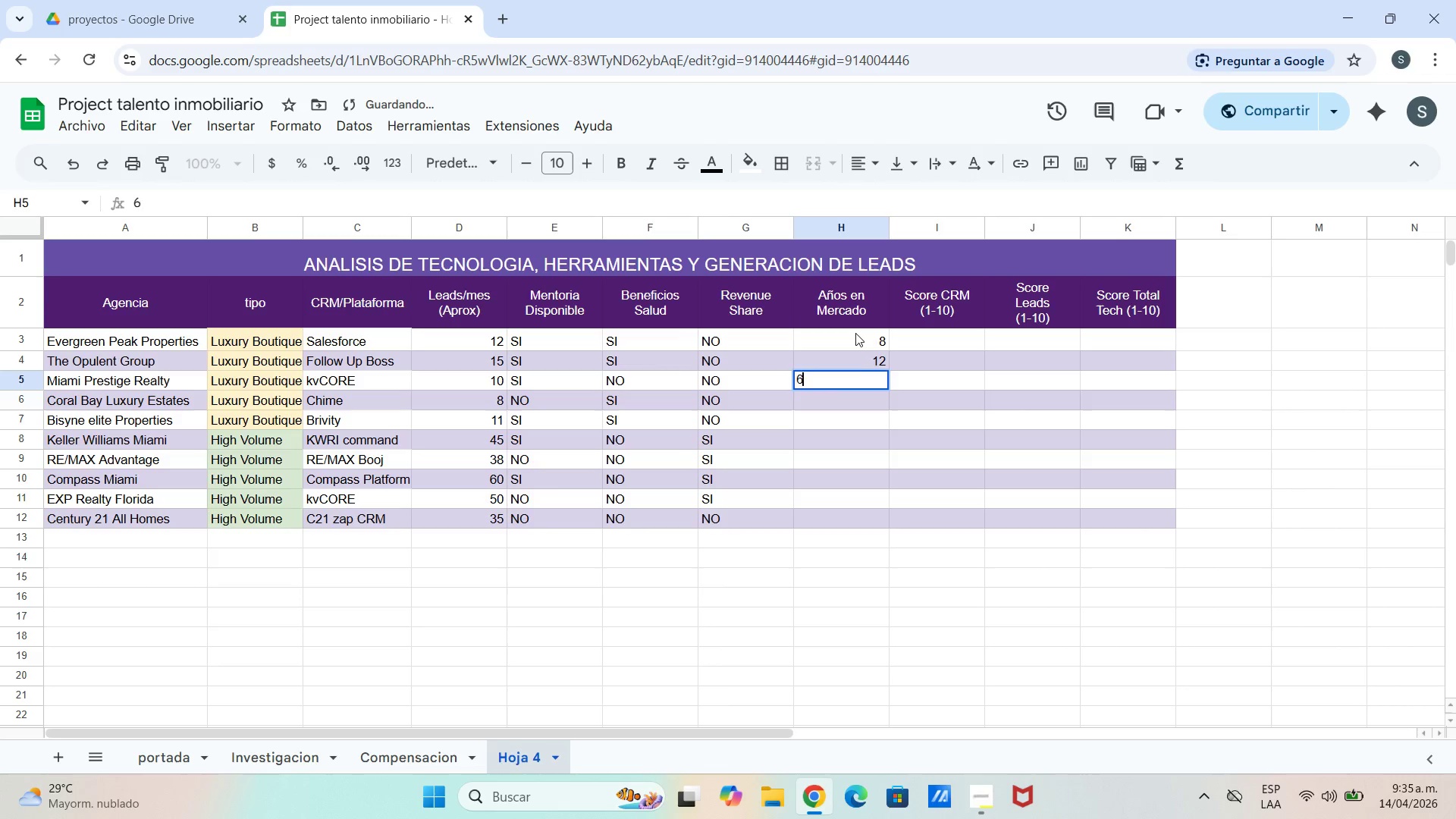 
key(Enter)
 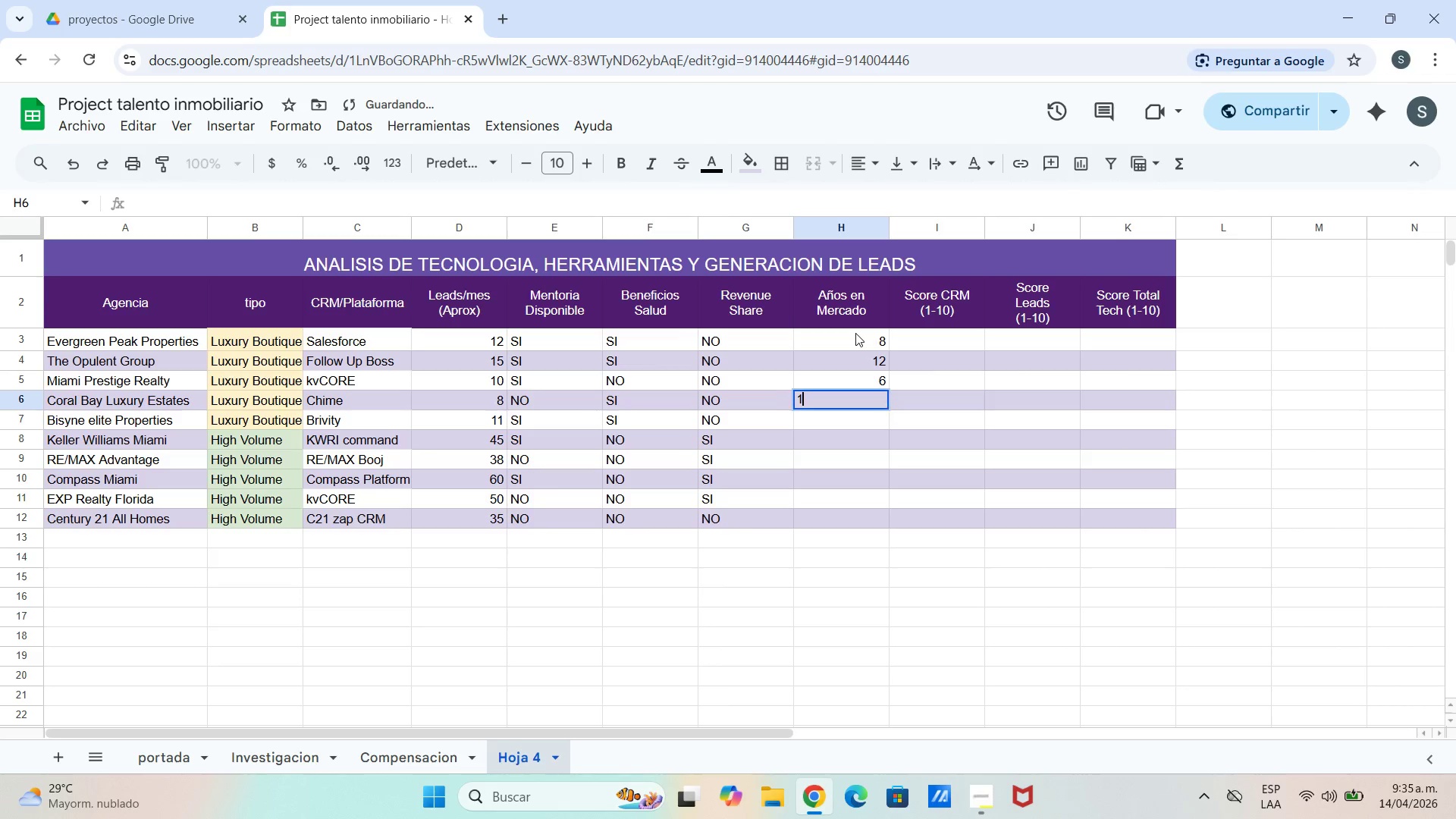 
type(15)
 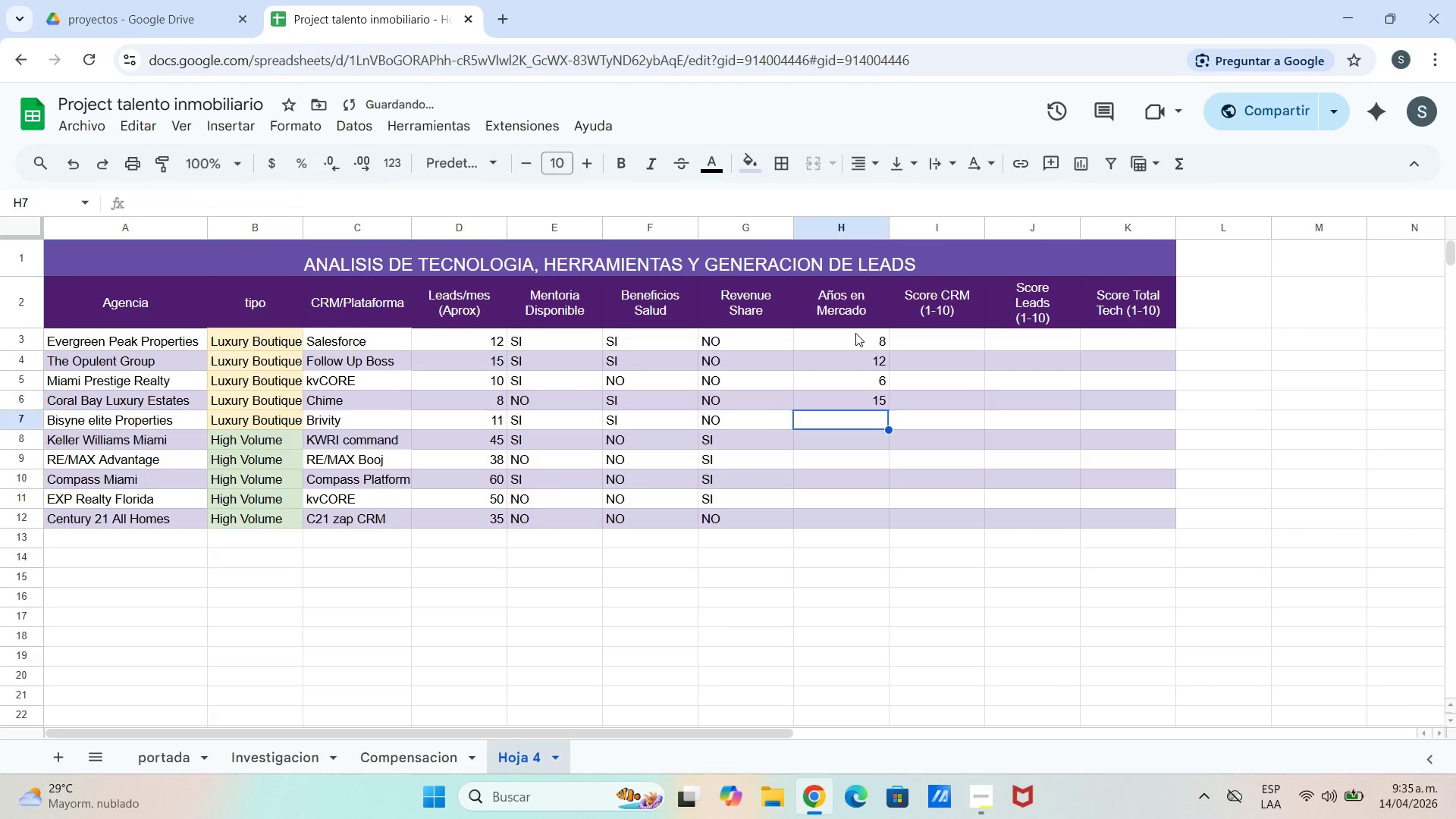 
key(Enter)
 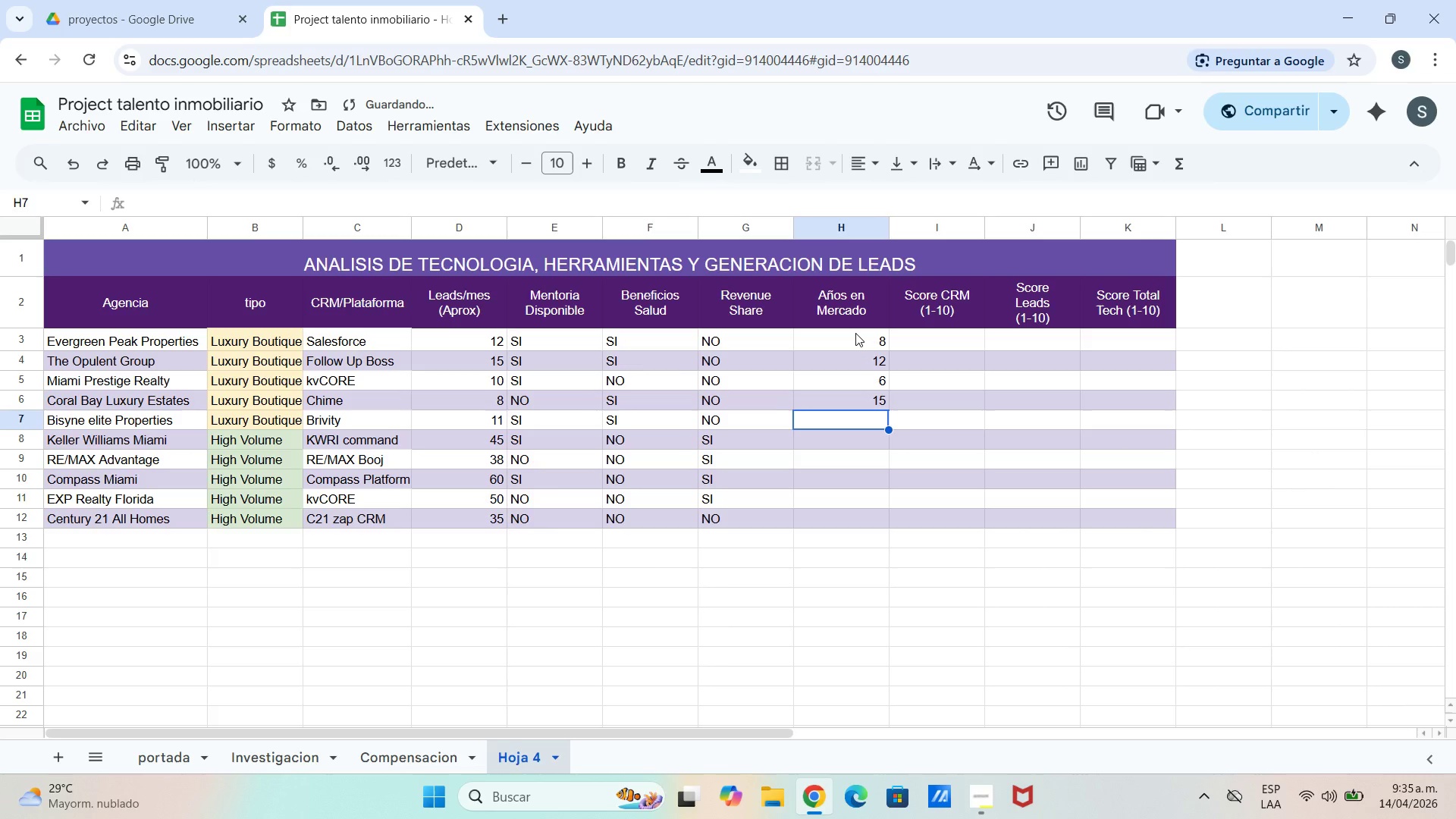 
key(9)
 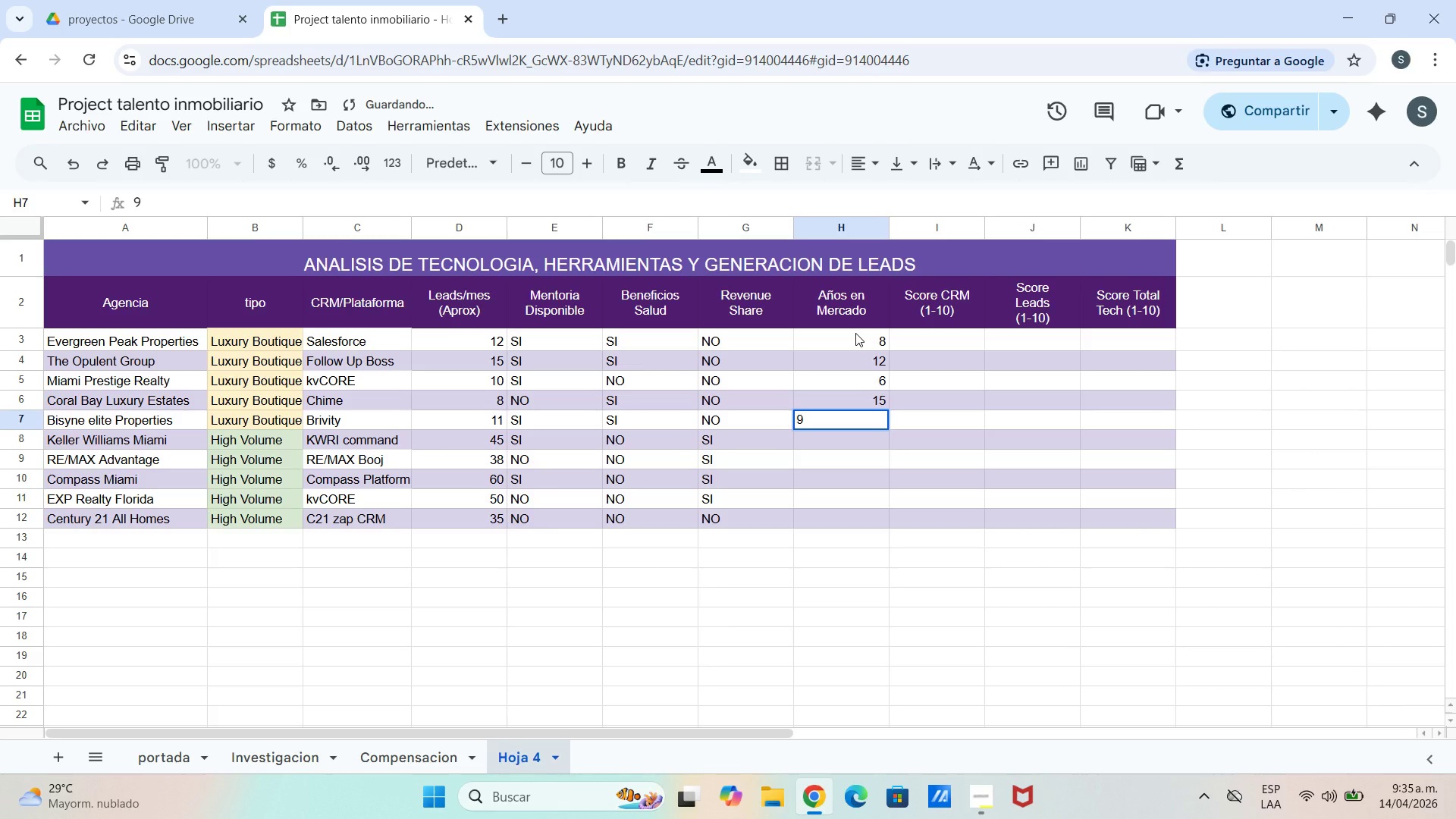 
key(Enter)
 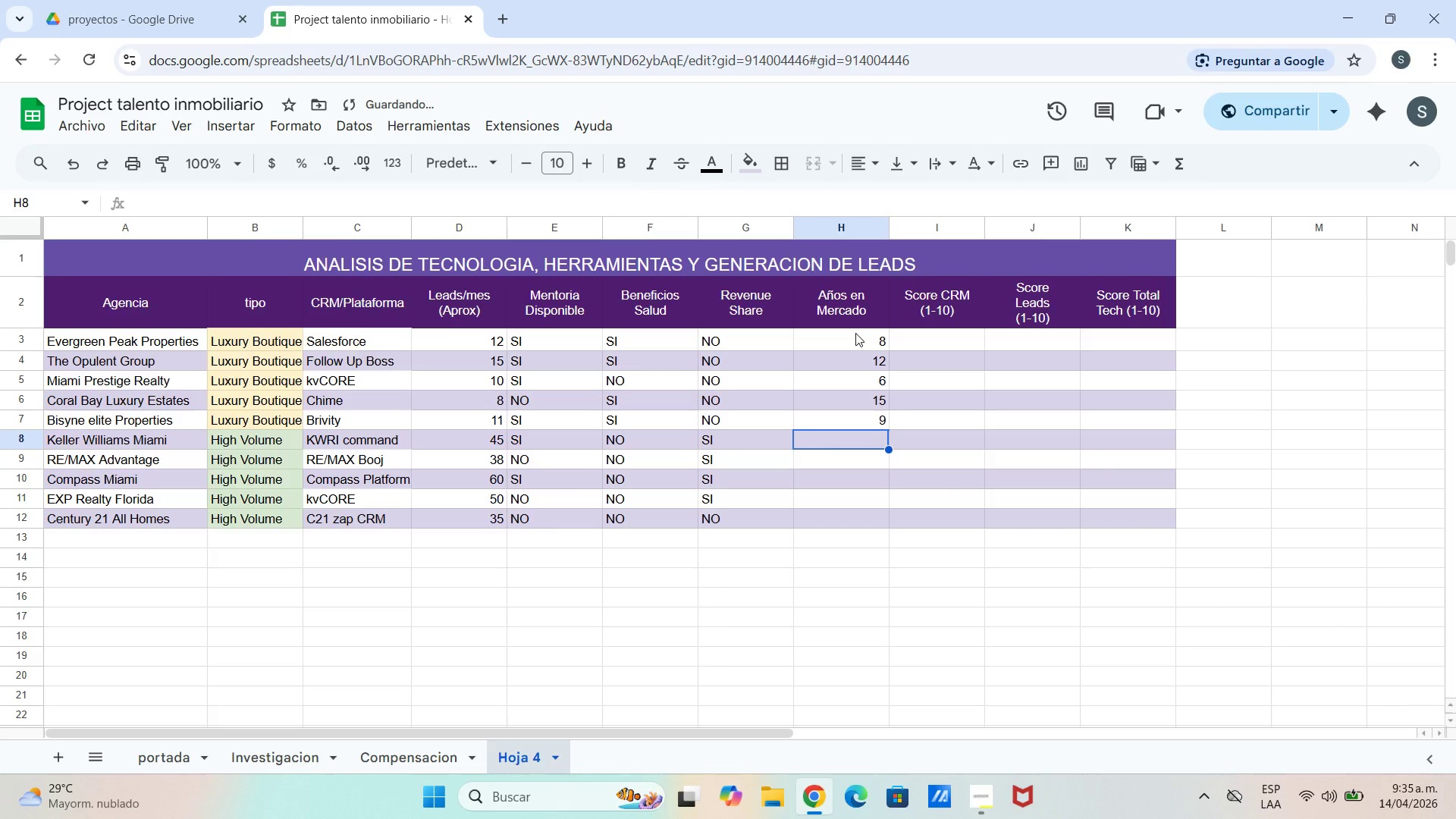 
type(25)
 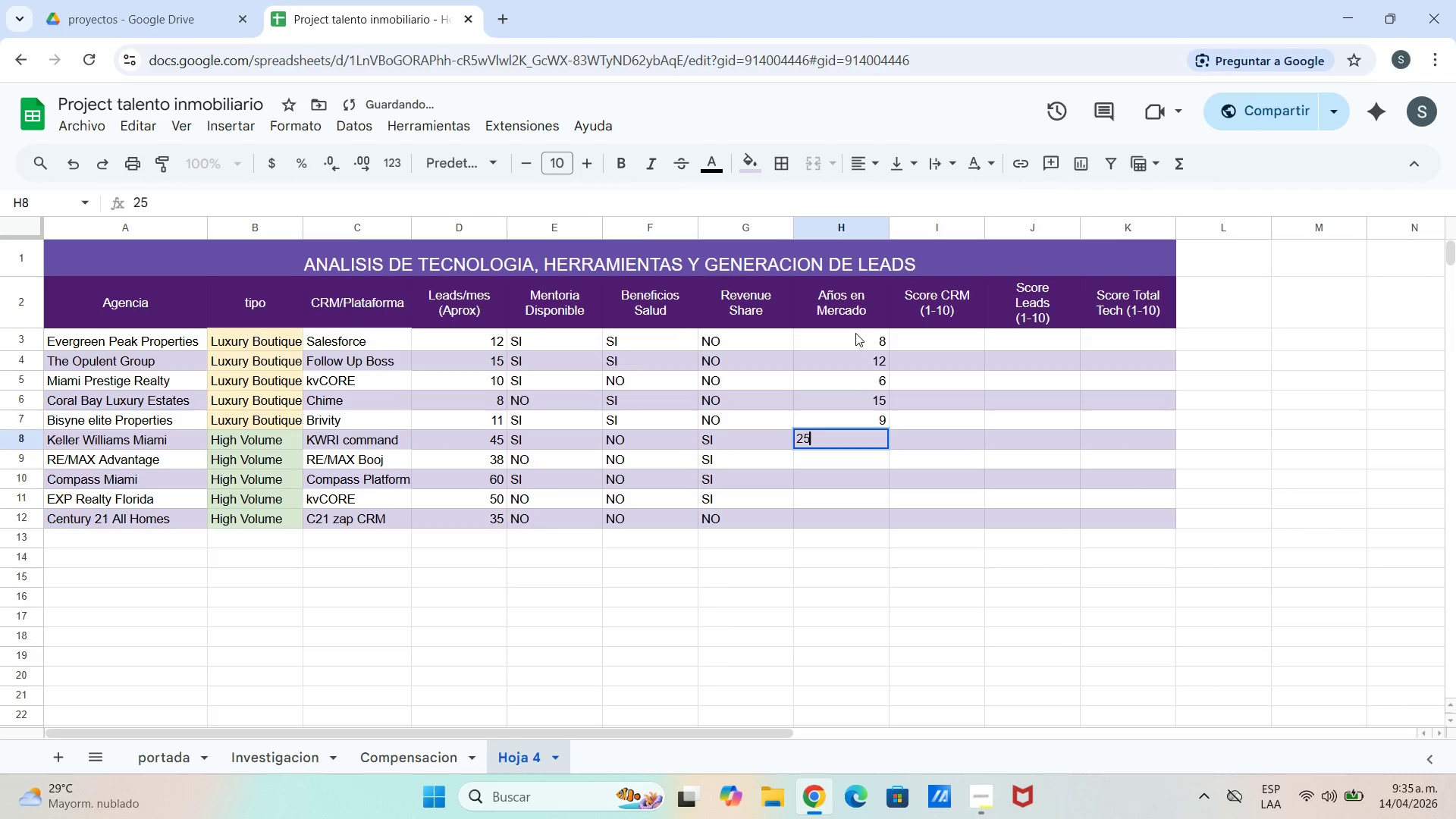 
key(Enter)
 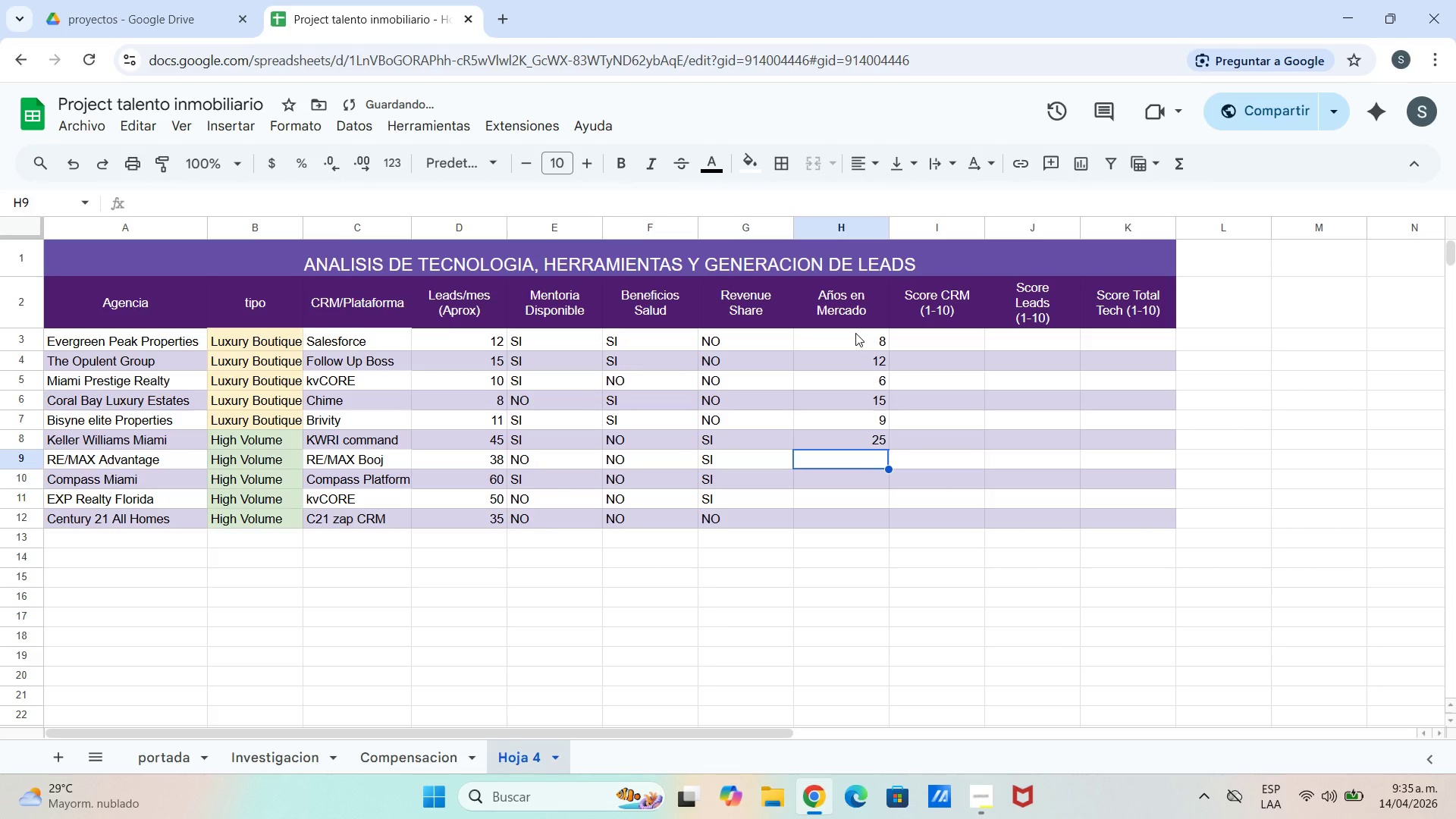 
type(30)
 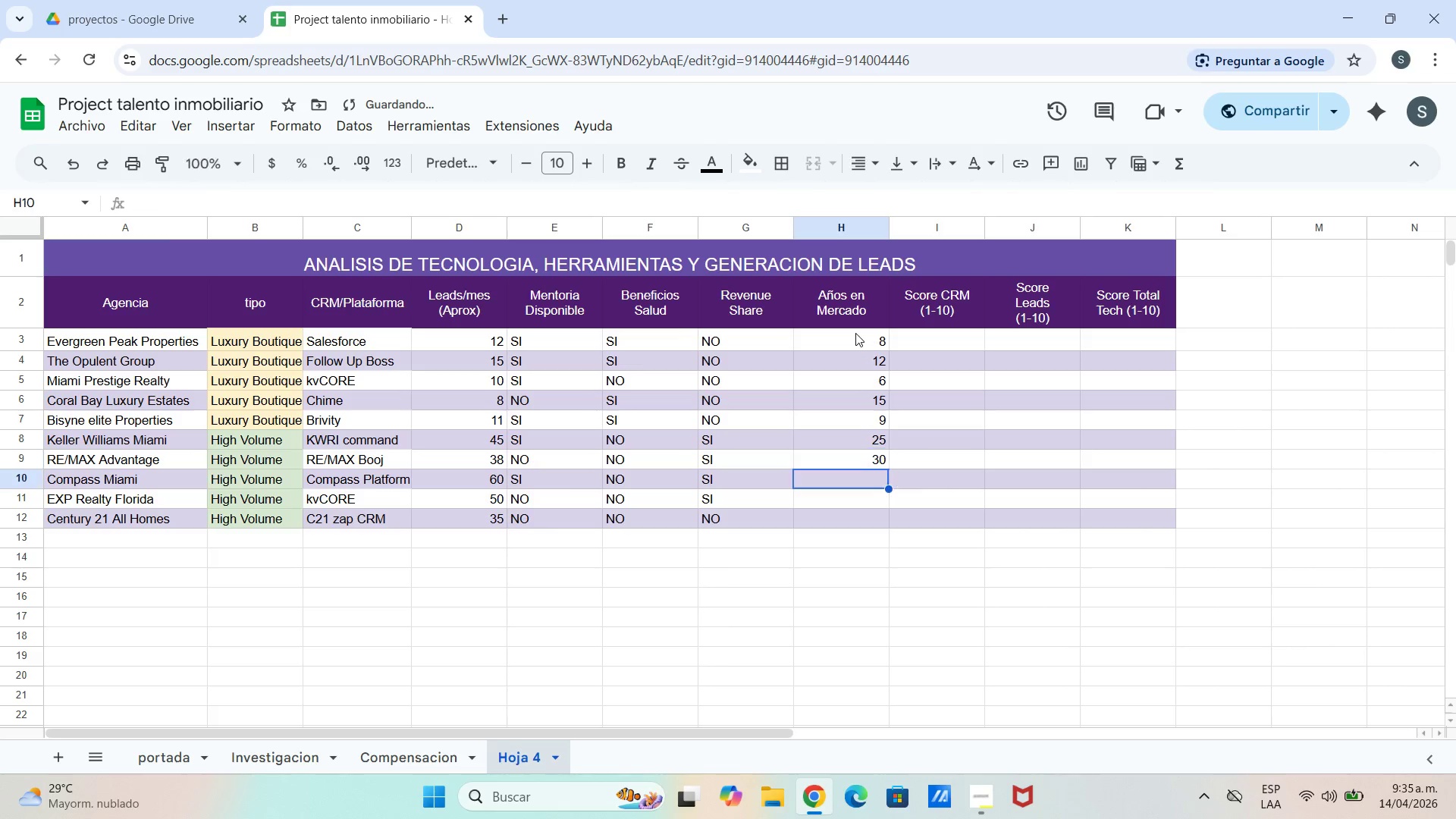 
key(Enter)
 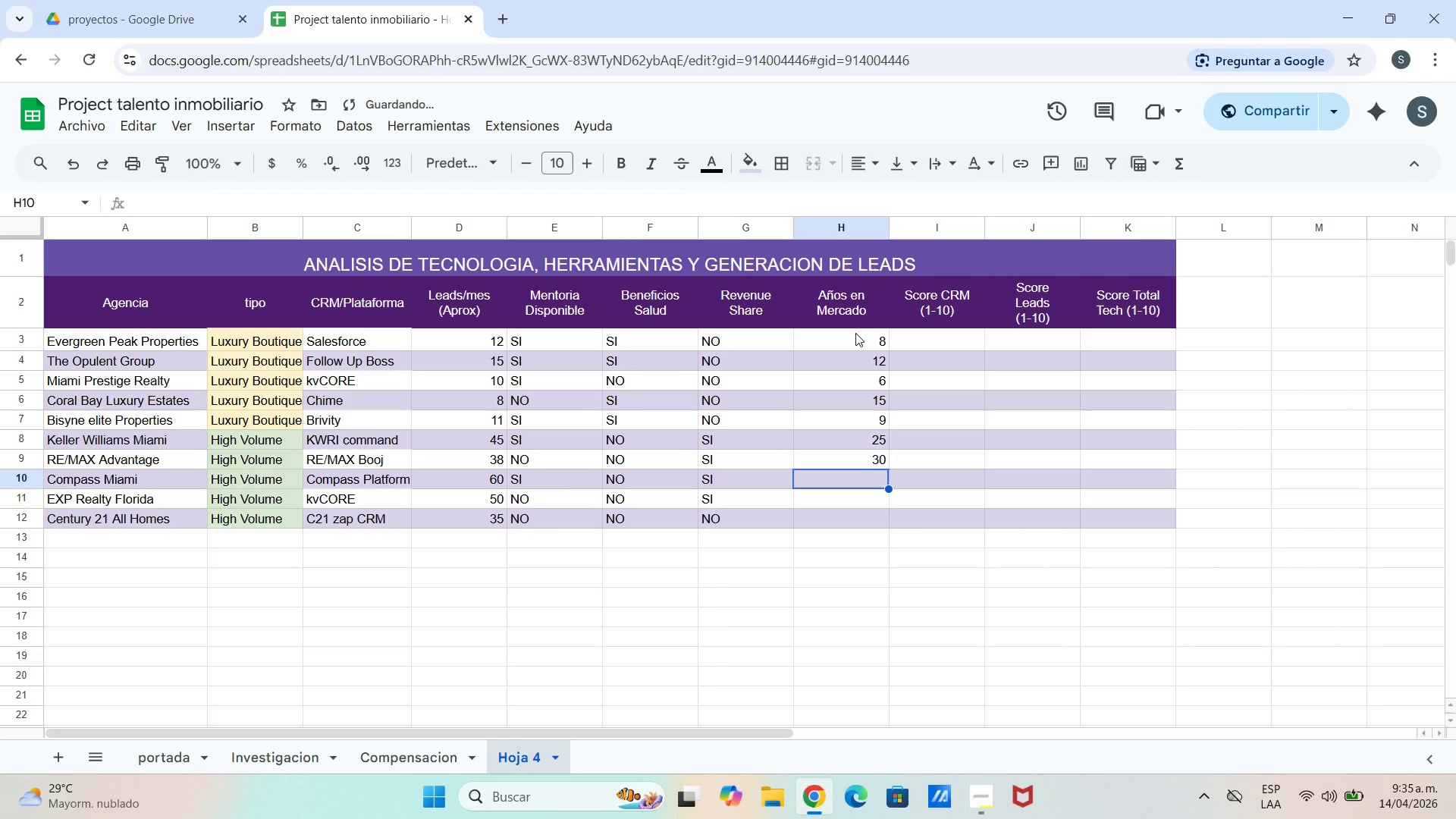 
key(5)
 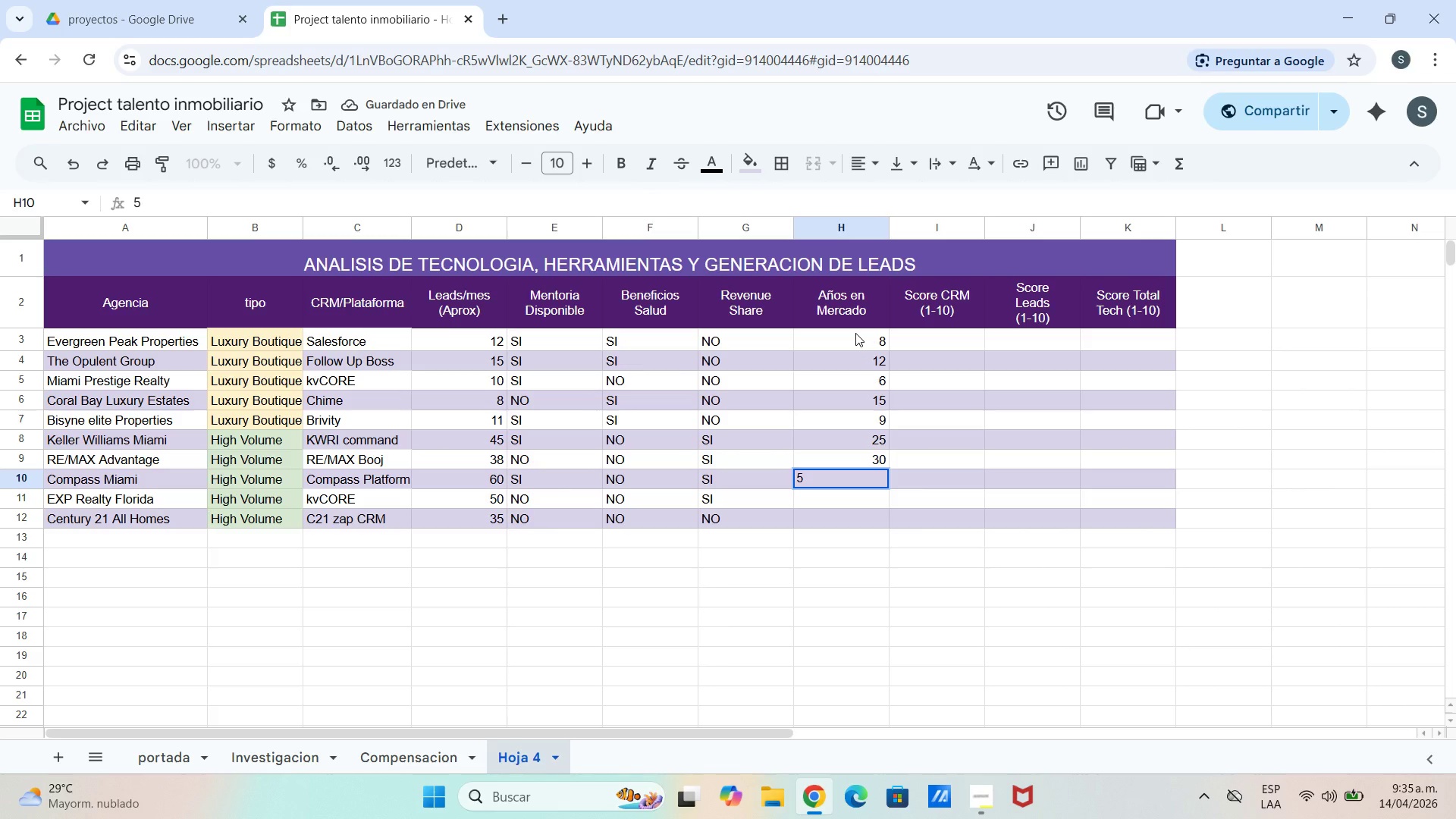 
key(Enter)
 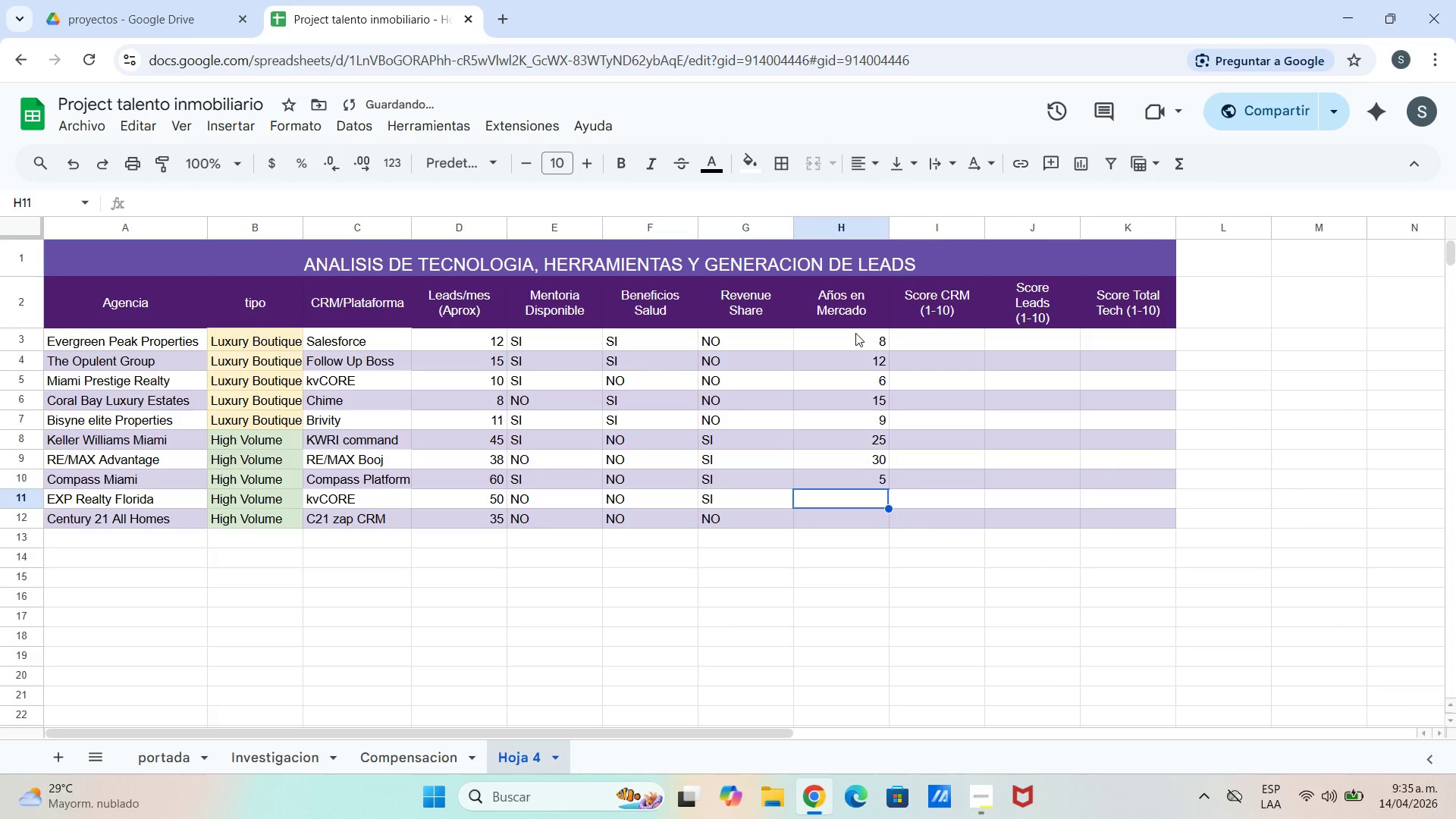 
key(7)
 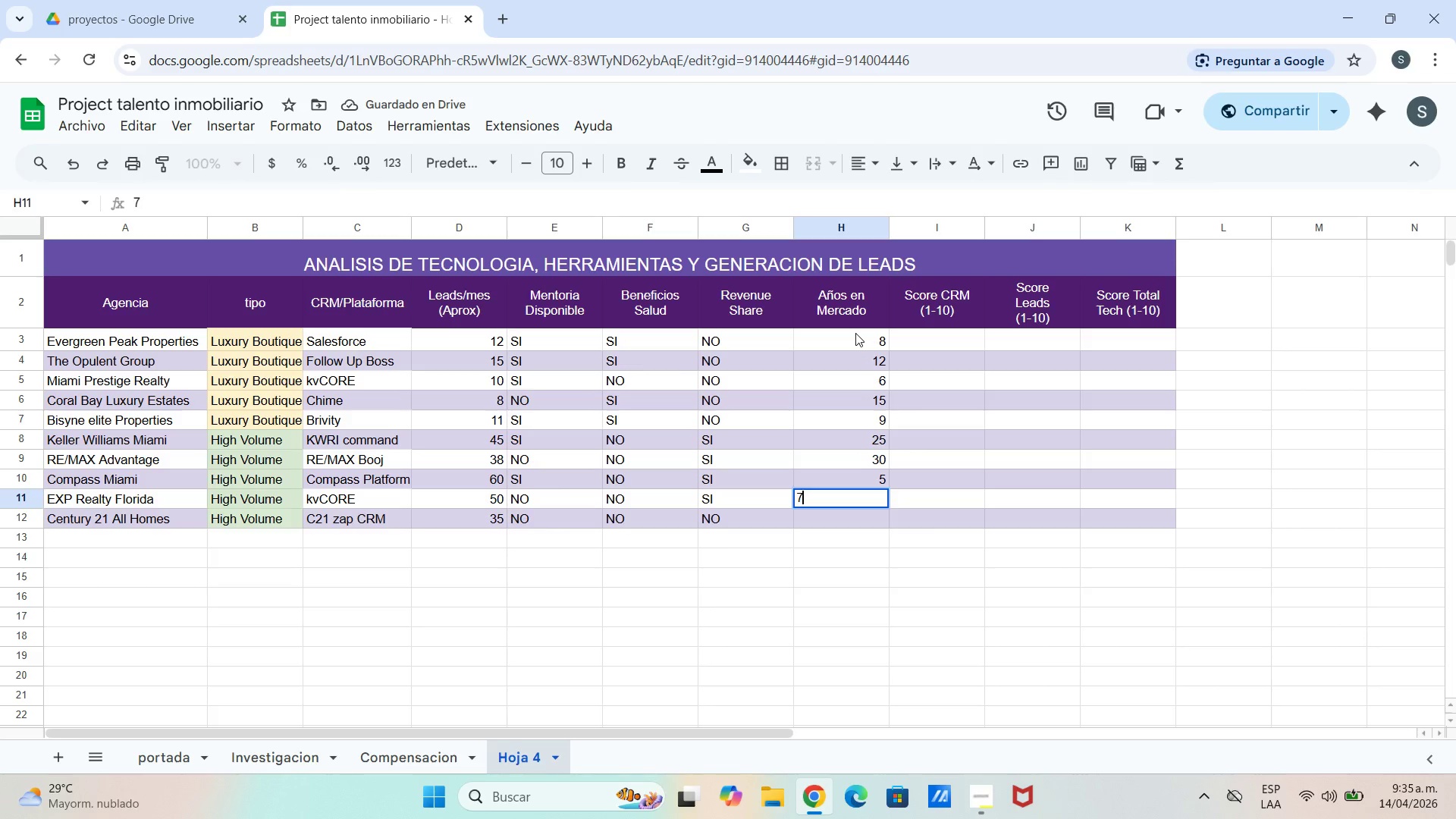 
key(Enter)
 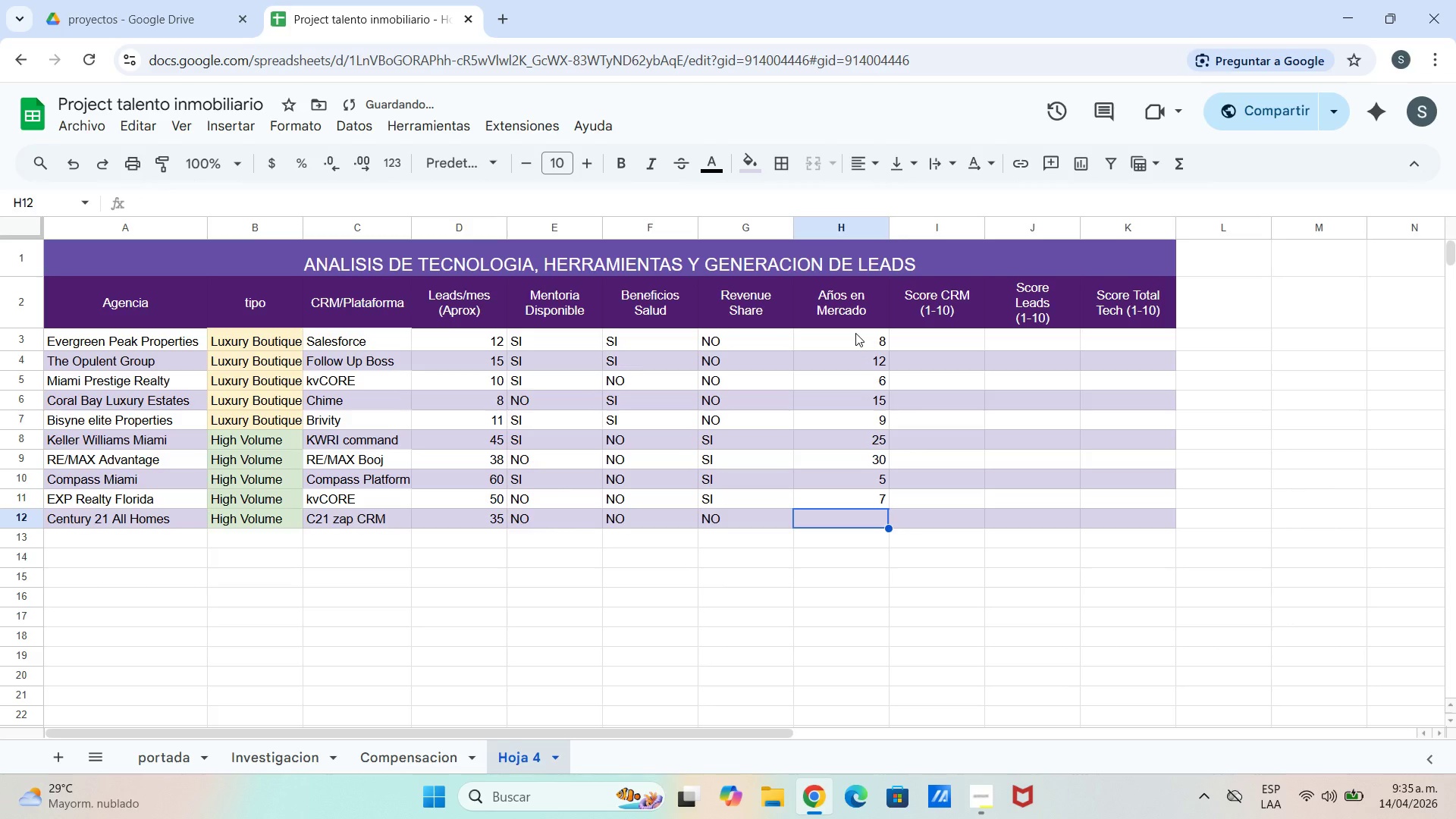 
type(20)
 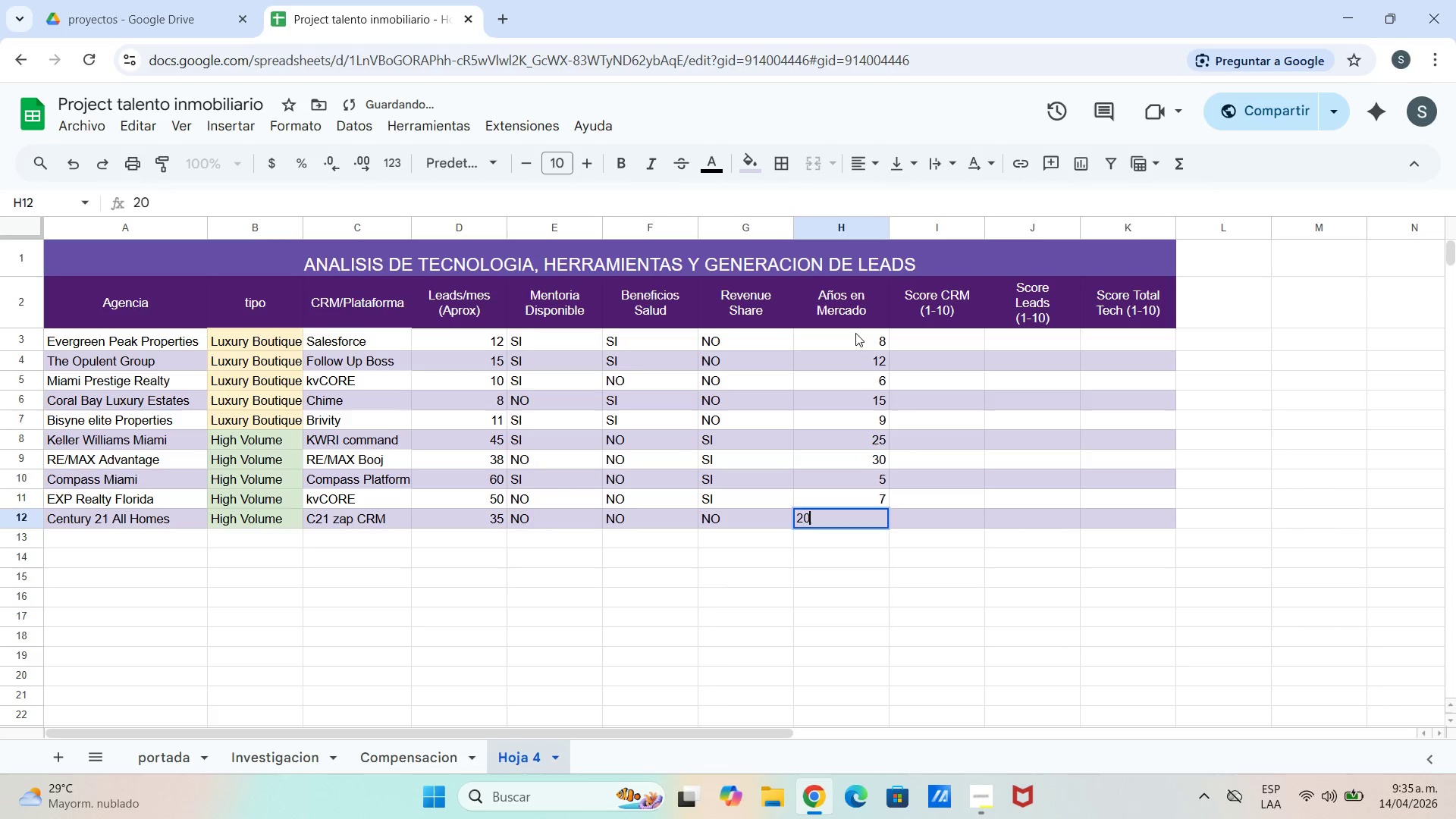 
key(Enter)
 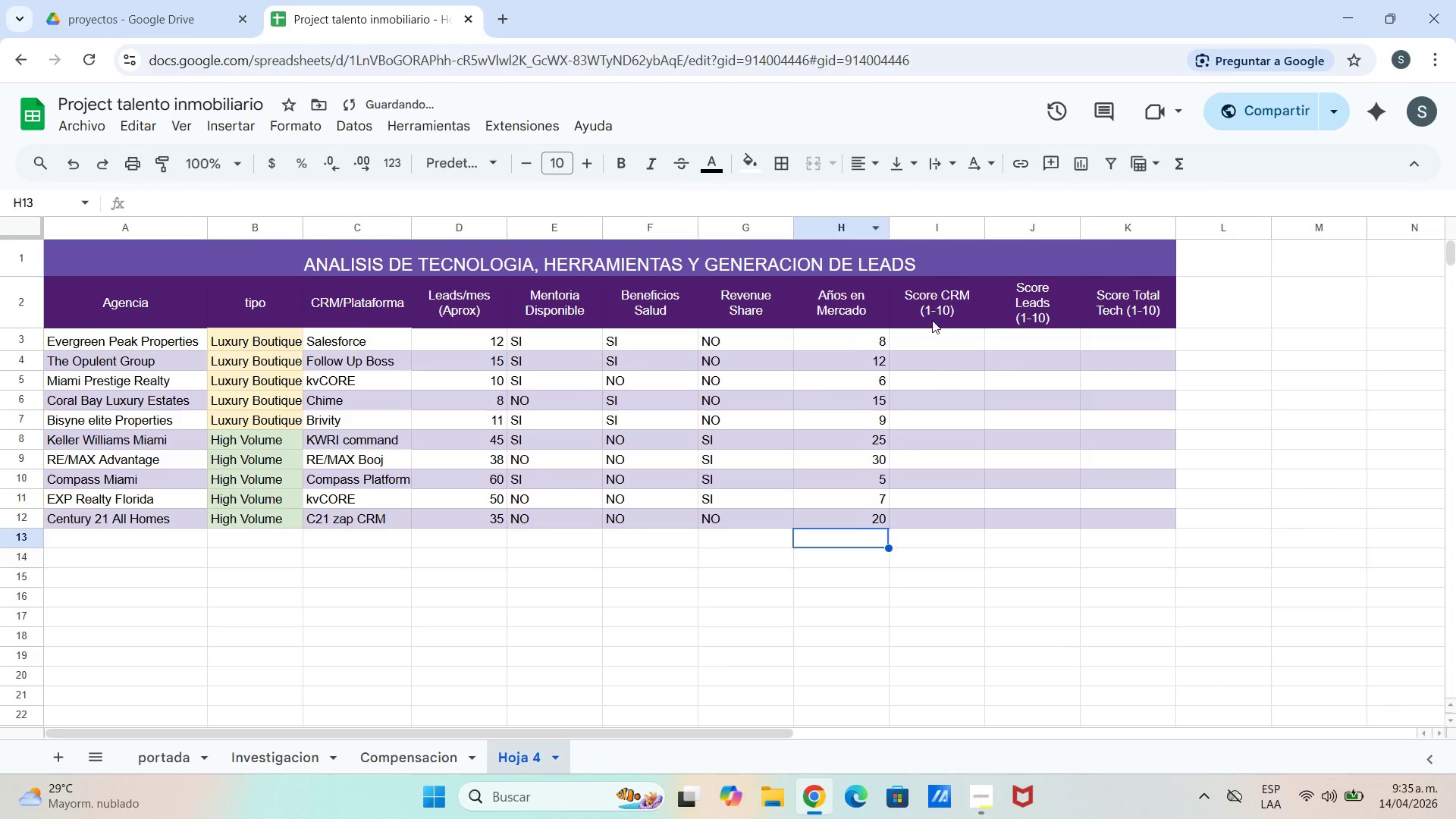 
left_click([930, 328])
 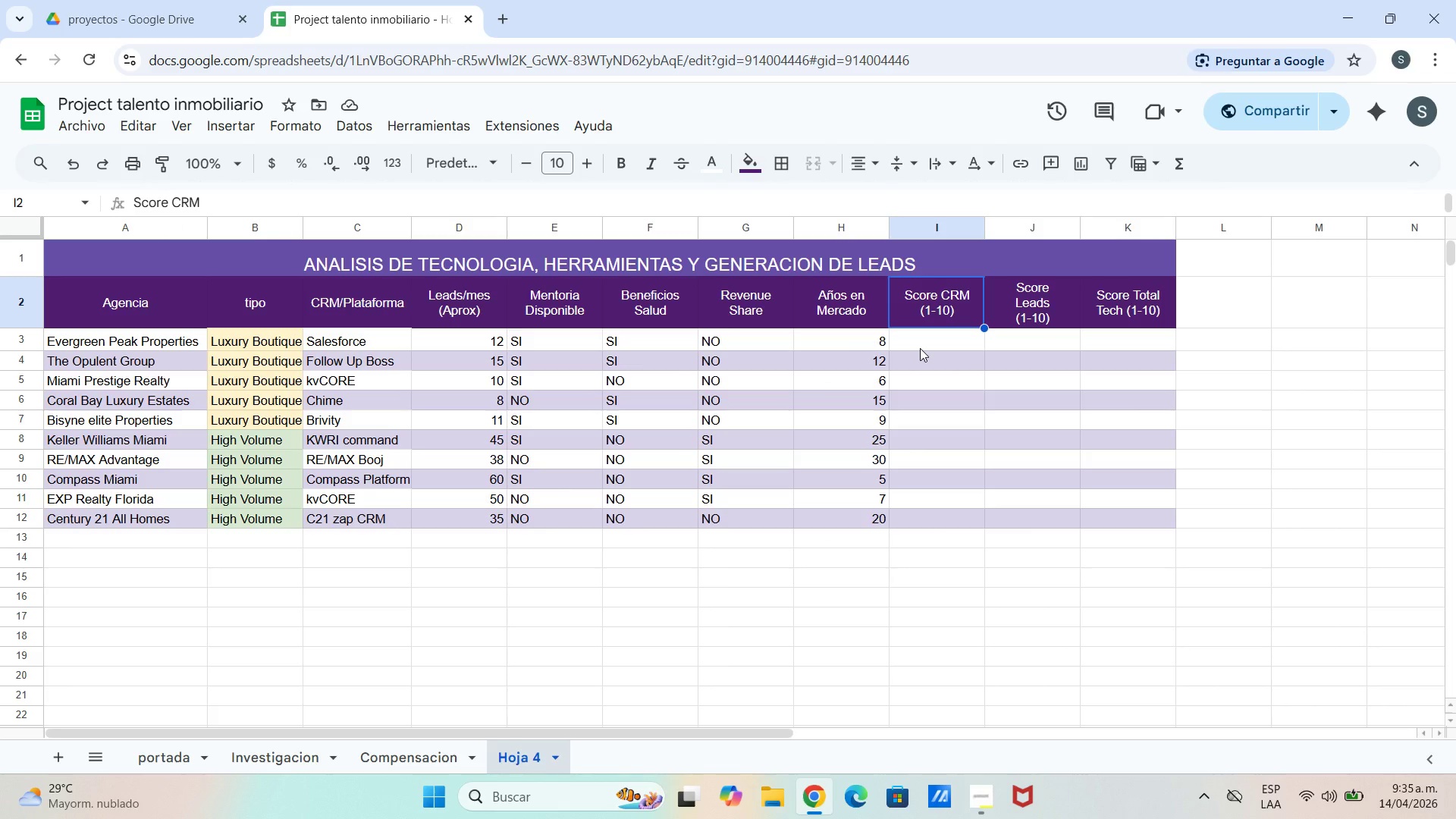 
double_click([920, 345])
 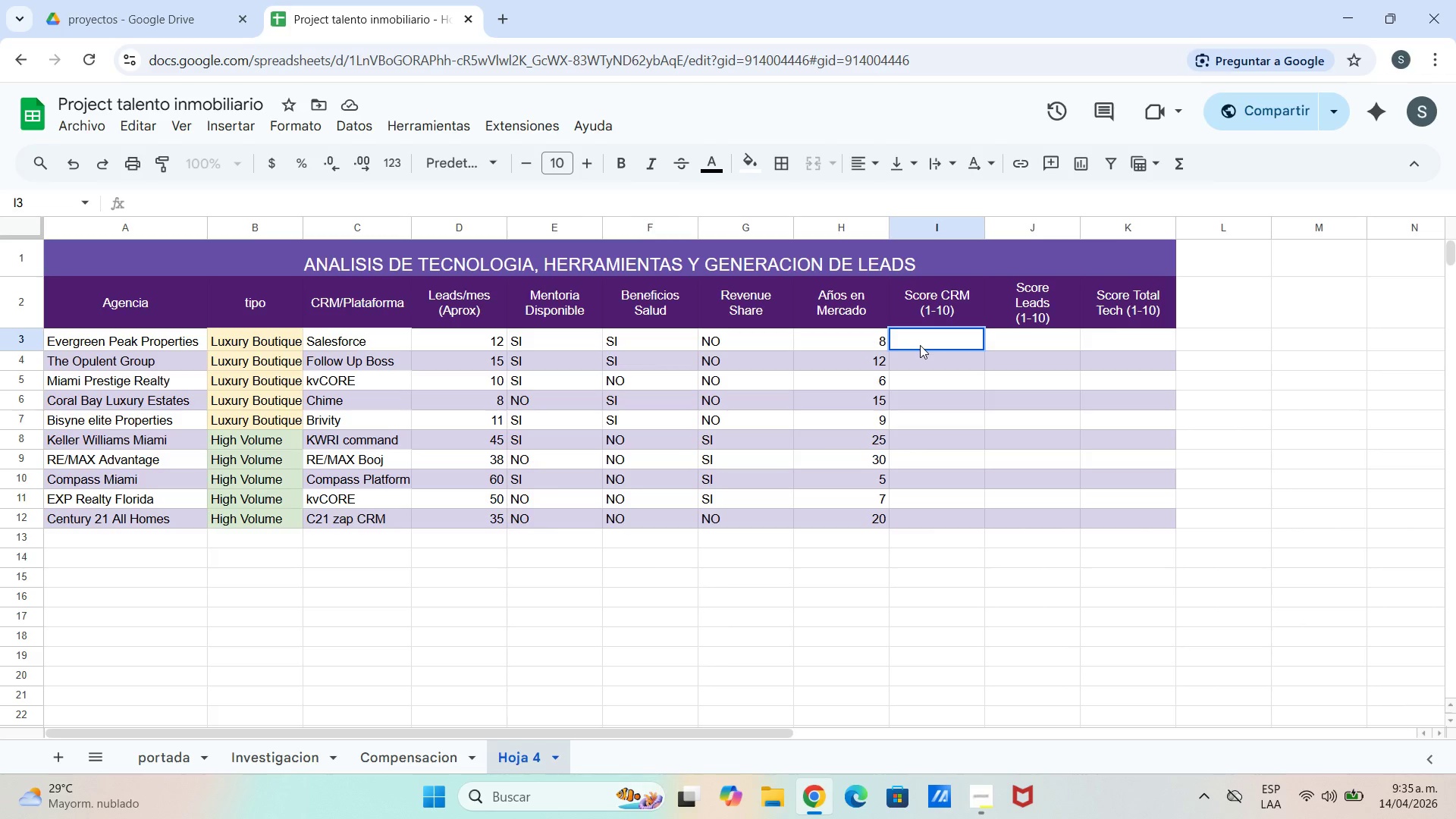 
key(7)
 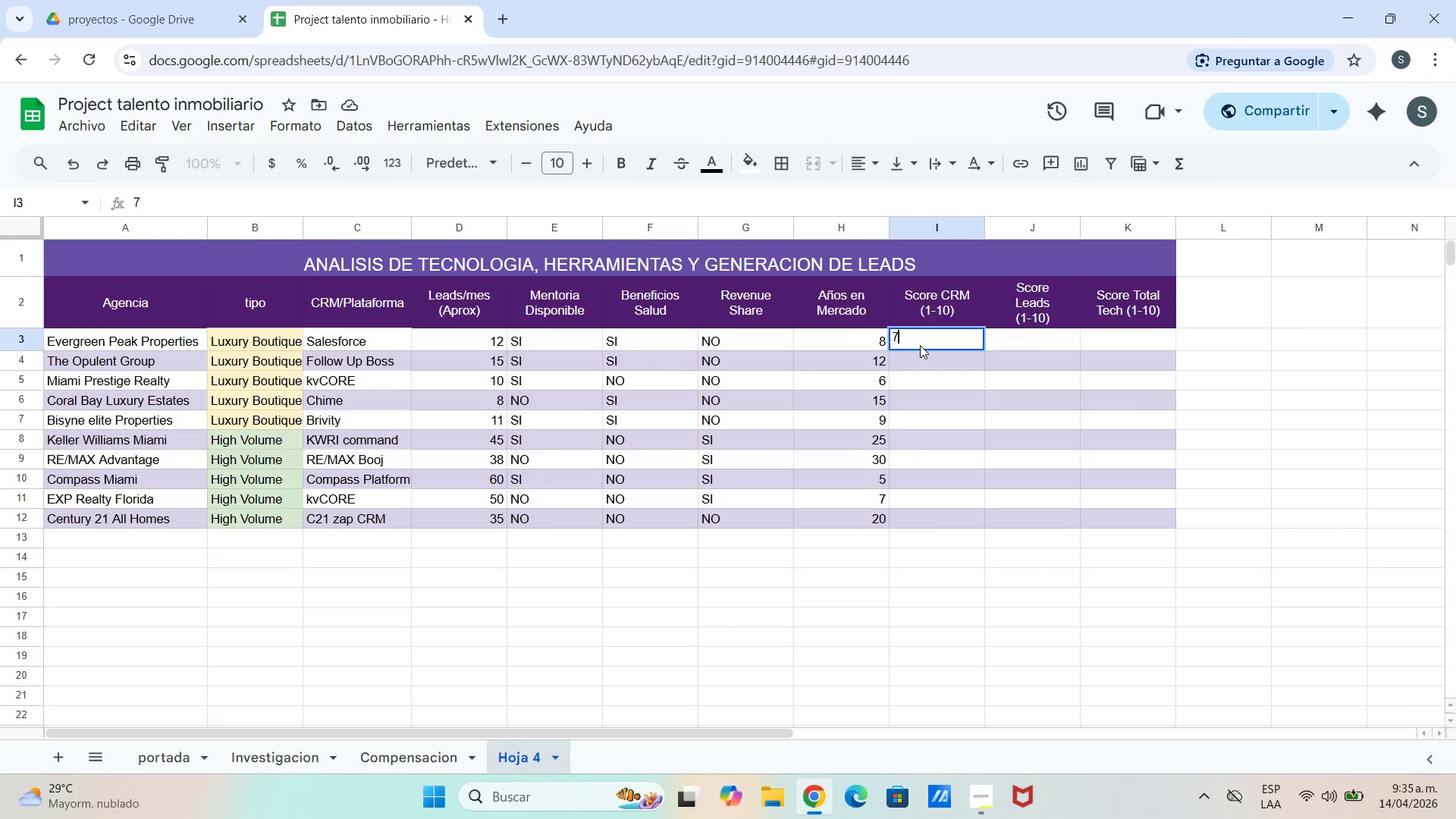 
key(Enter)
 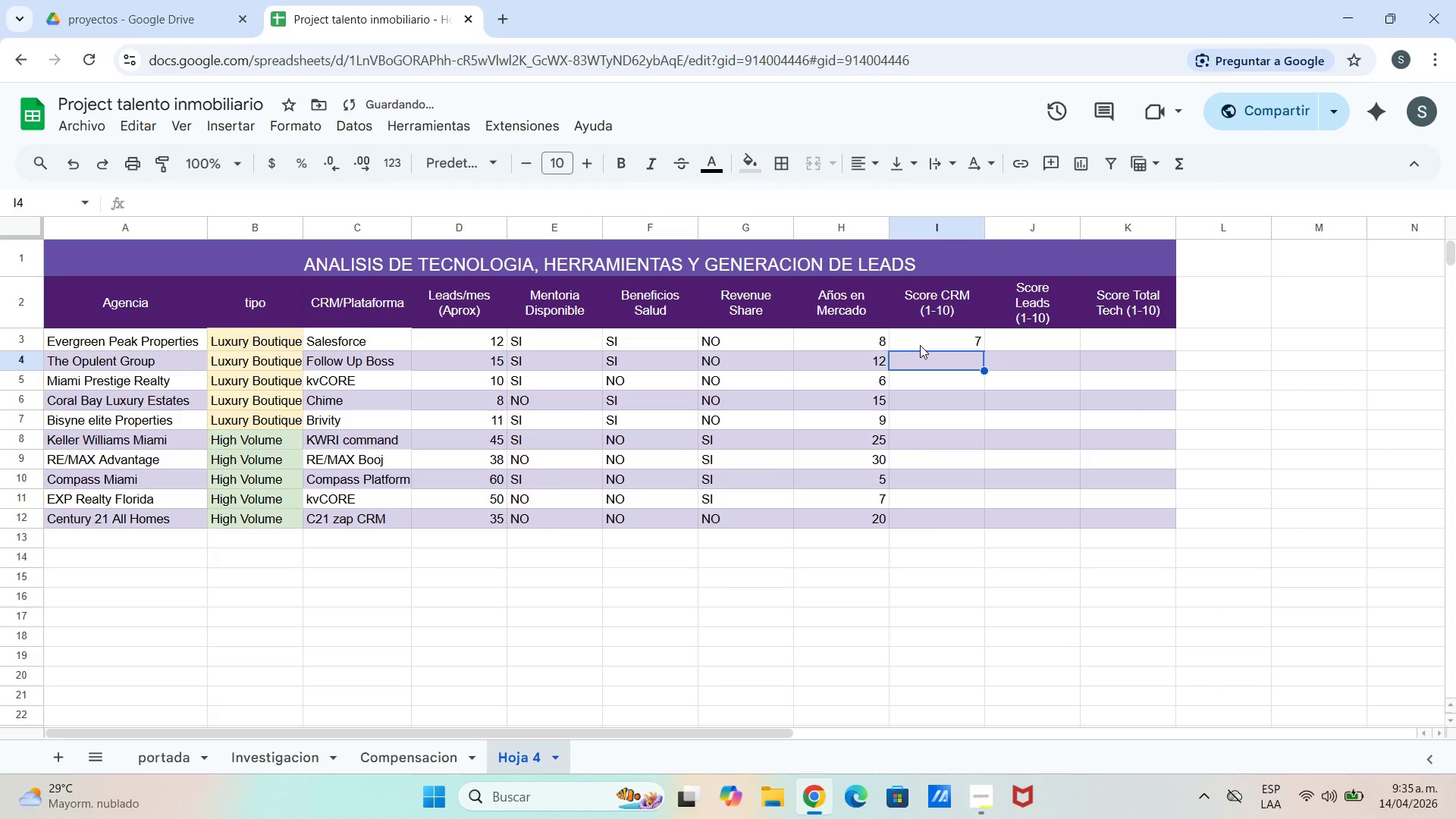 
key(9)
 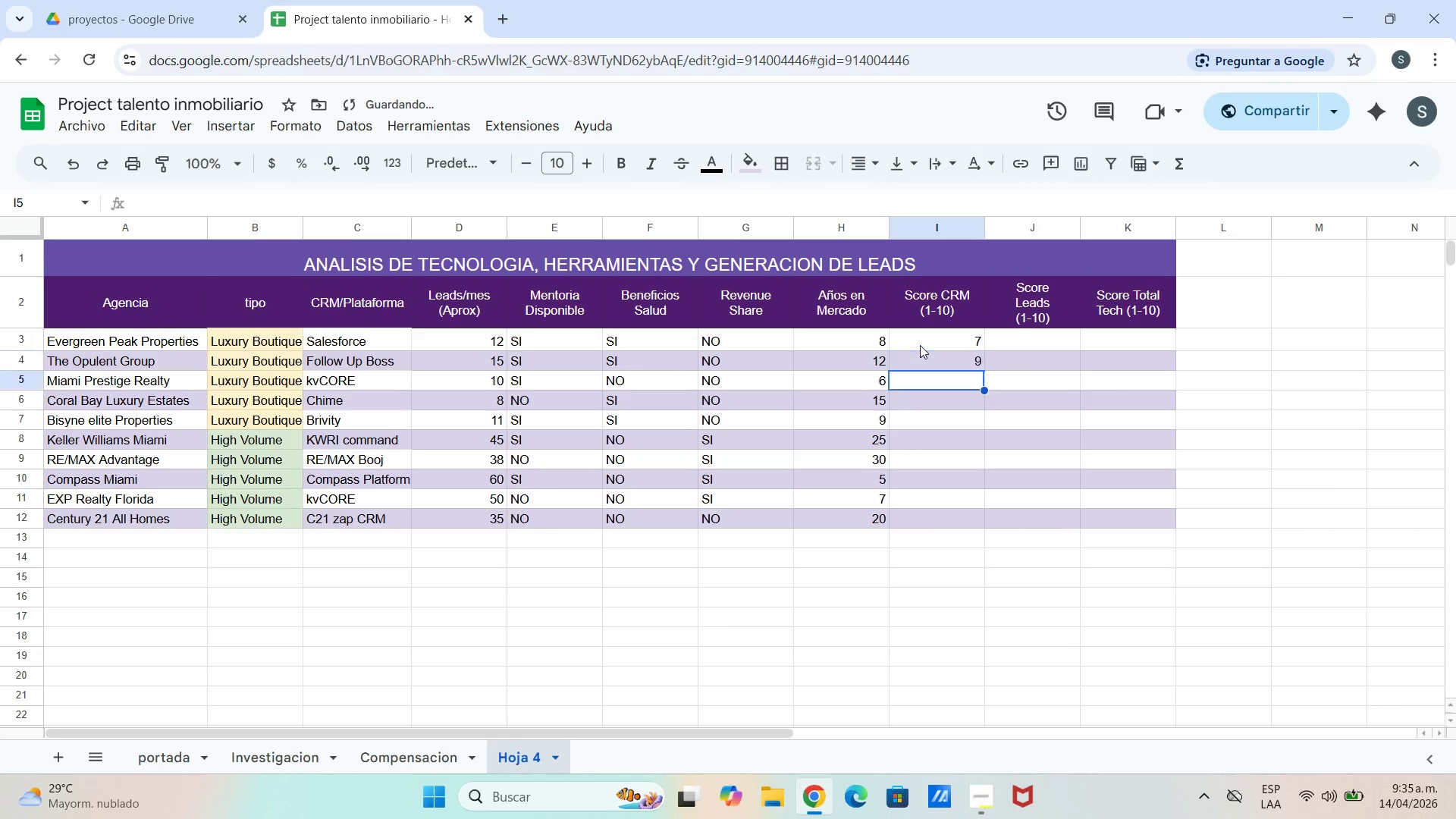 
key(Enter)
 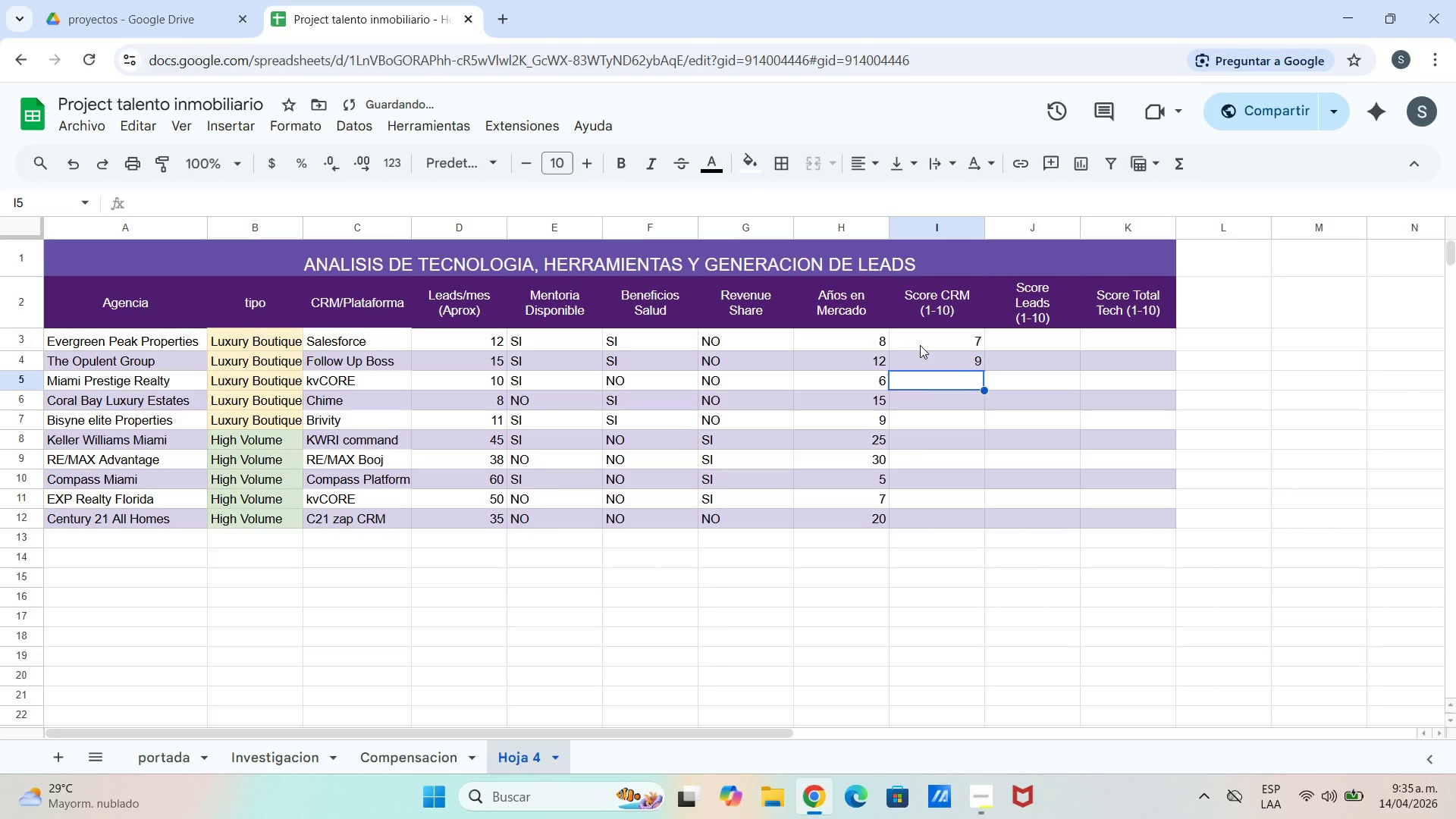 
key(8)
 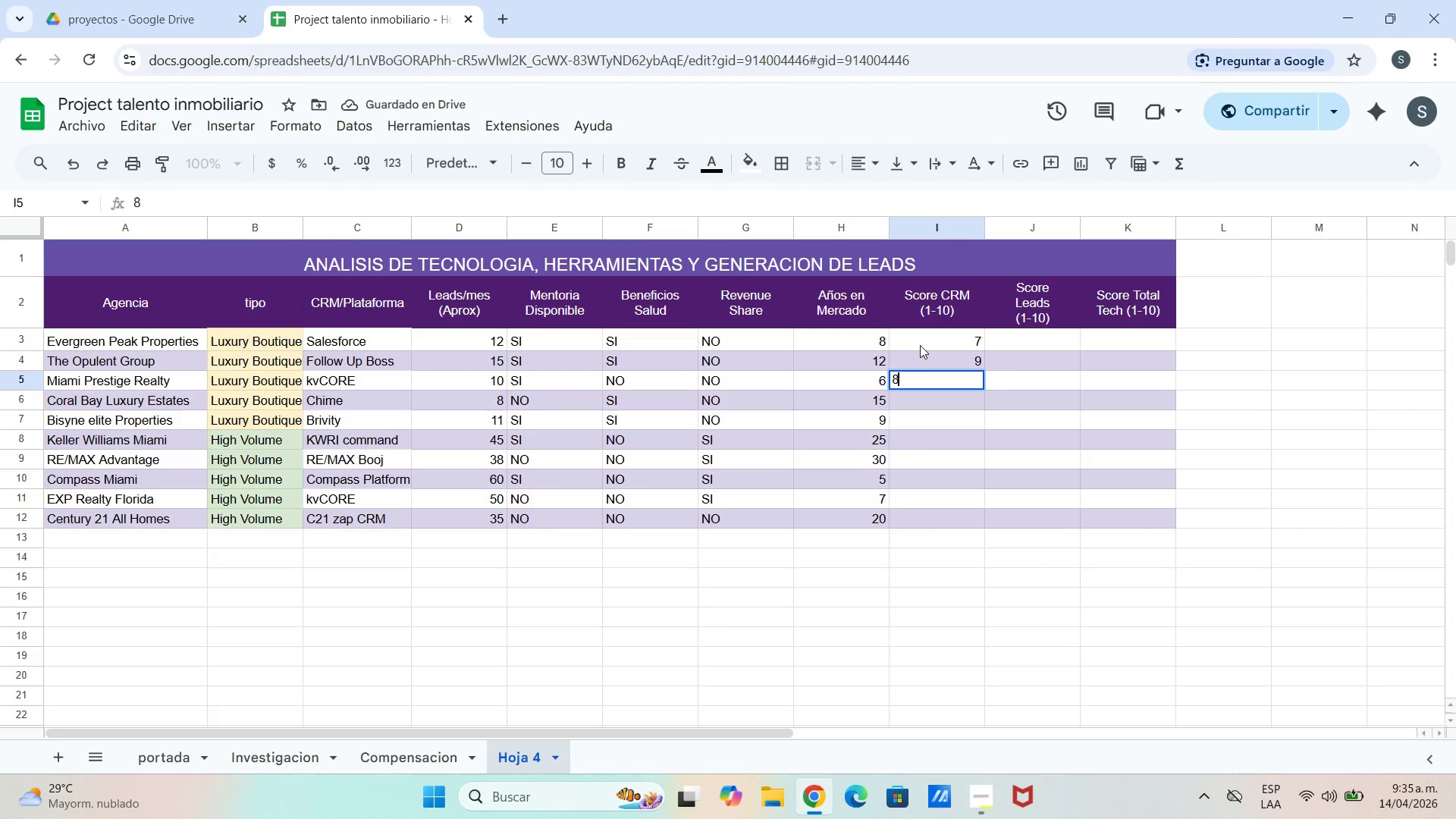 
key(Enter)
 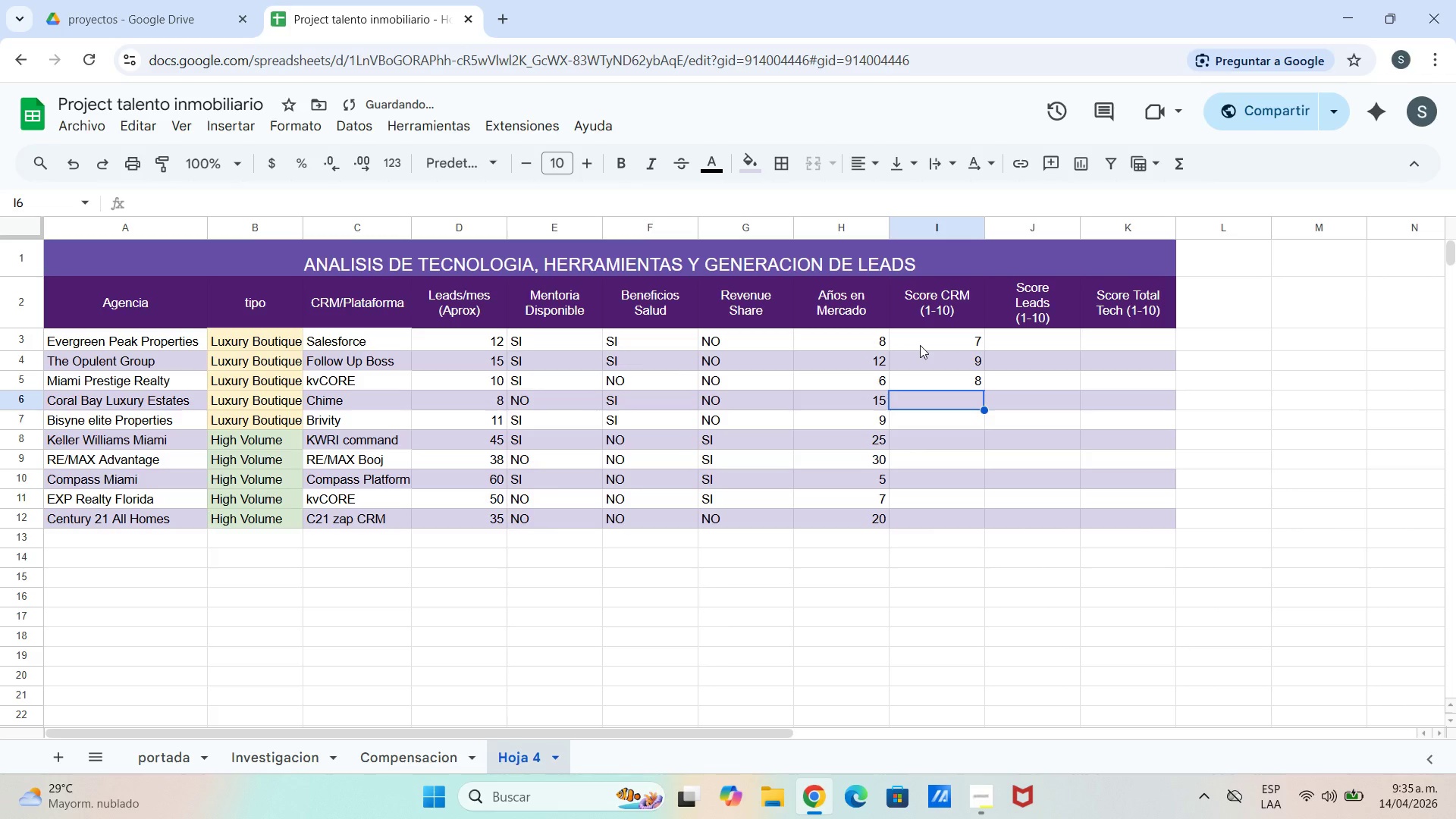 
key(7)
 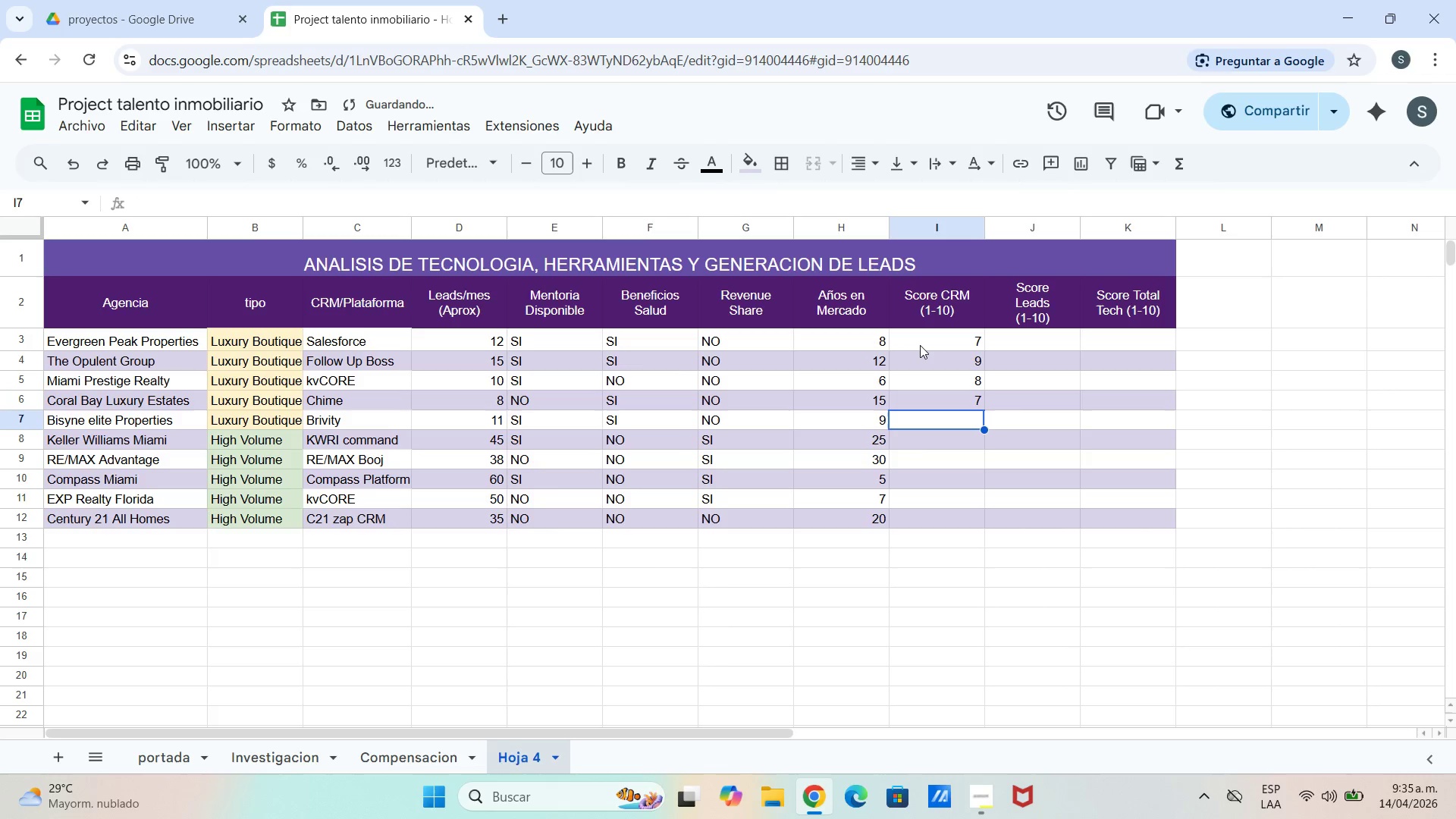 
key(Enter)
 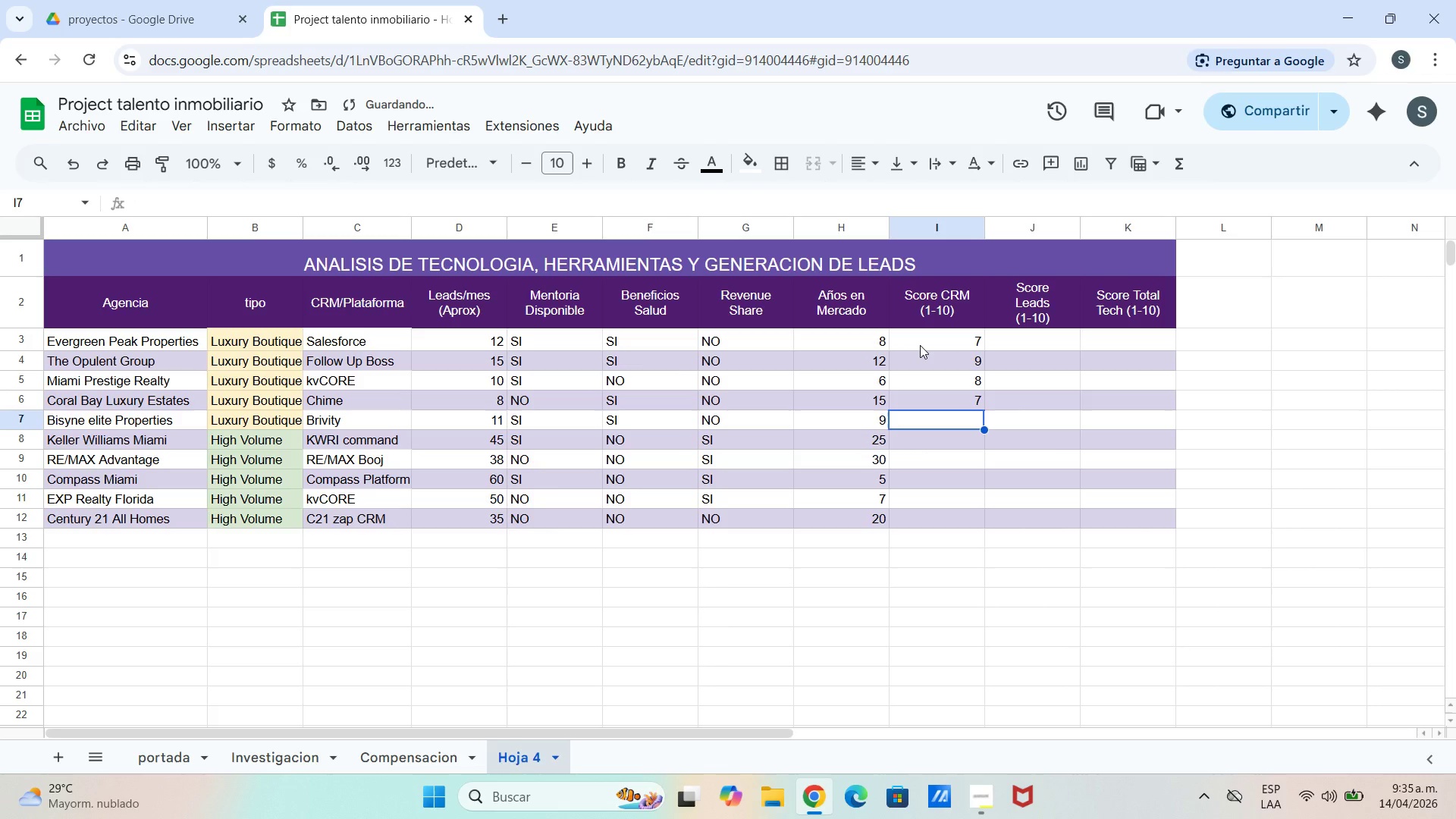 
key(6)
 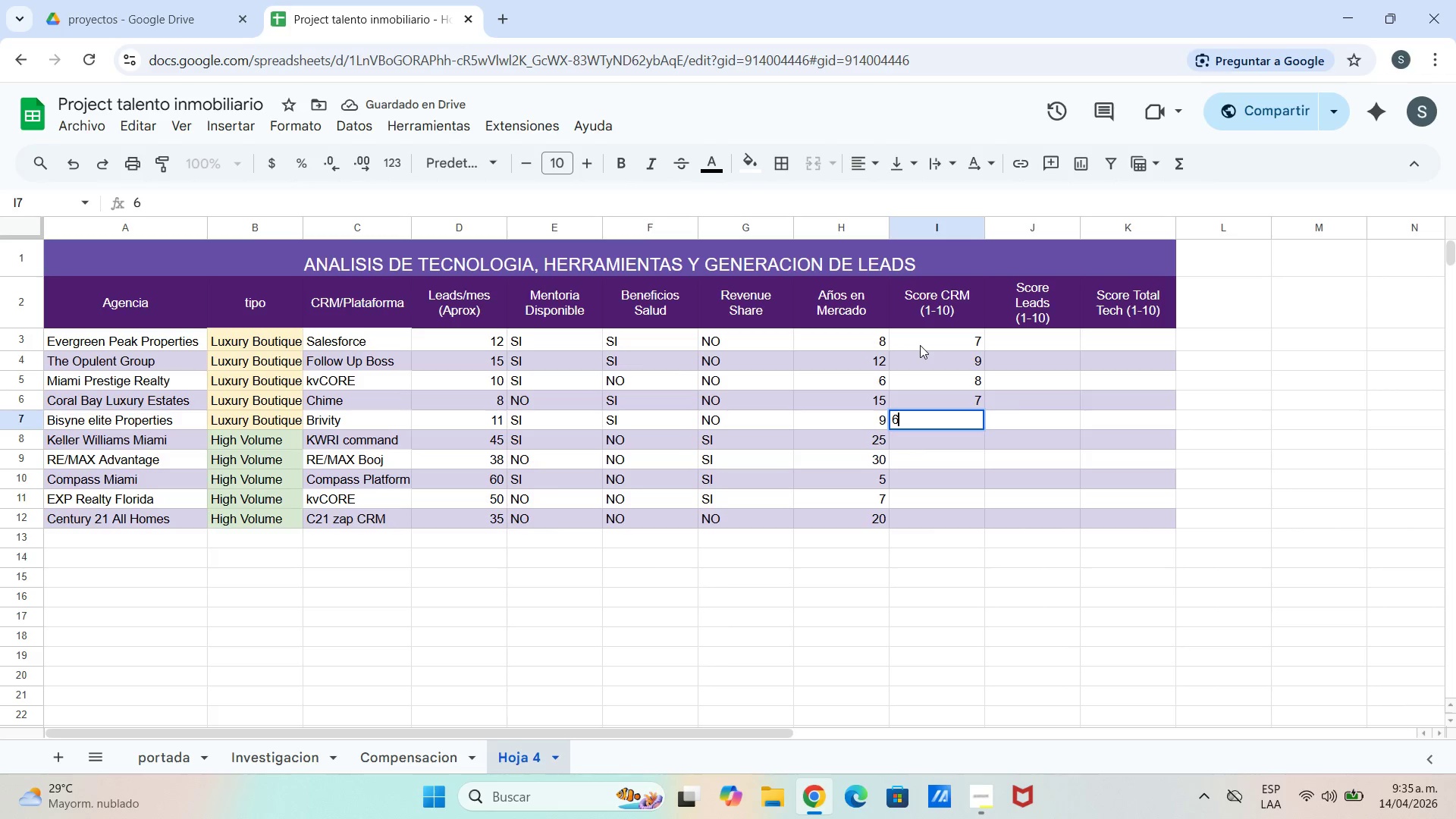 
key(Enter)
 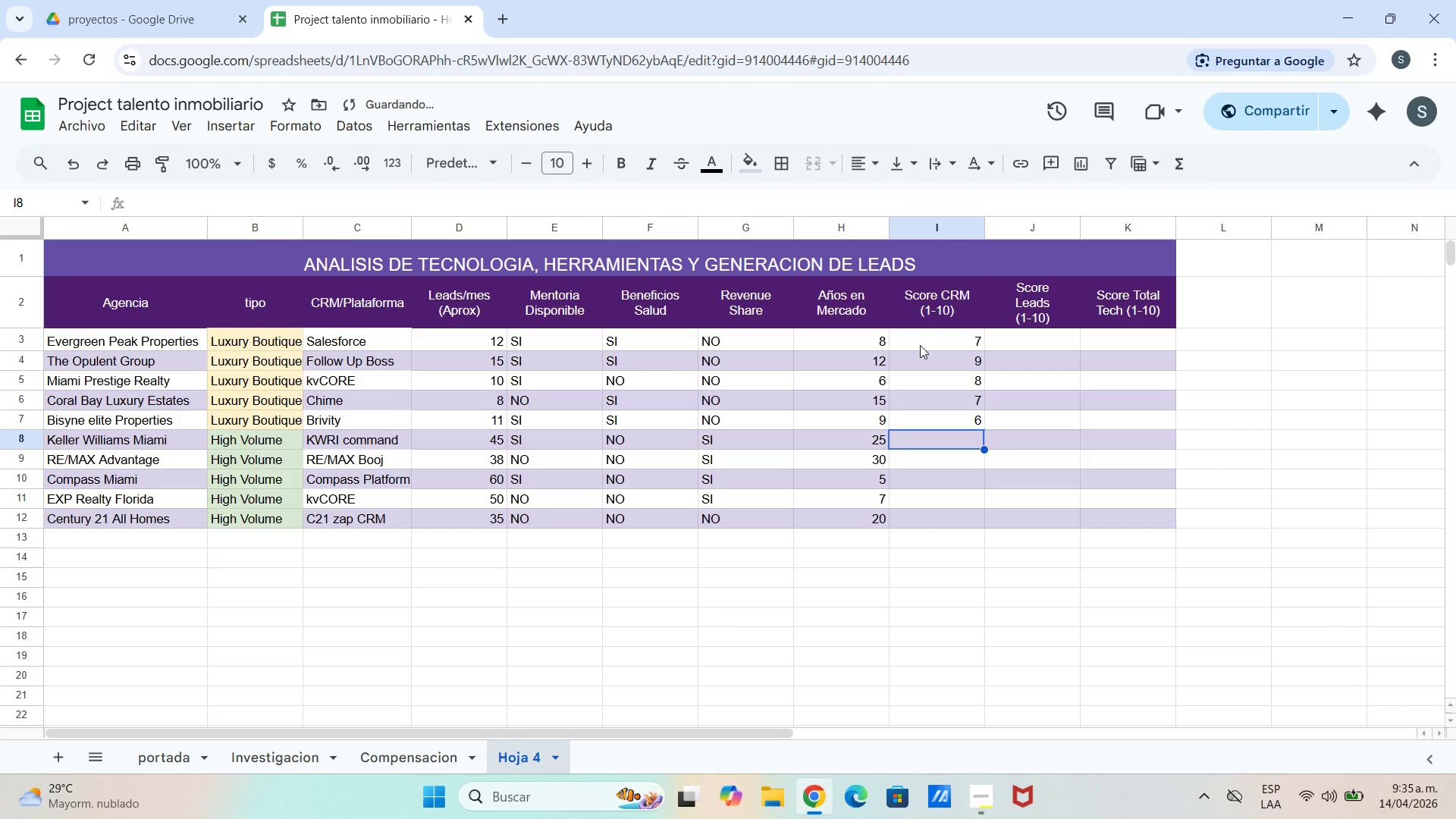 
key(8)
 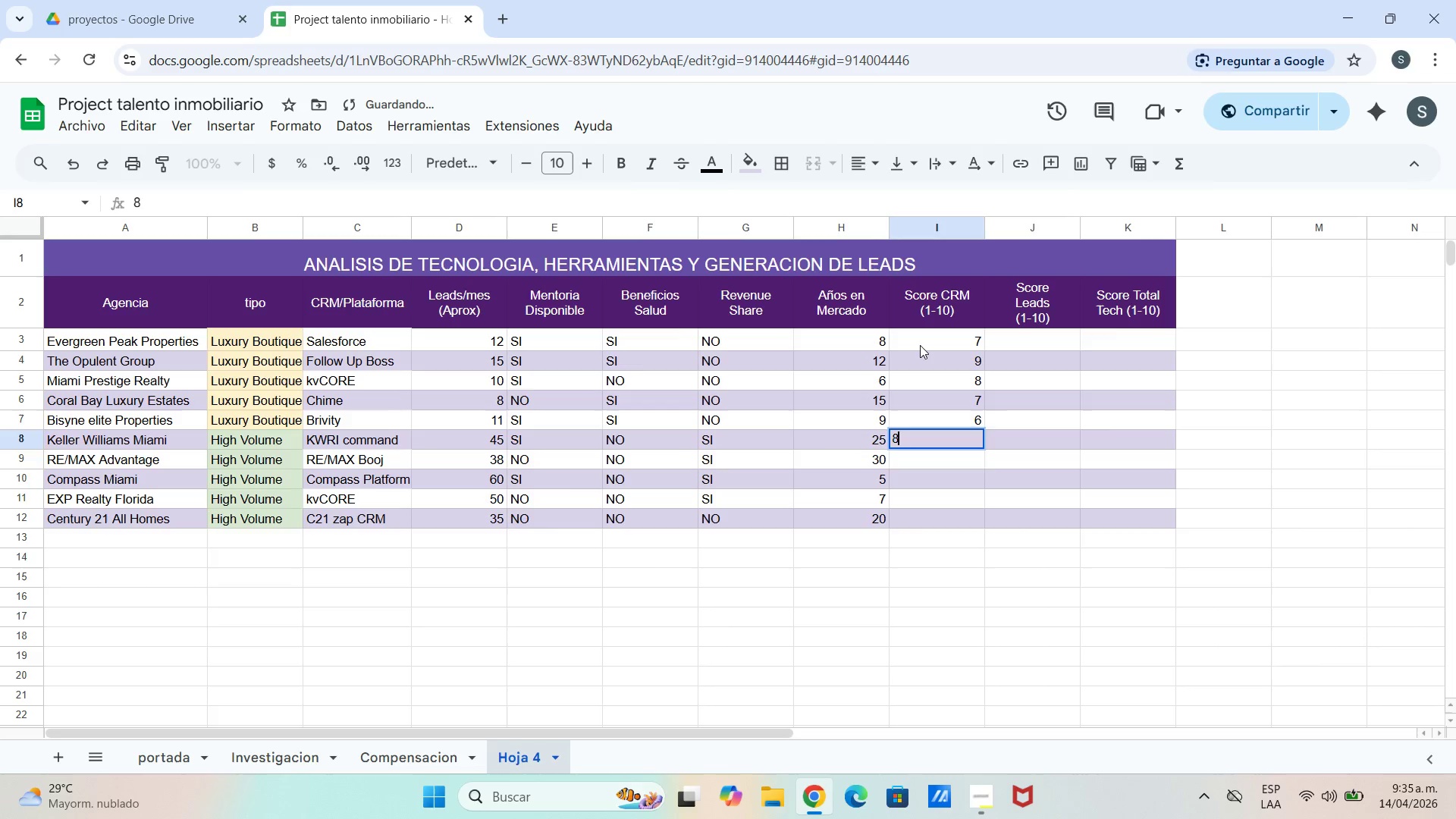 
key(Enter)
 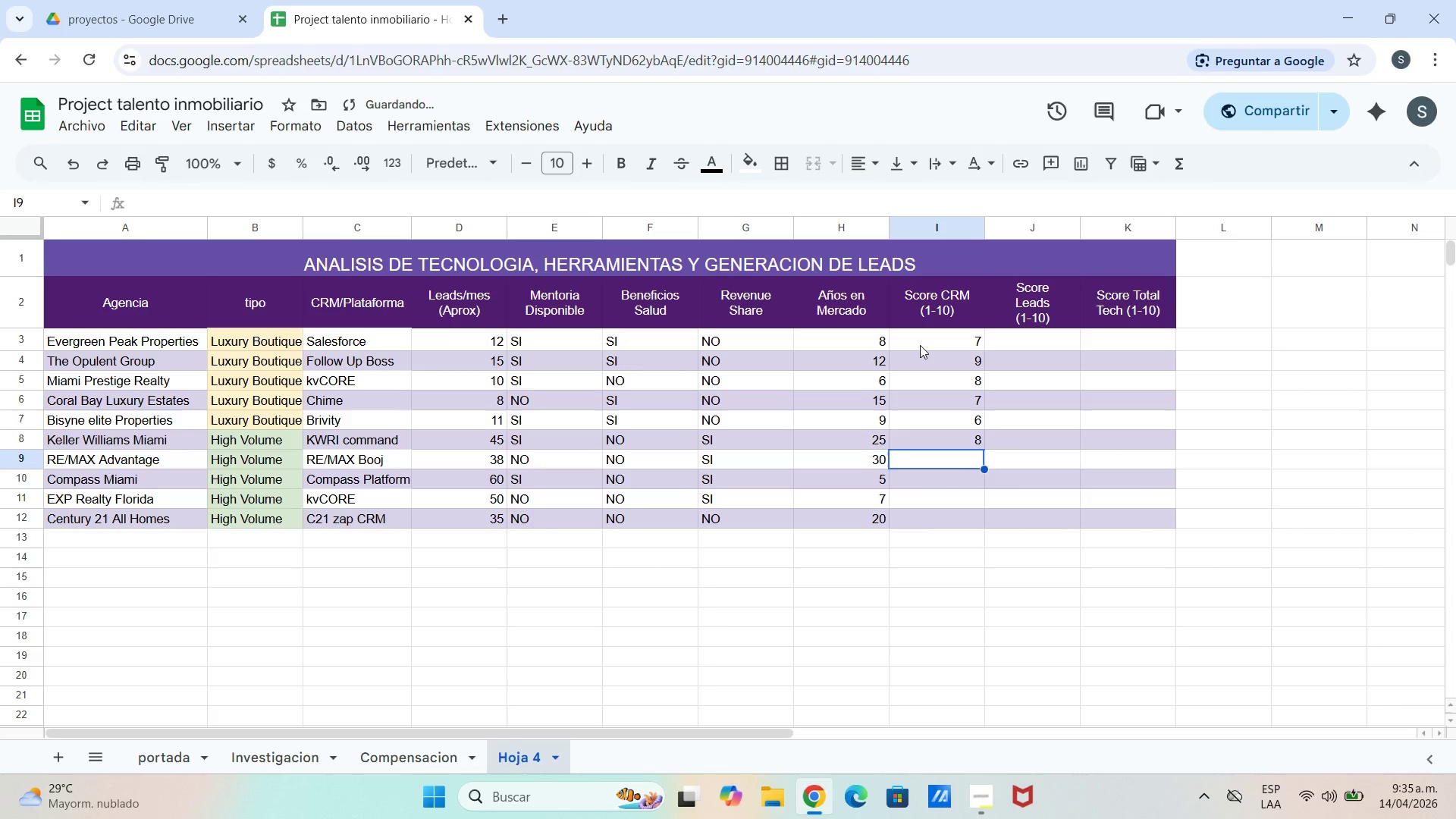 
key(7)
 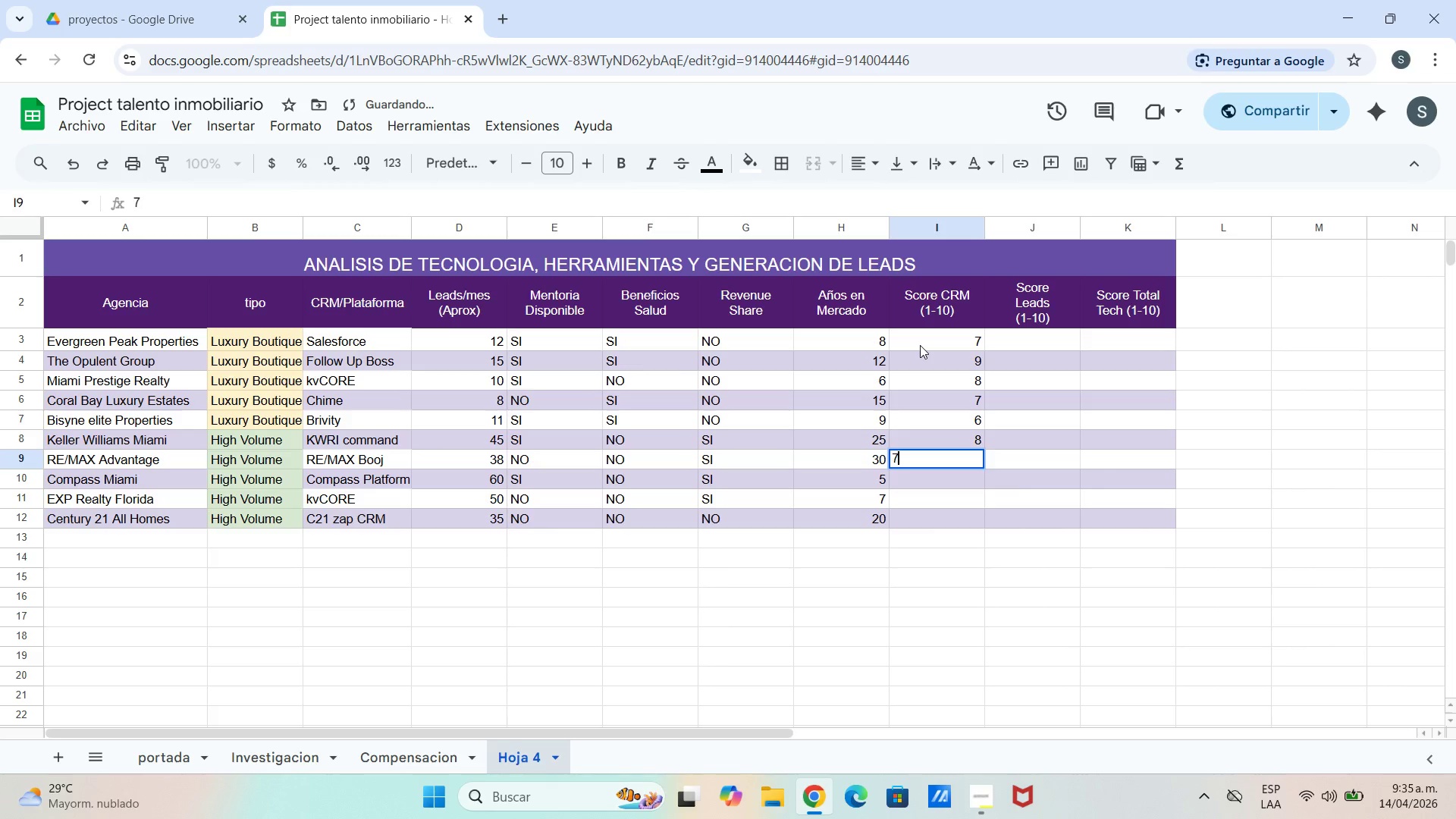 
key(Enter)
 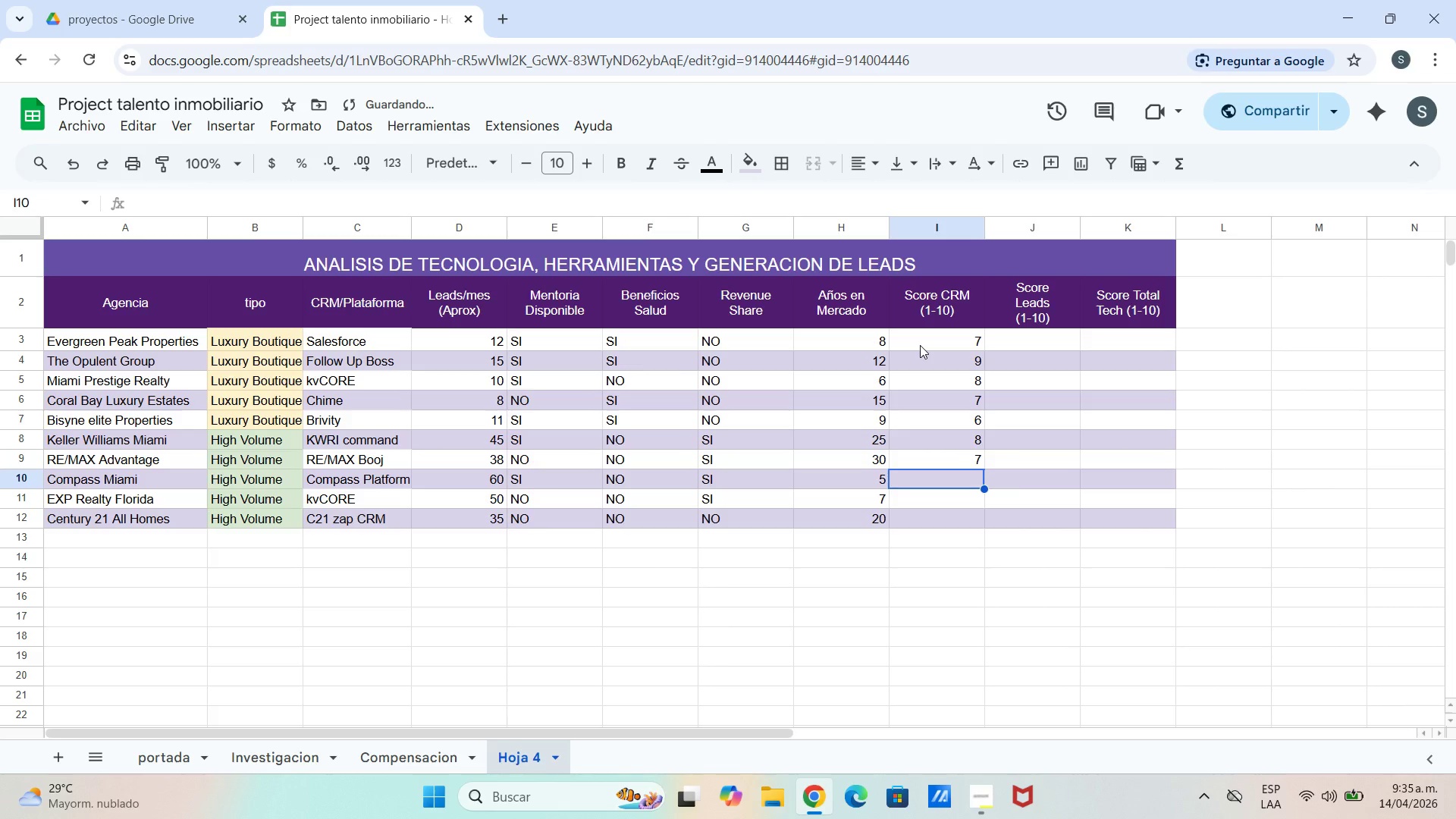 
type(10)
 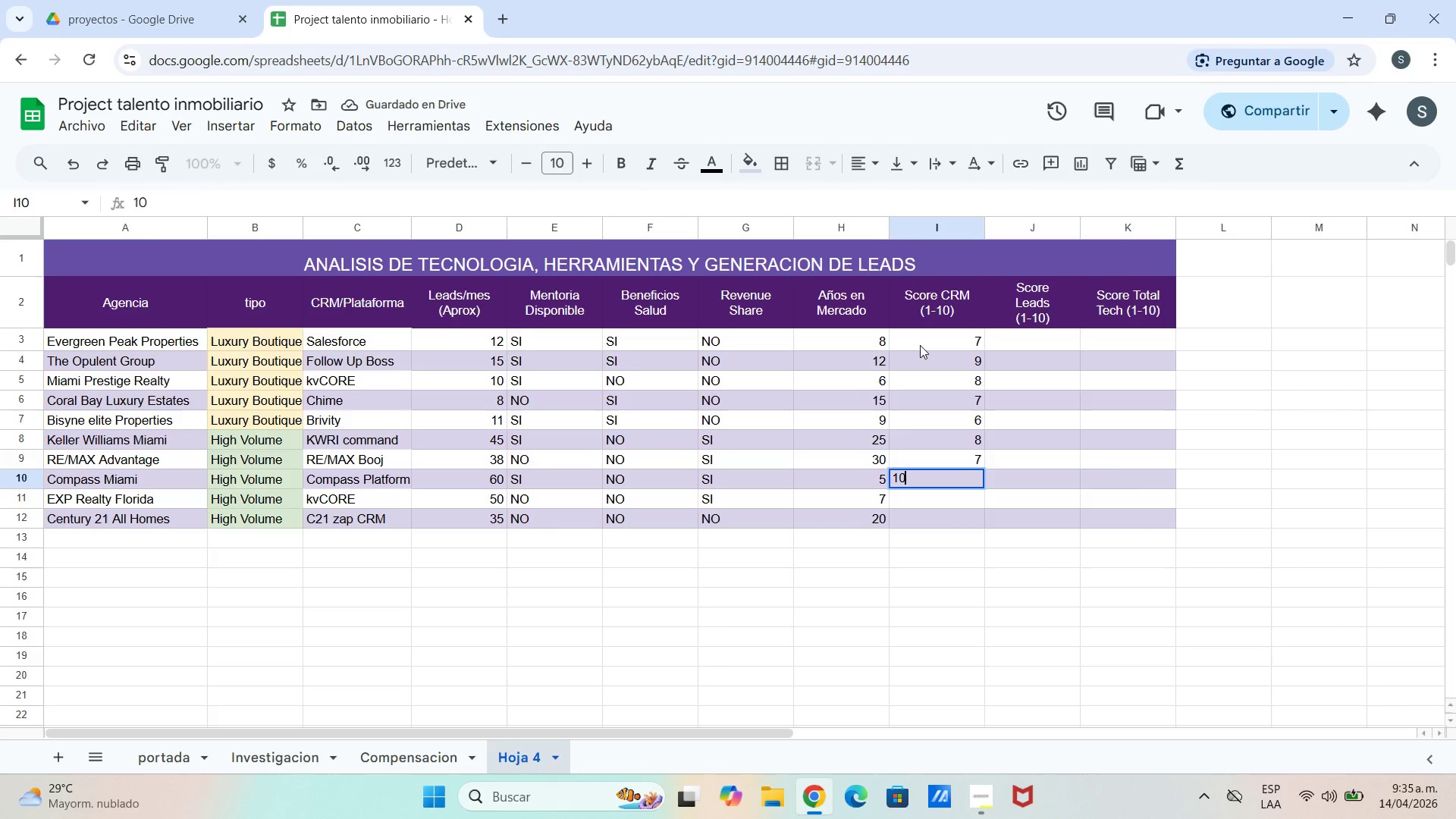 
key(Enter)
 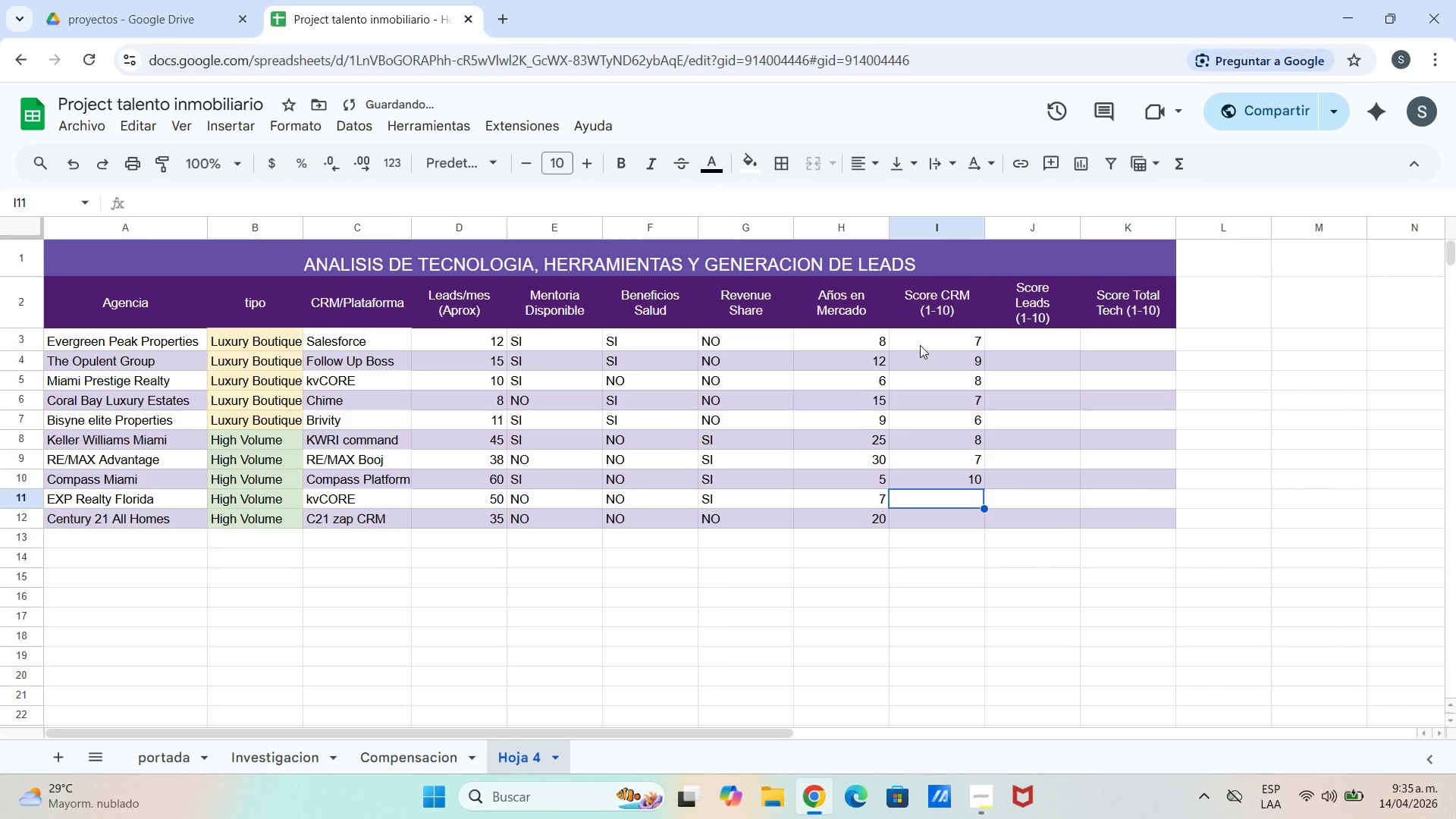 
key(7)
 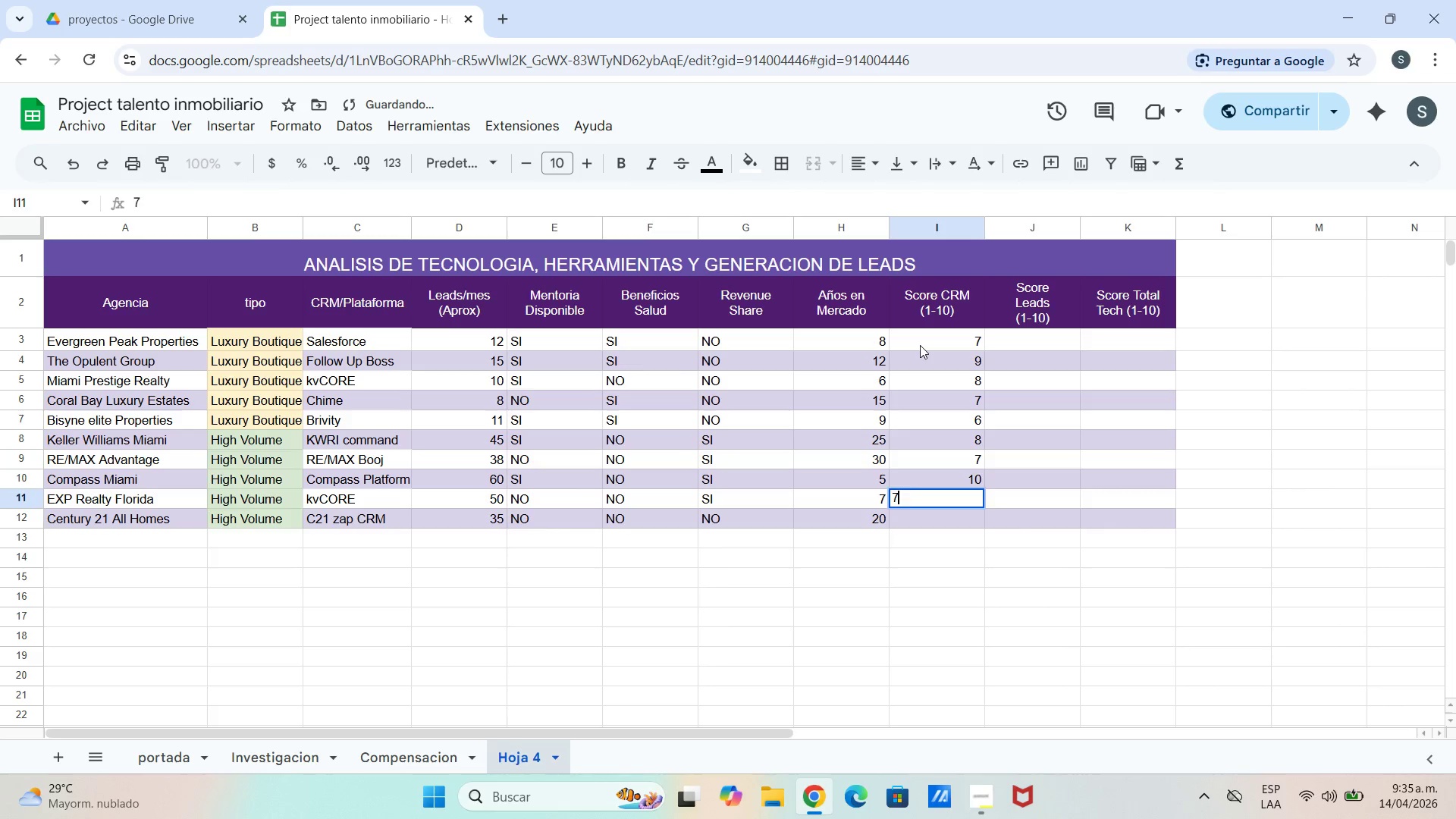 
key(Enter)
 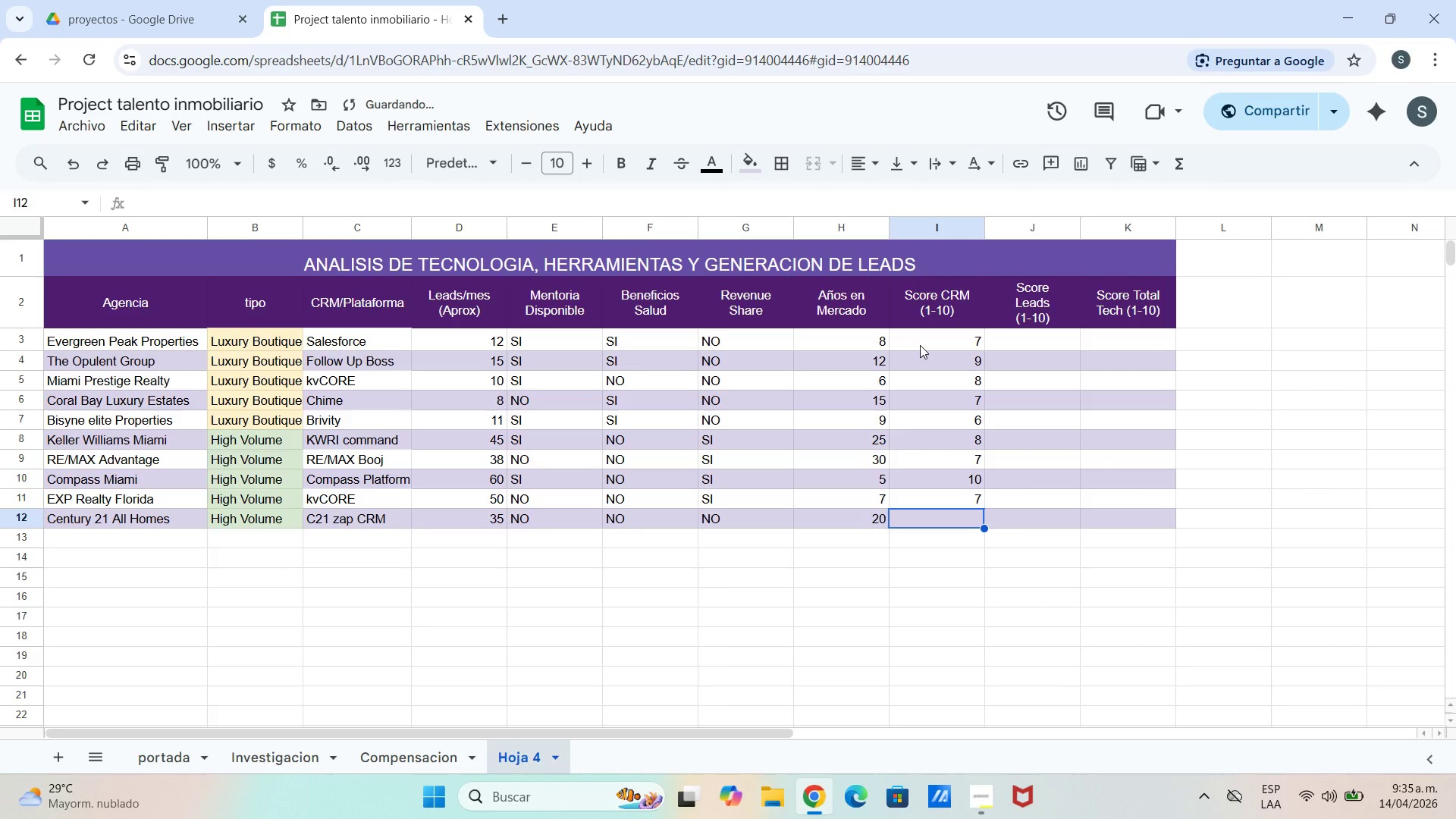 
key(6)
 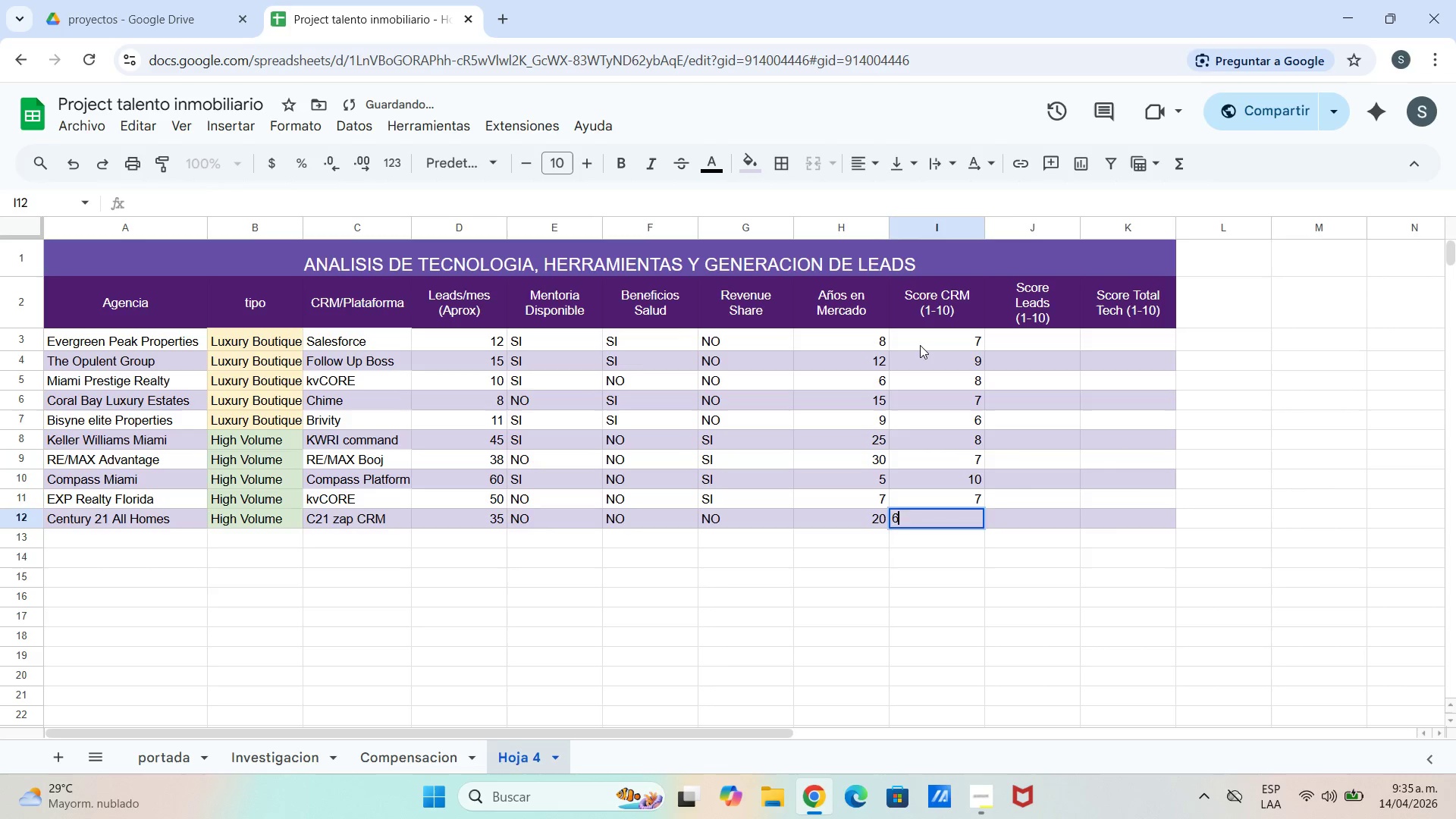 
key(Enter)
 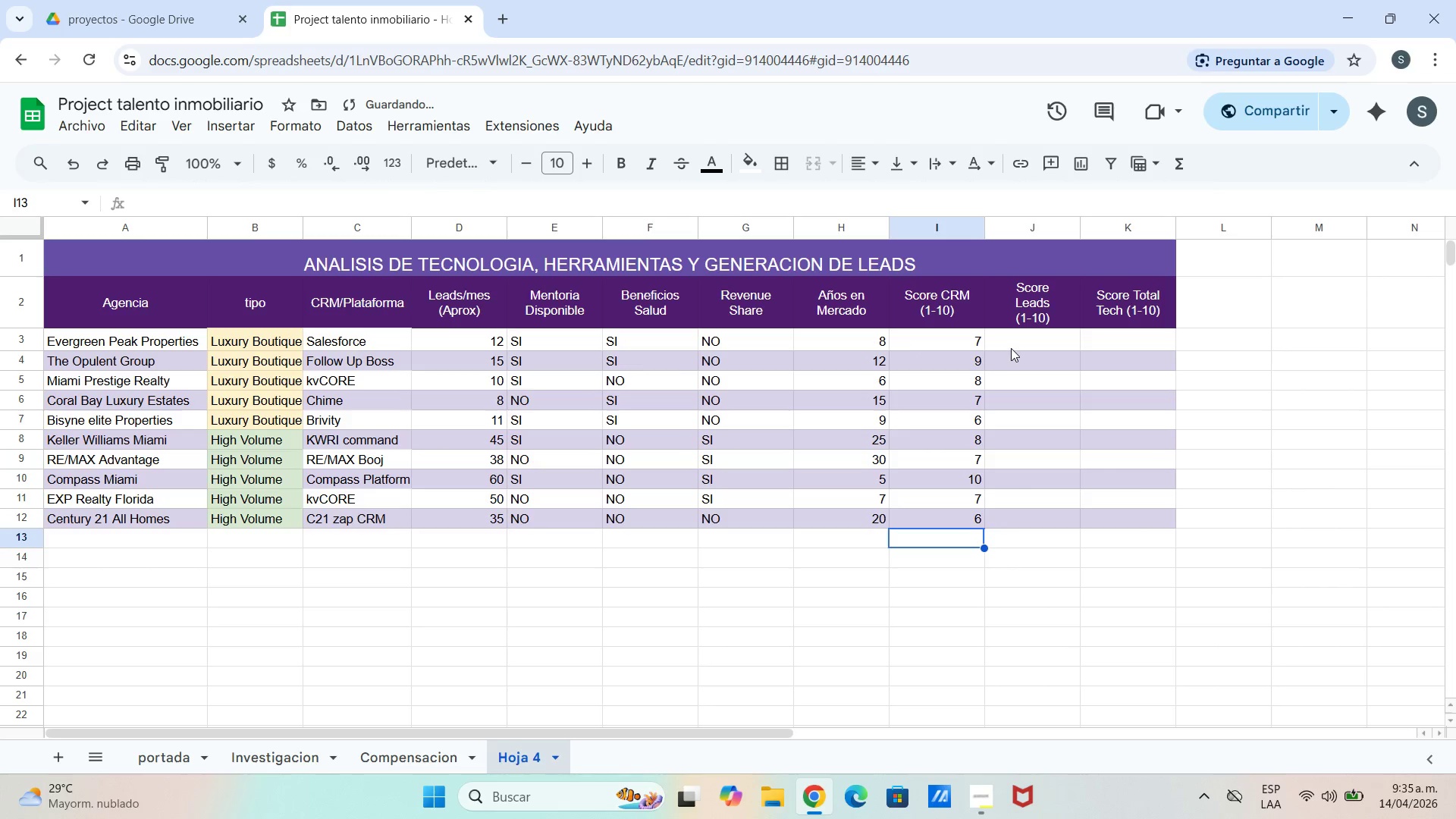 
double_click([1013, 343])
 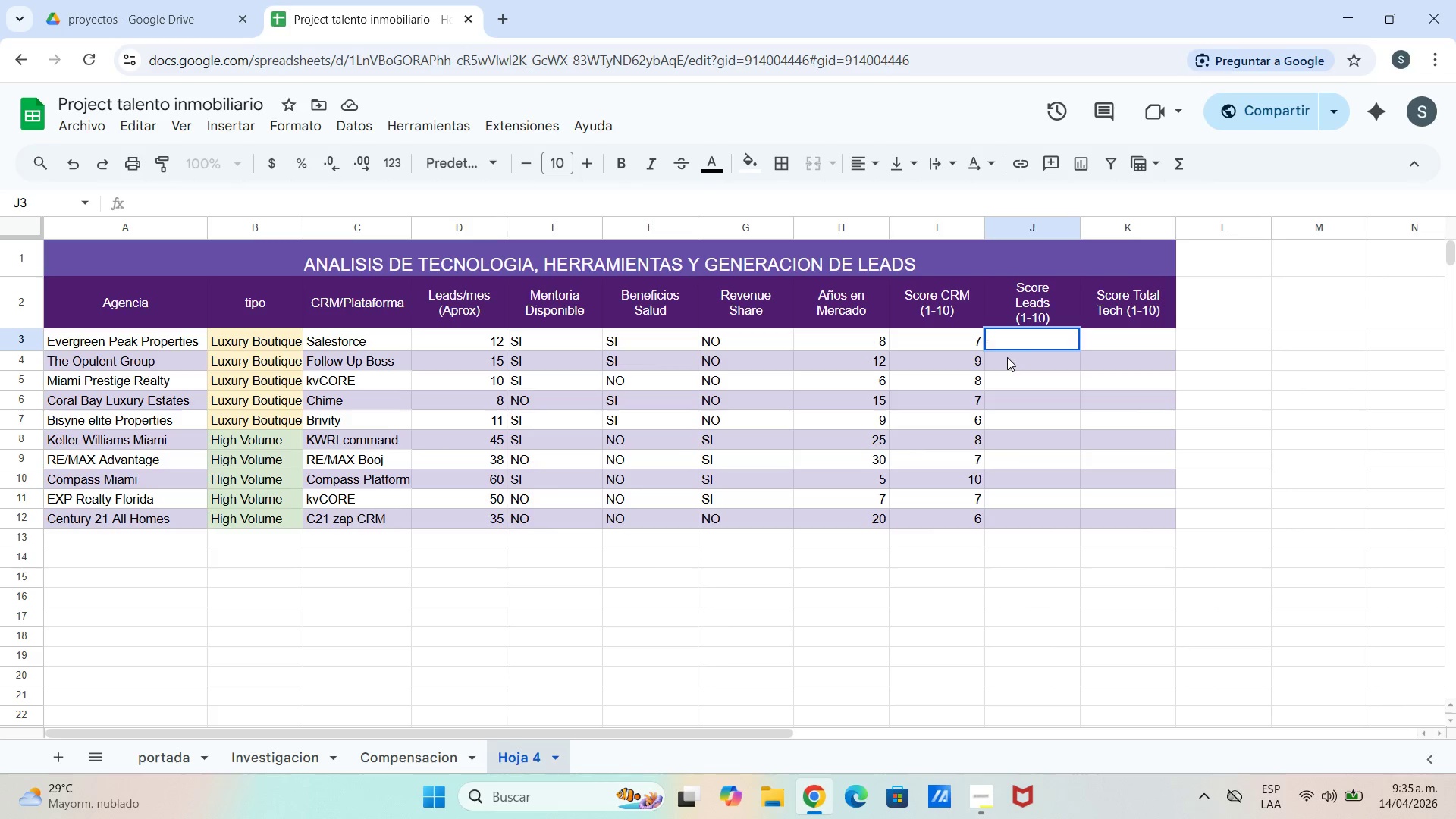 
wait(6.73)
 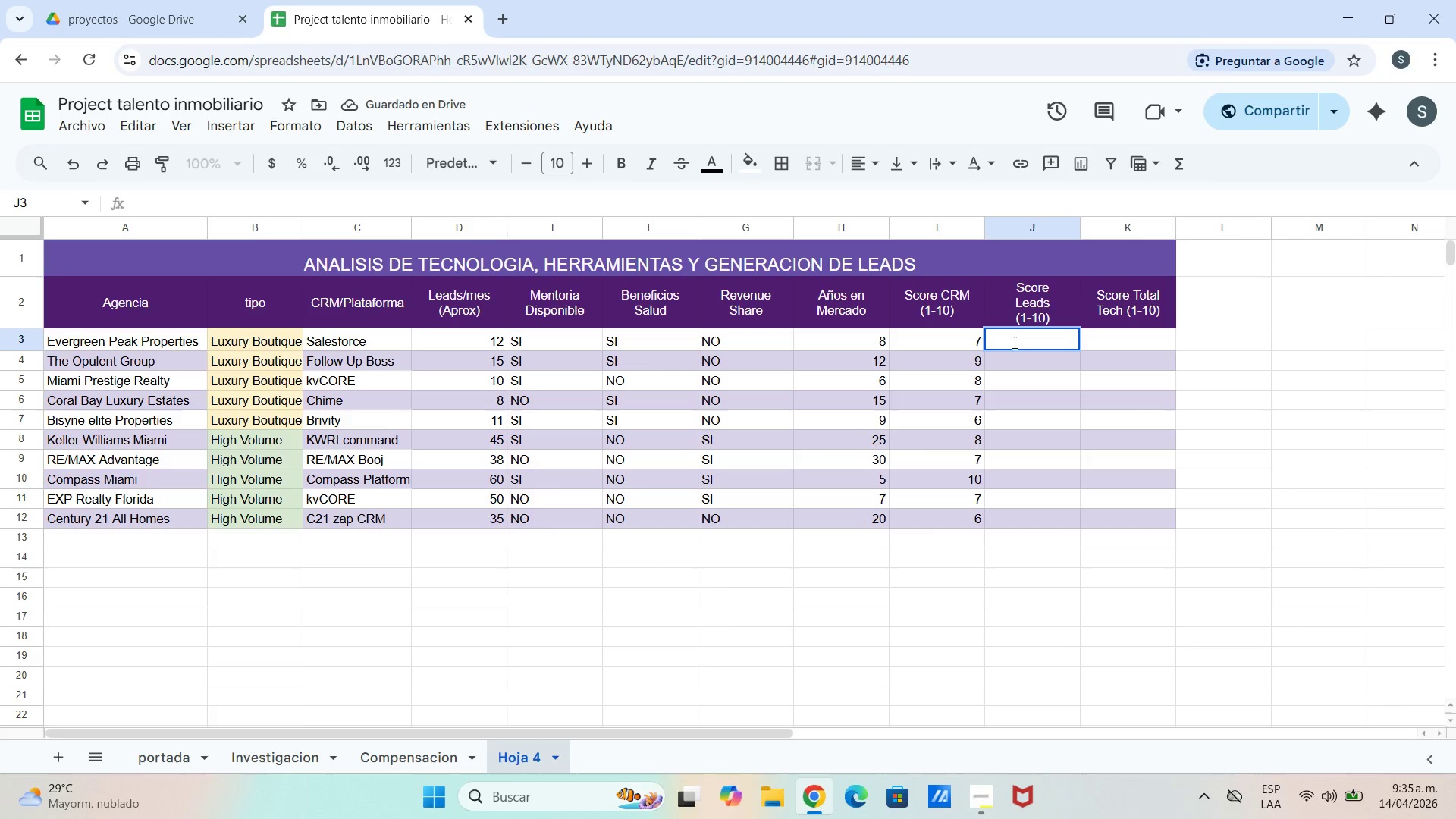 
type()MI)
 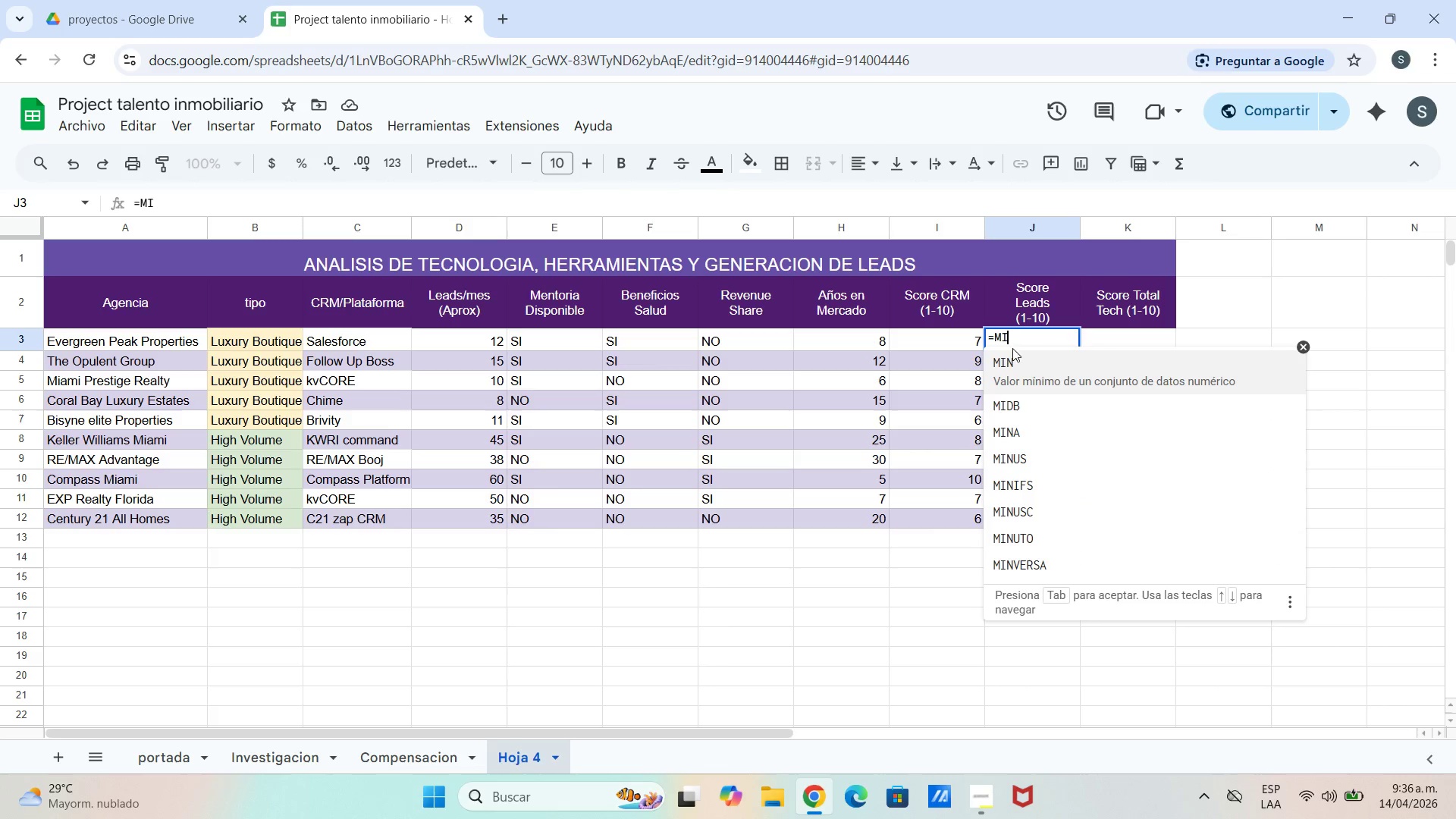 
left_click([1103, 362])
 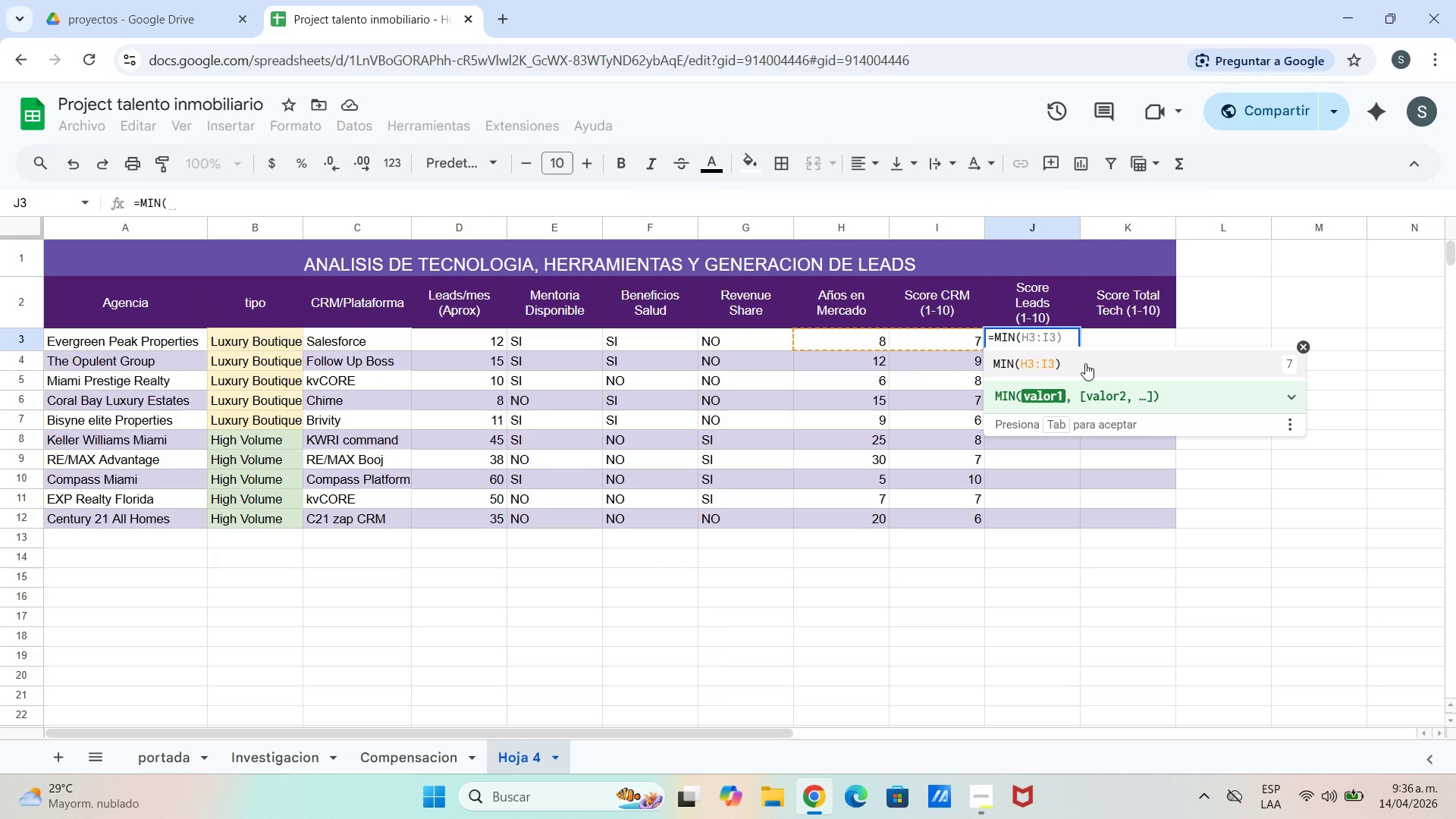 
type(10,REDONDE)
 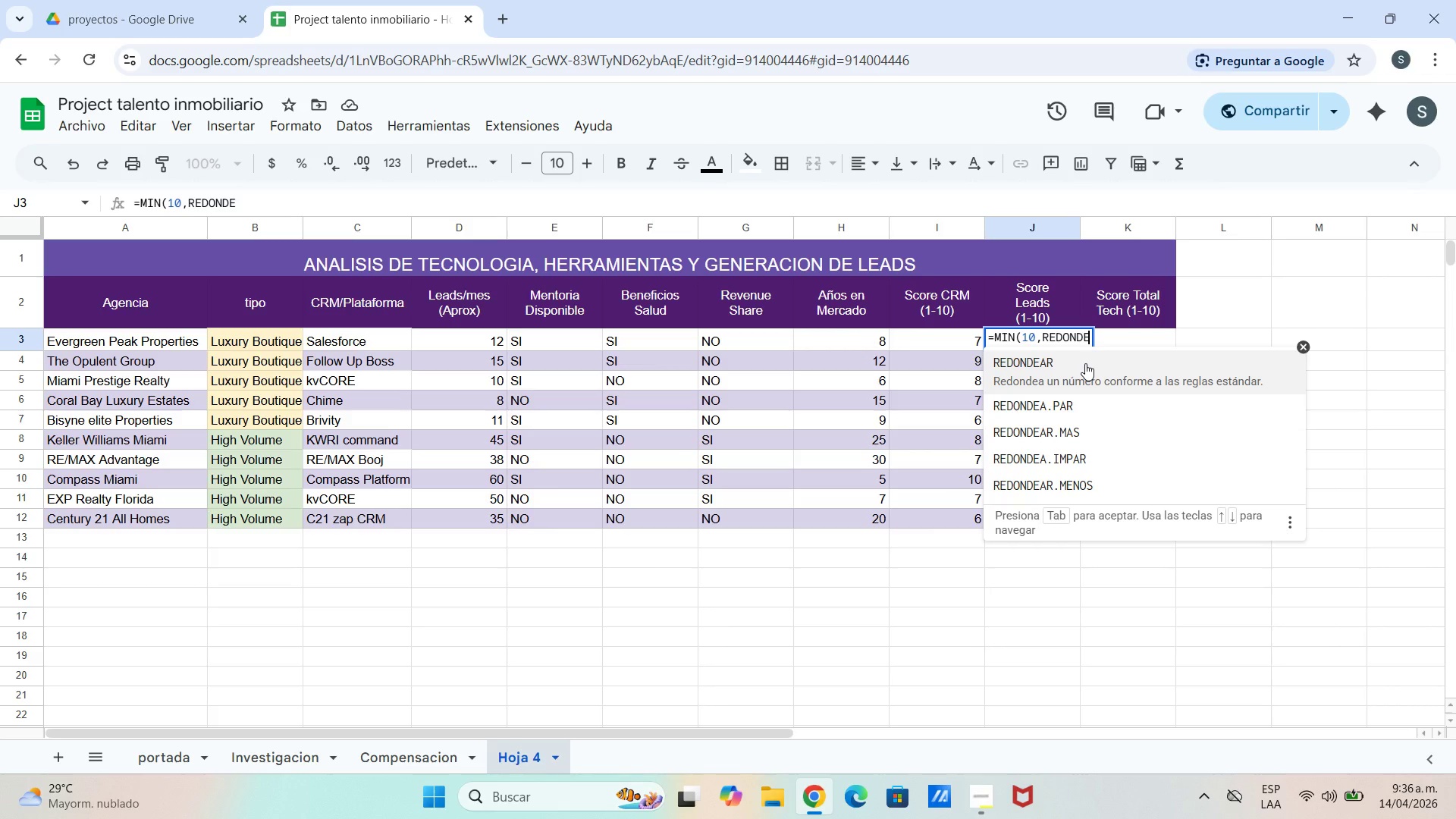 
left_click([1085, 363])
 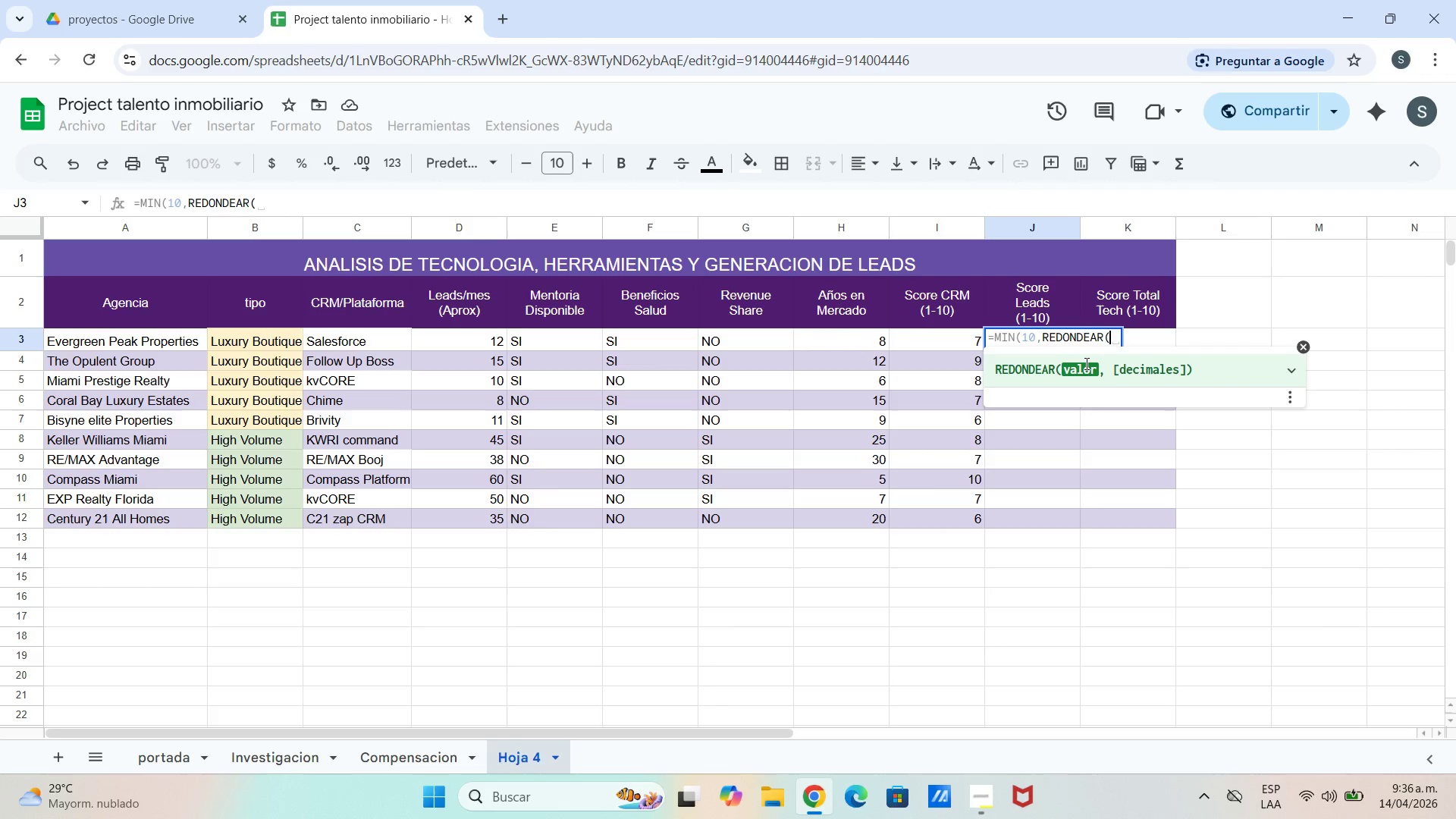 
type(D3&6,0(()
 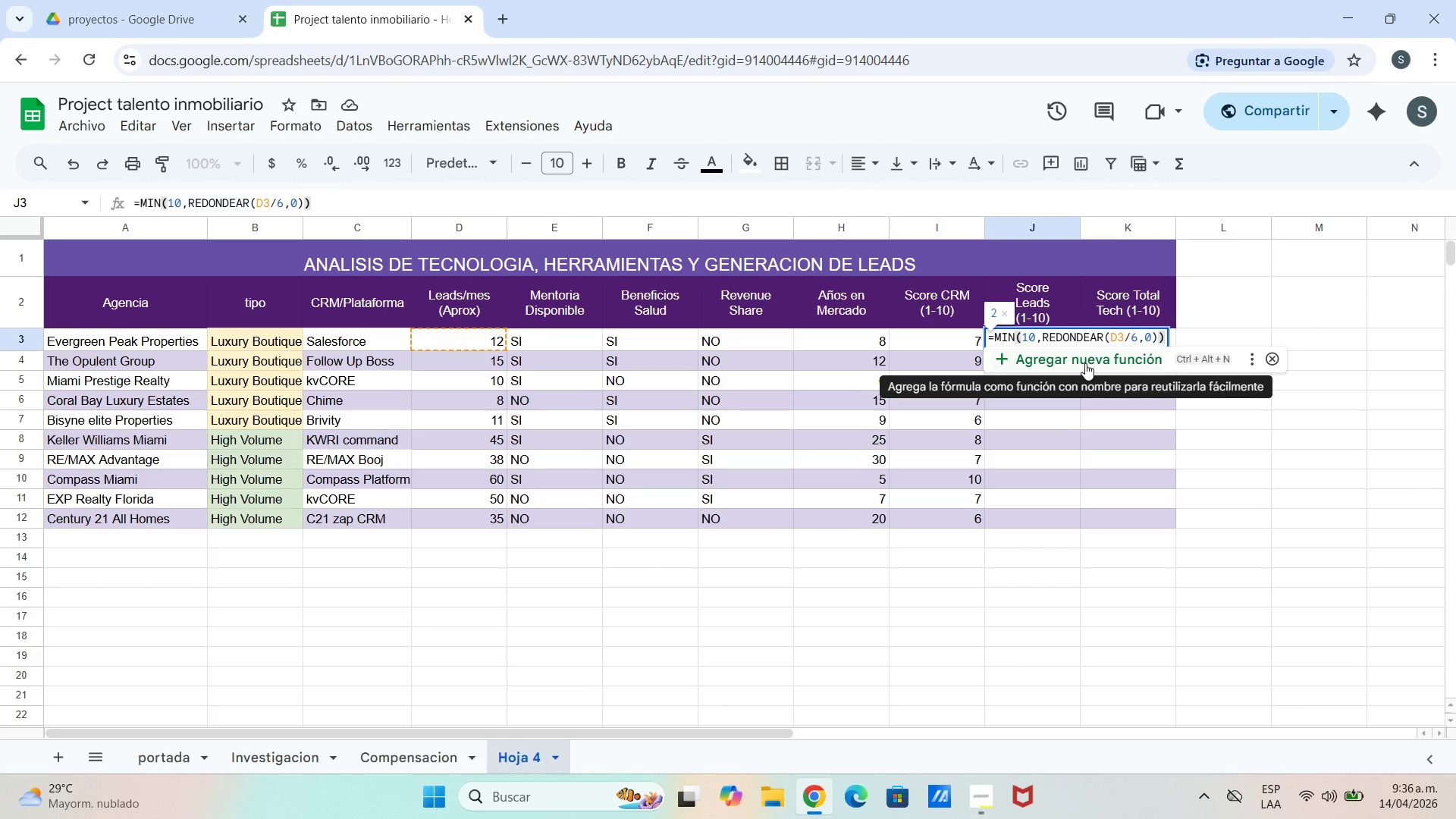 
wait(7.45)
 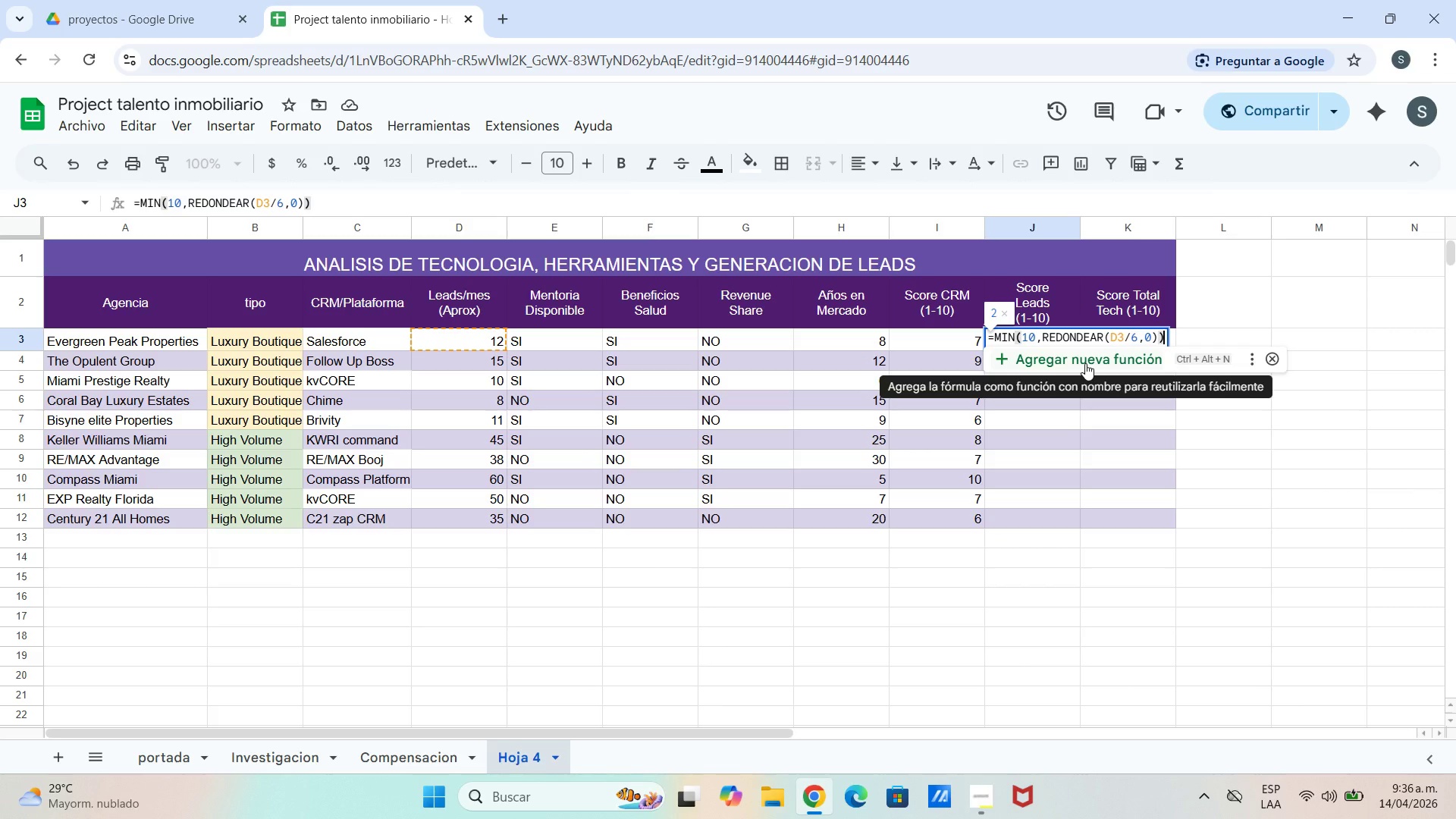 
key(Enter)
 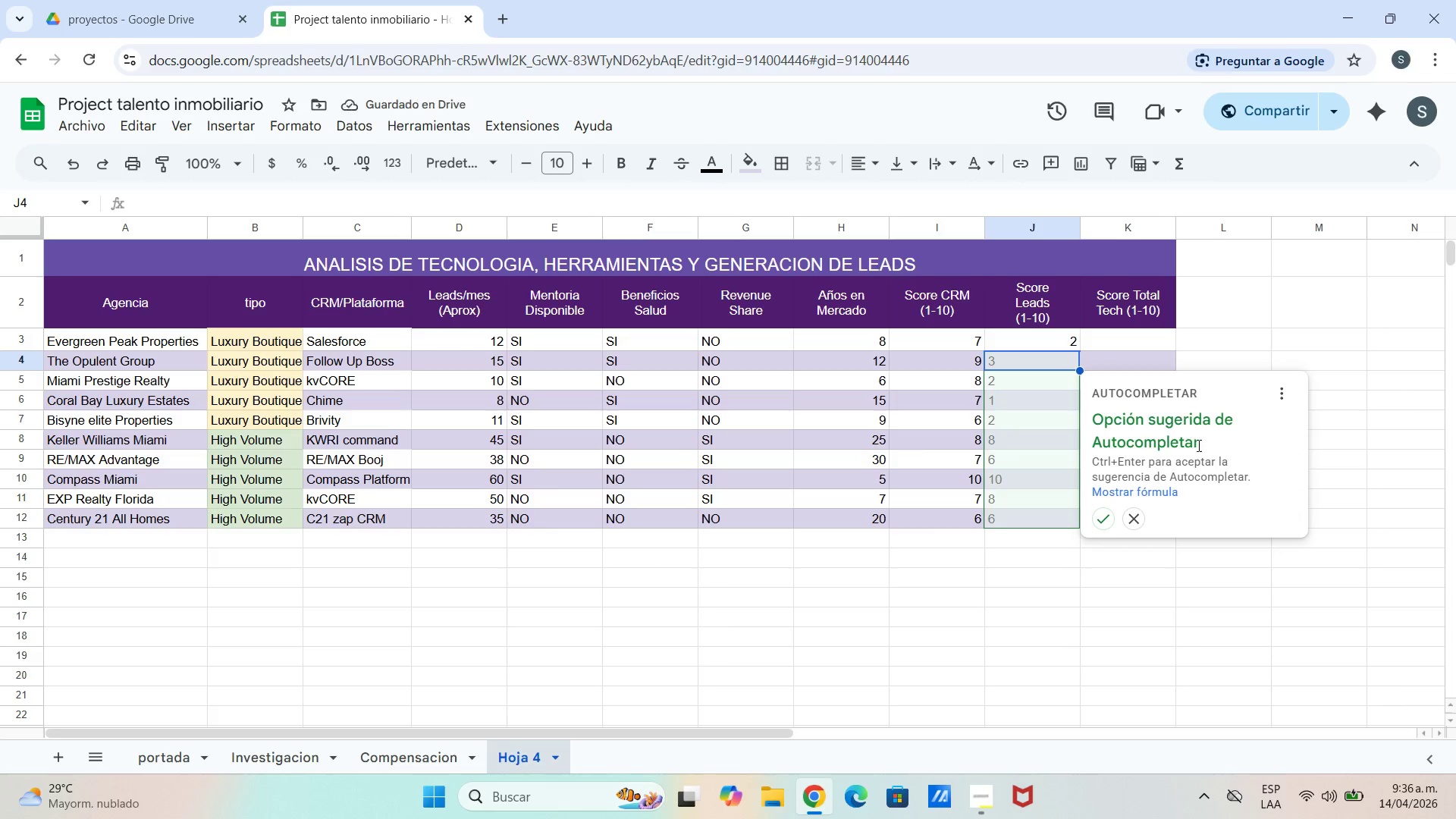 
left_click([1105, 524])
 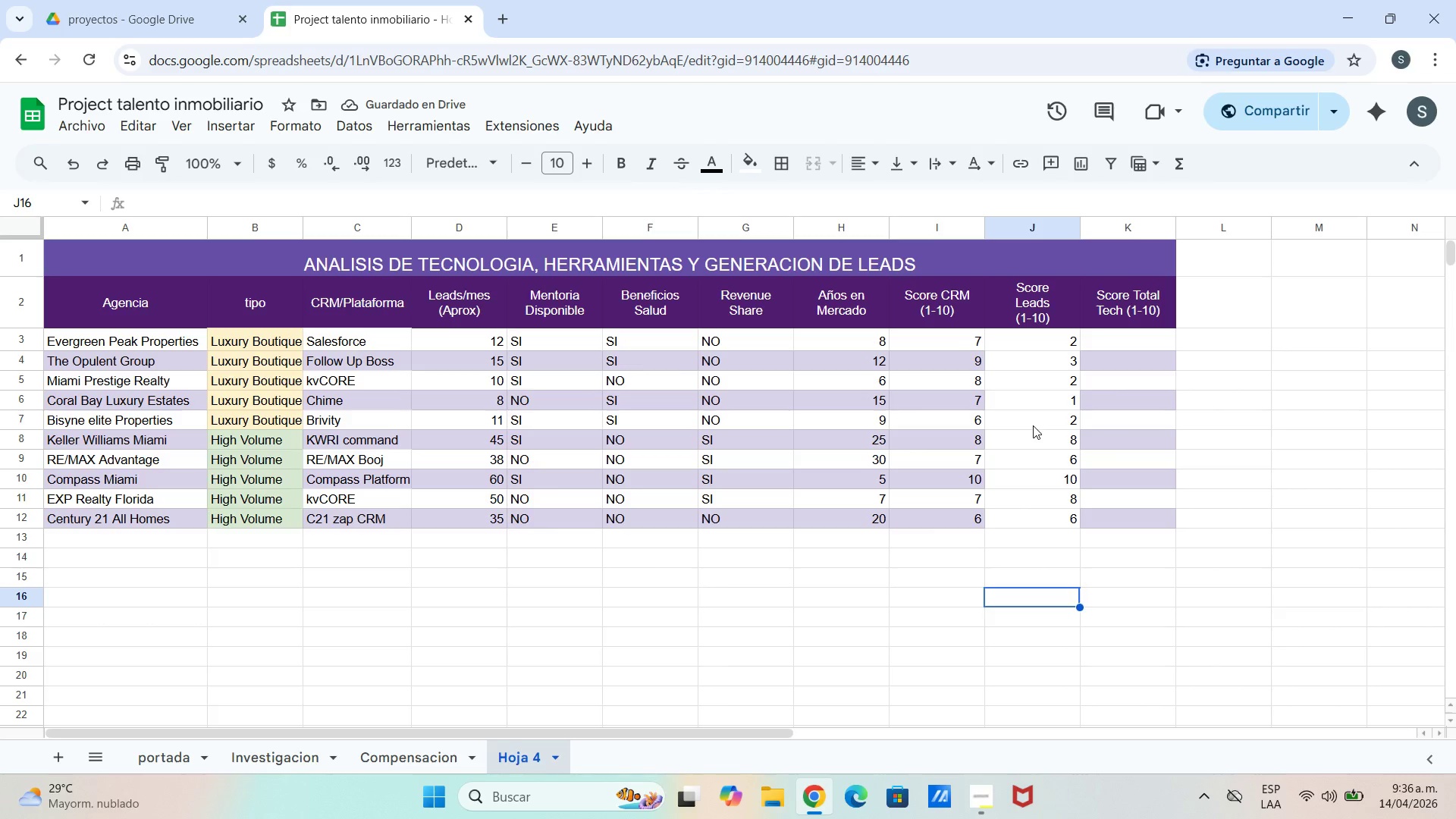 
wait(8.78)
 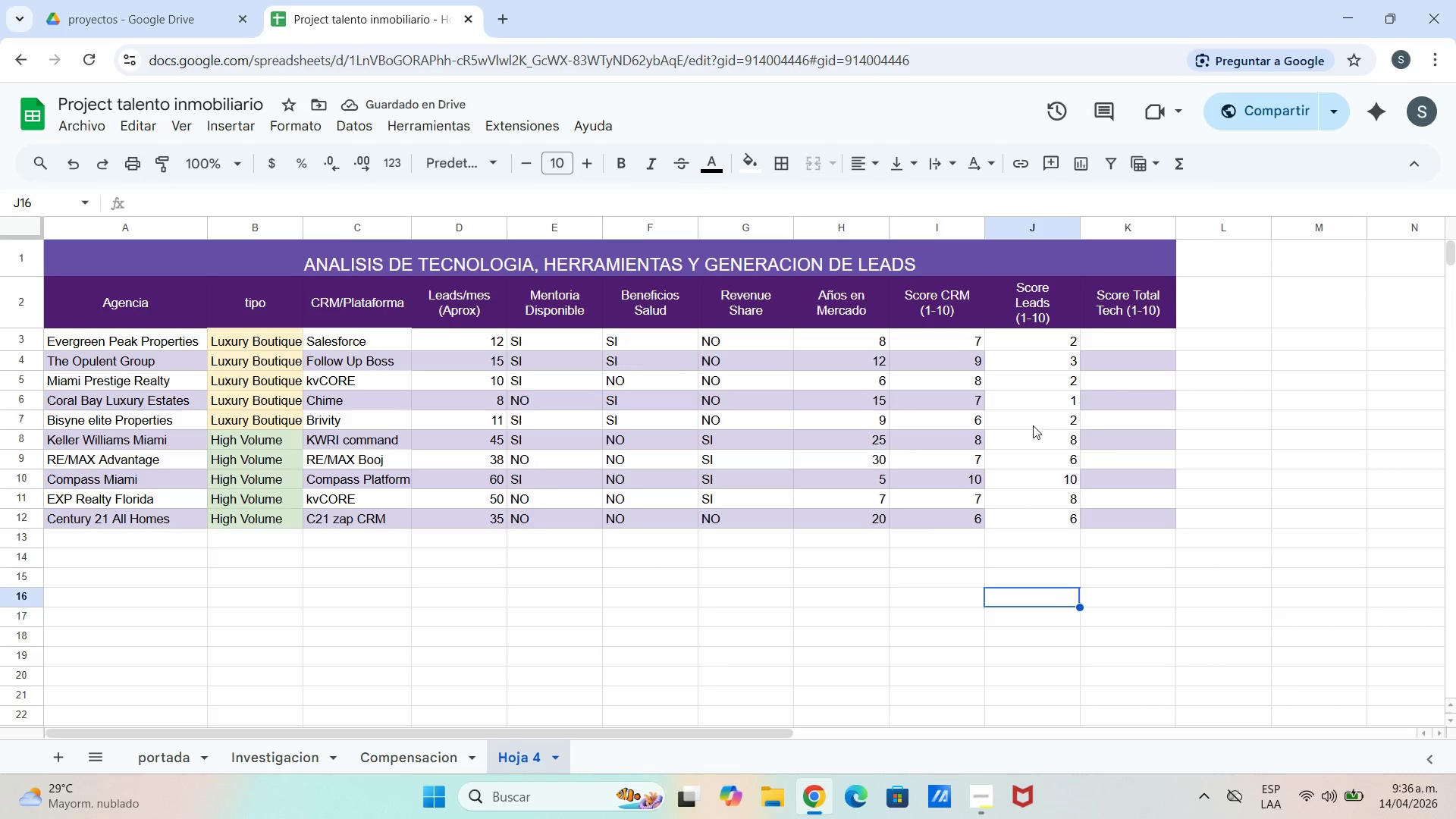 
left_click([1052, 366])
 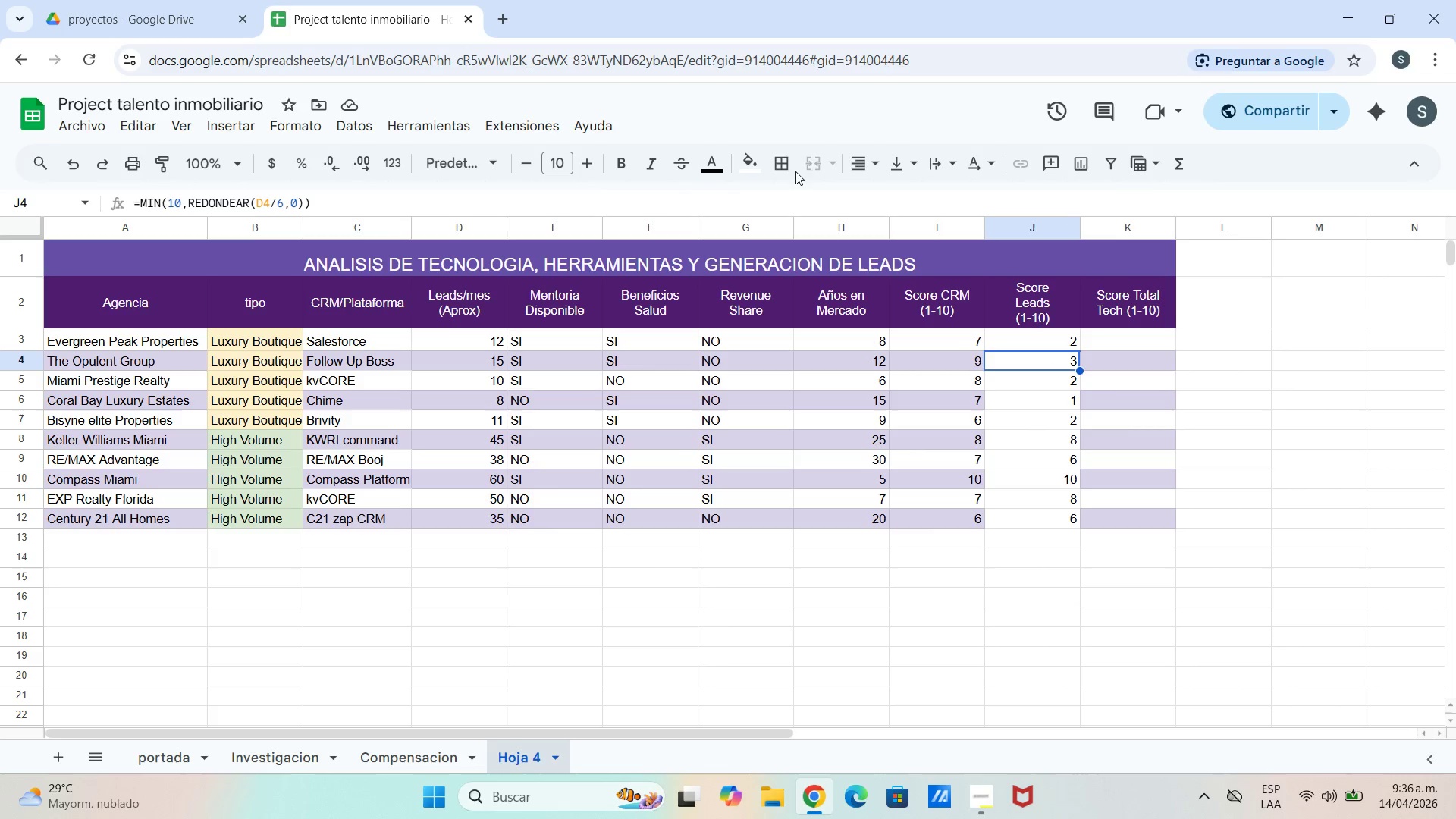 
left_click([749, 168])
 